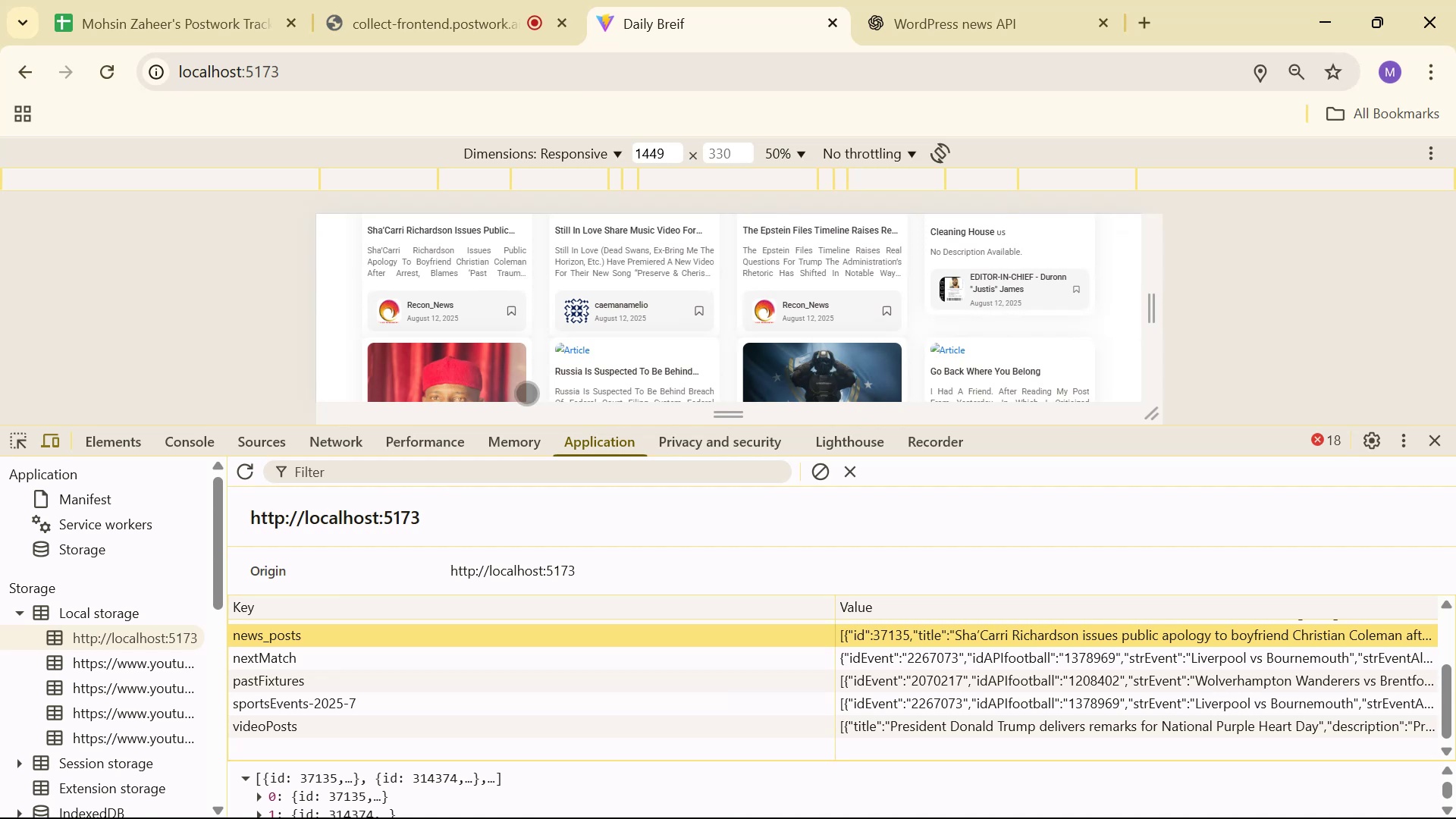 
scroll: coordinate [425, 679], scroll_direction: up, amount: 2.0
 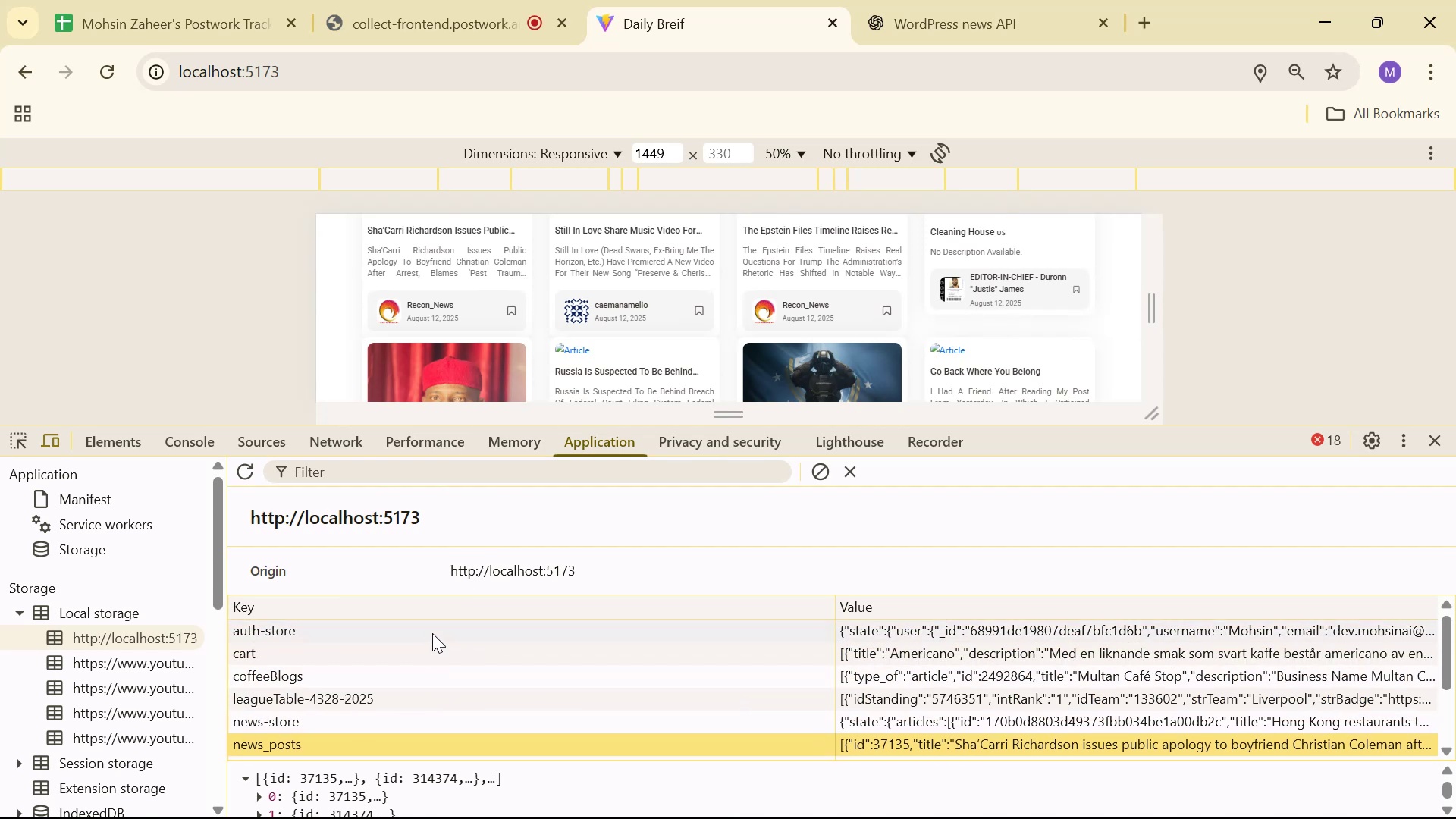 
scroll: coordinate [432, 657], scroll_direction: down, amount: 1.0
 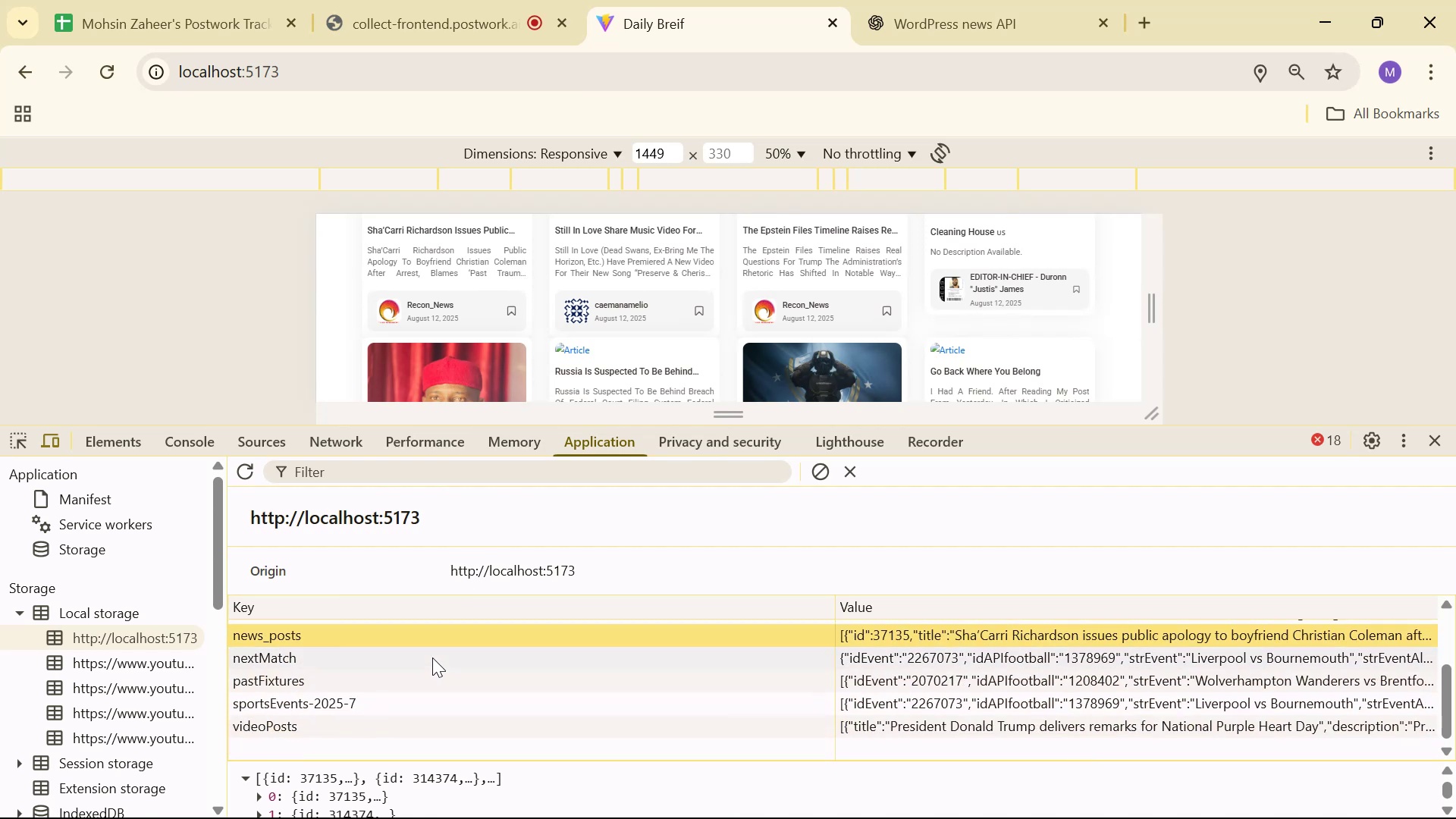 
scroll: coordinate [435, 634], scroll_direction: none, amount: 0.0
 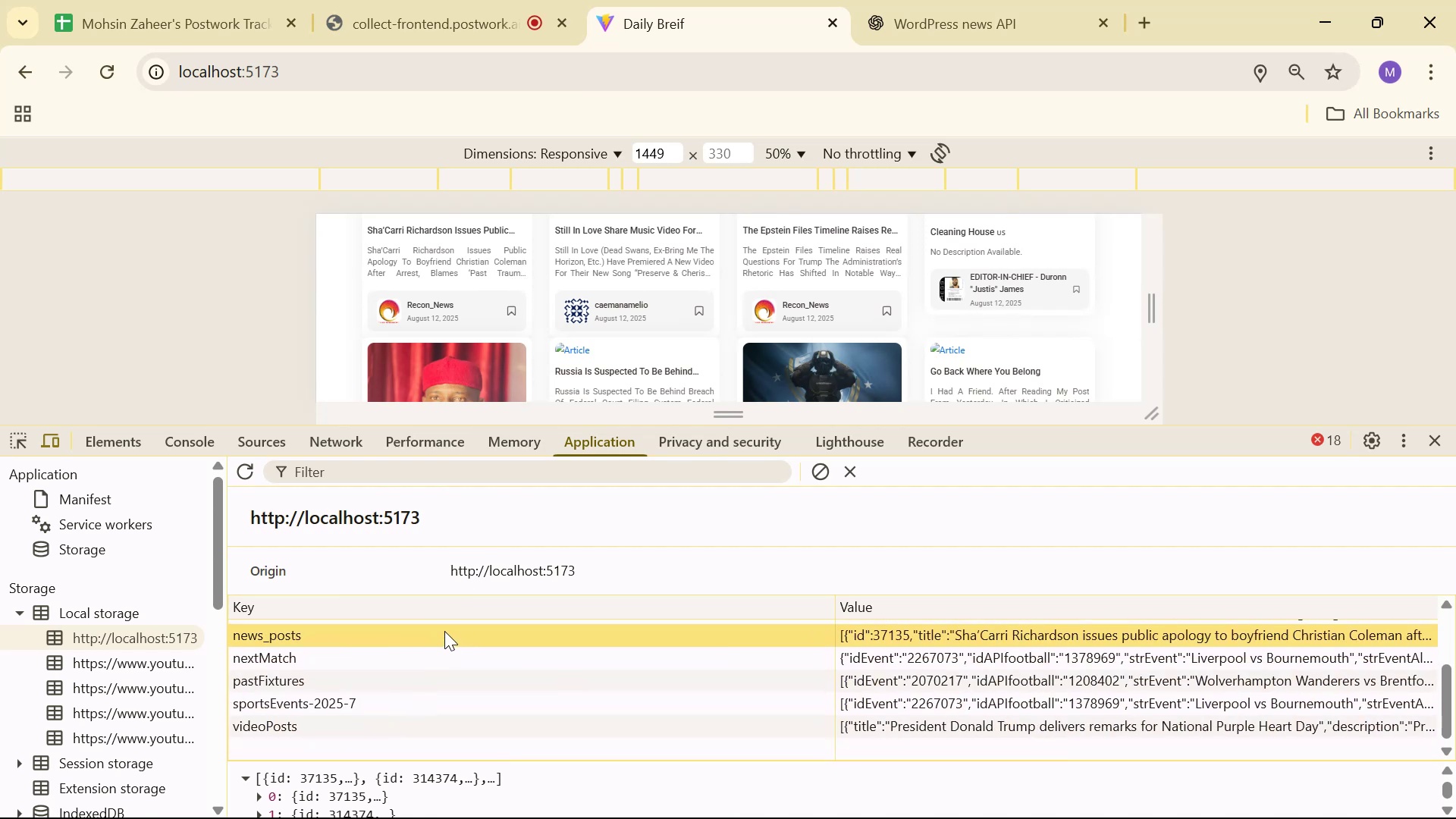 
key(Alt+Tab)
 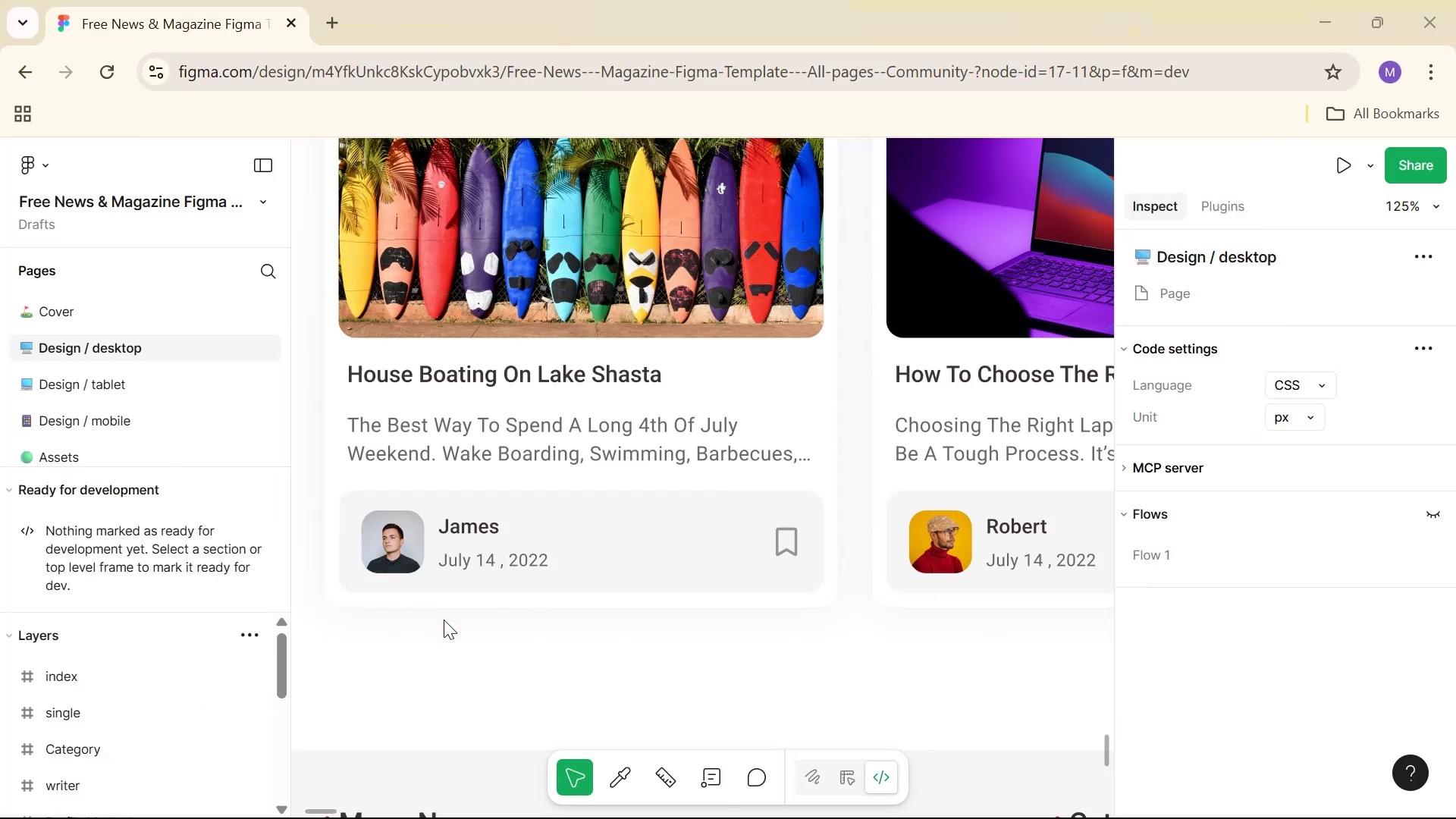 
key(Alt+AltLeft)
 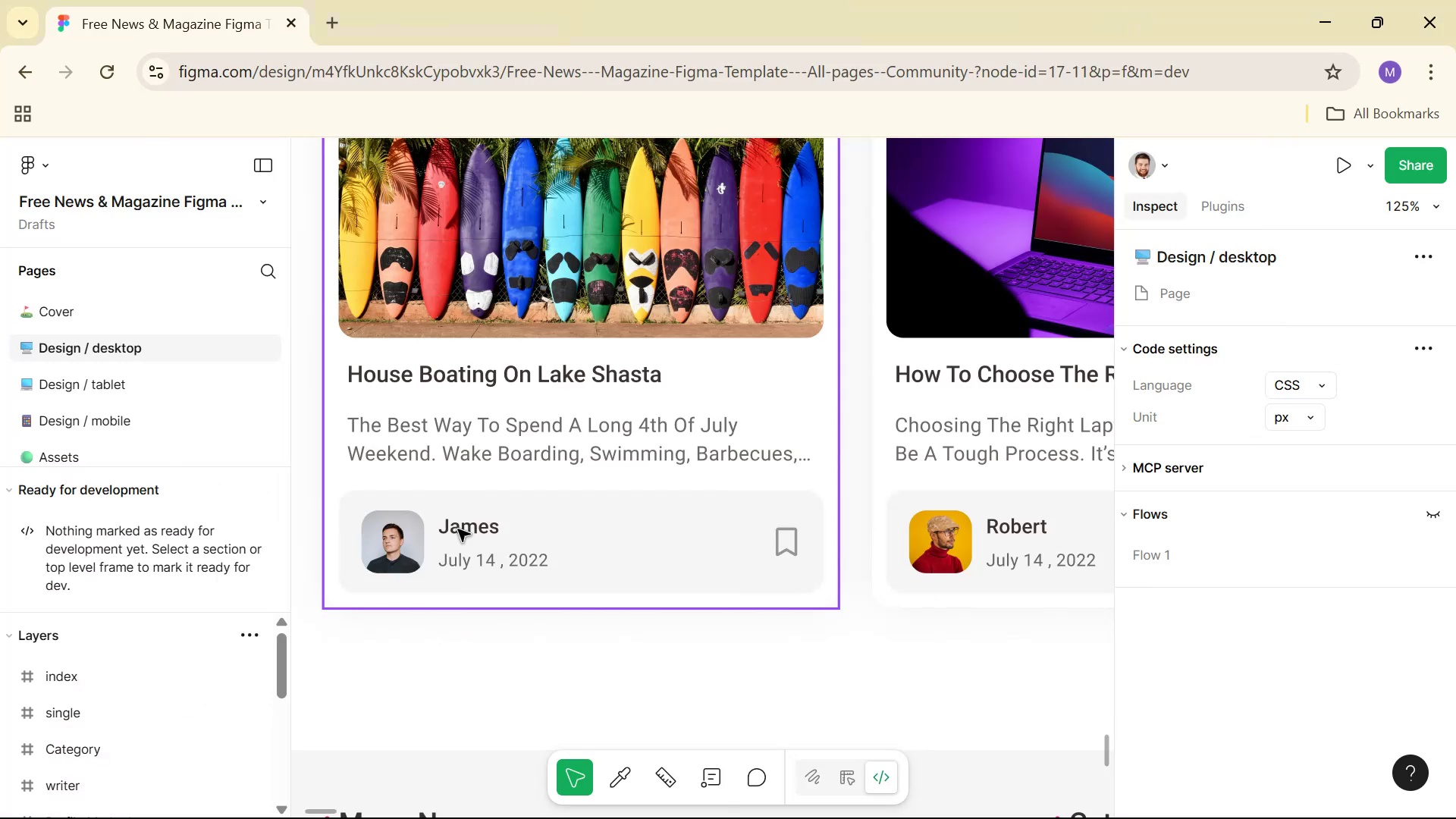 
key(Alt+Tab)
 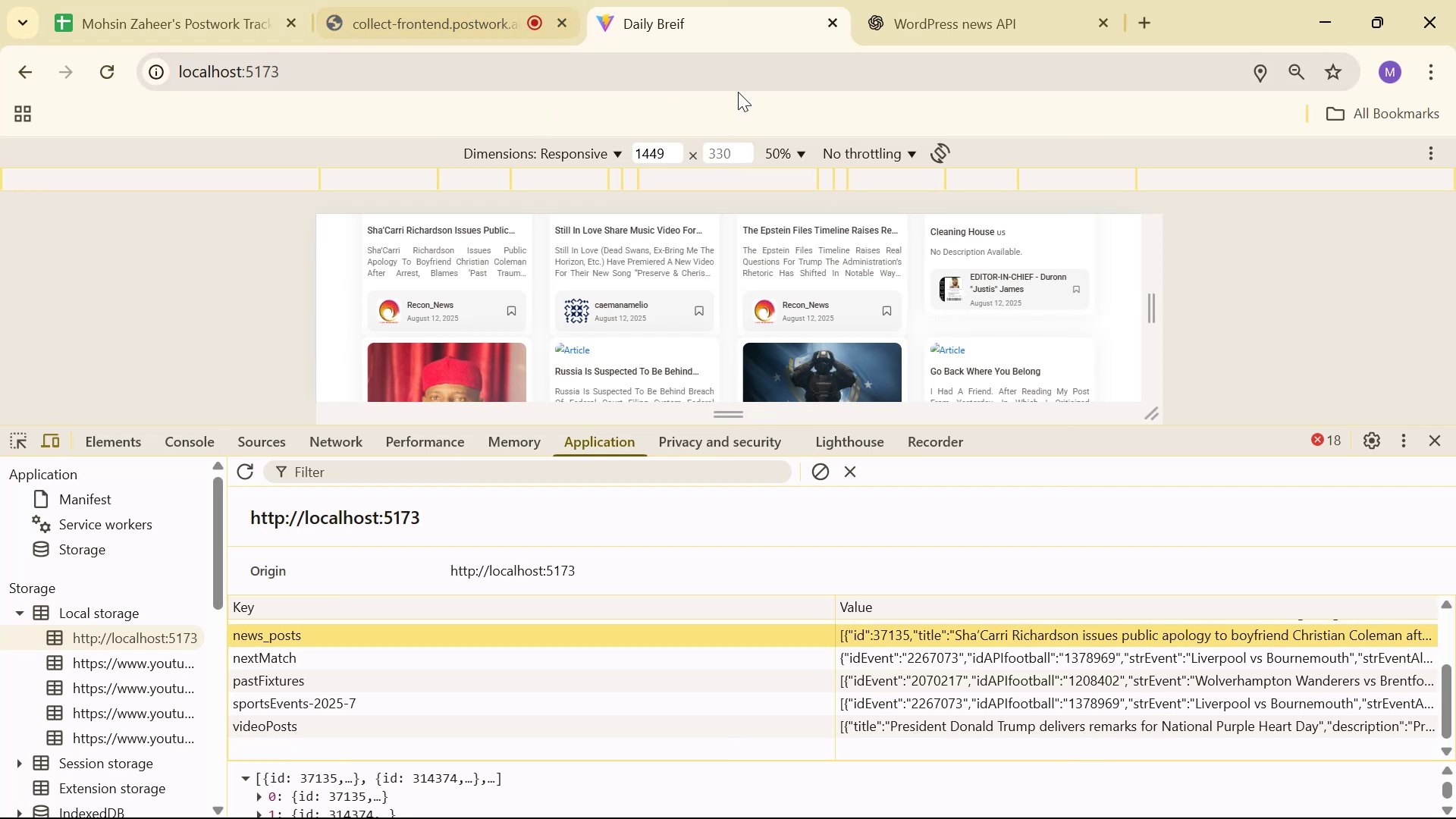 
key(Alt+Tab)
 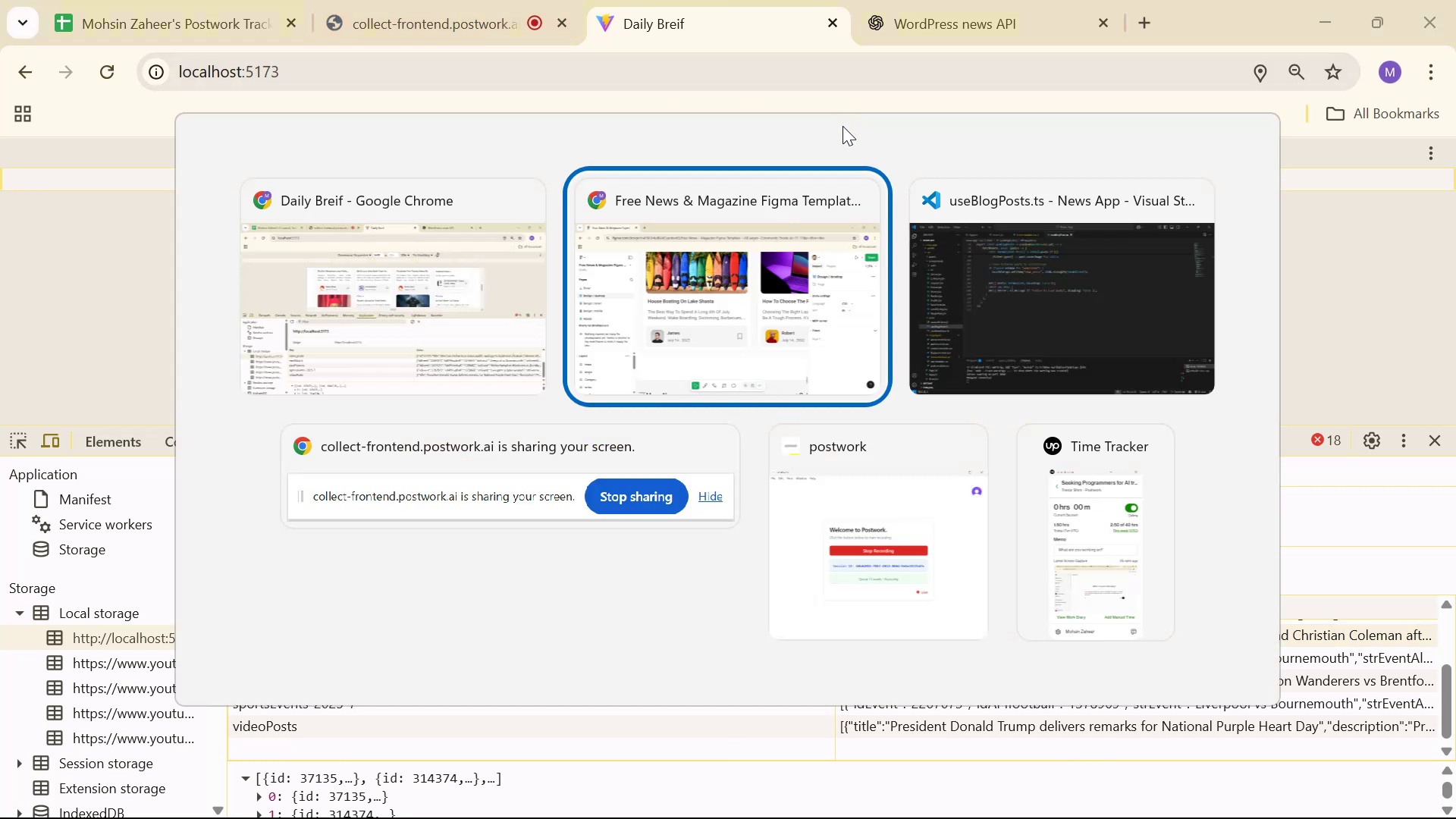 
key(Alt+Tab)
 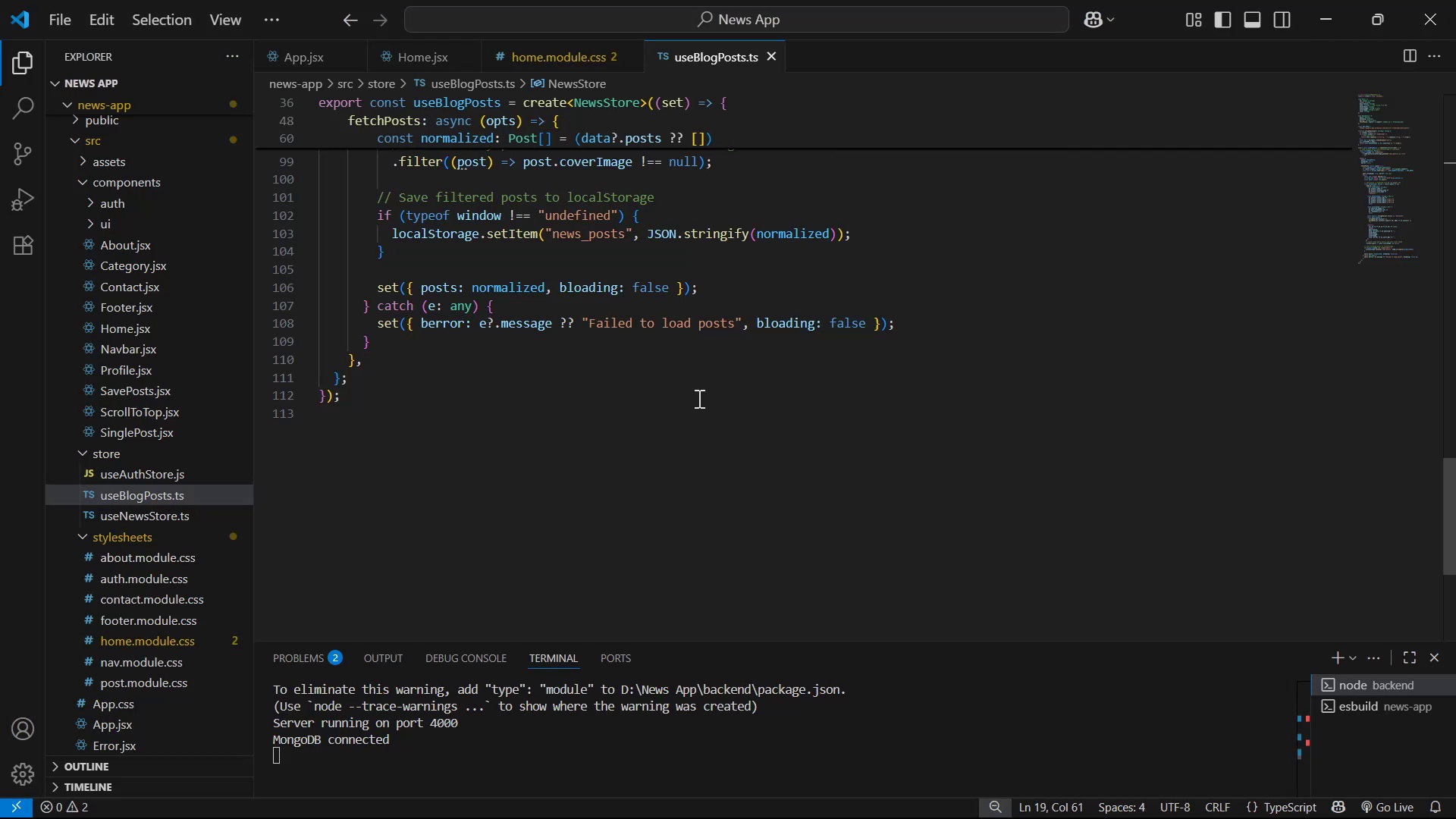 
scroll: coordinate [608, 249], scroll_direction: up, amount: 33.0
 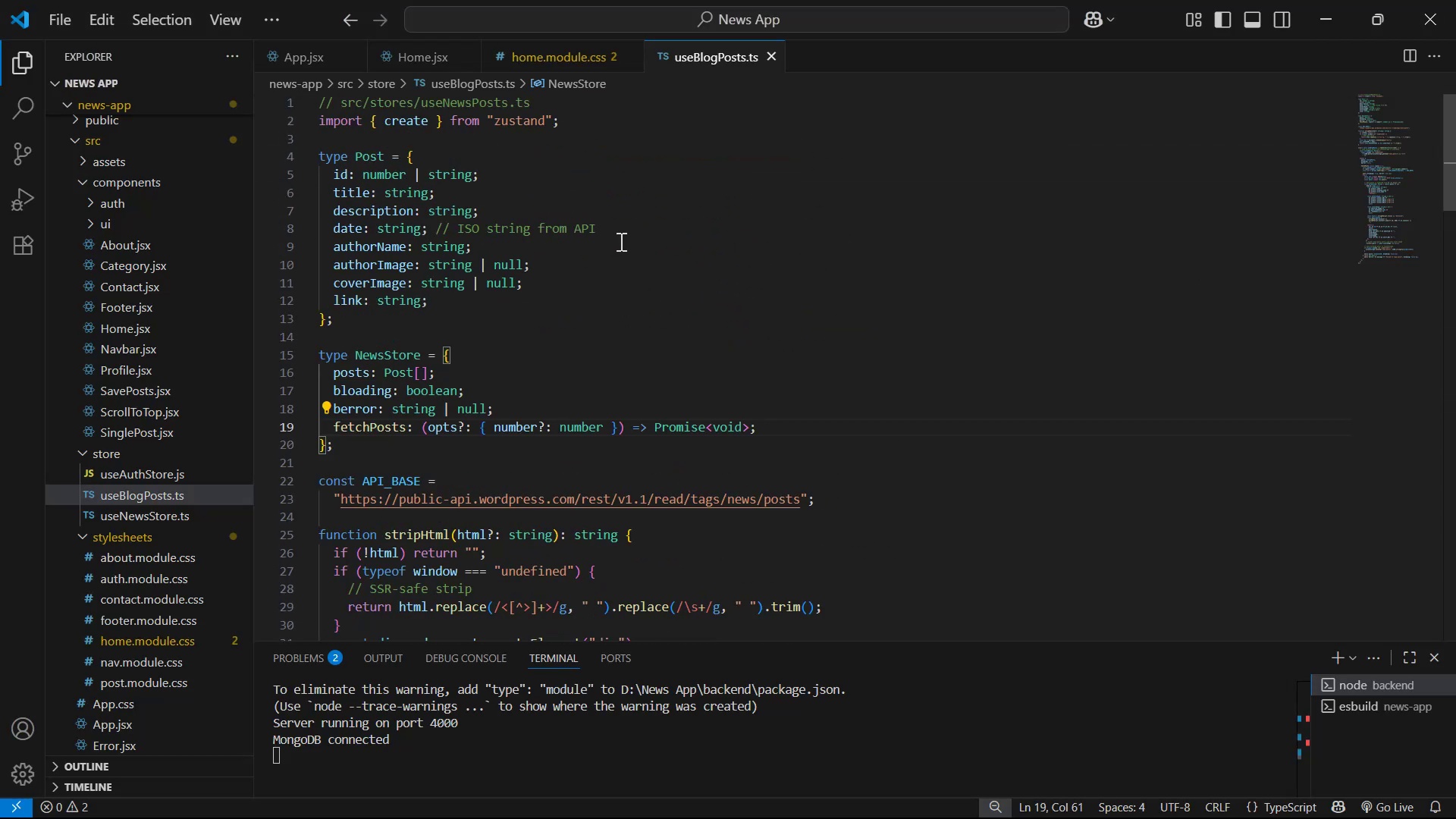 
scroll: coordinate [611, 237], scroll_direction: down, amount: 4.0
 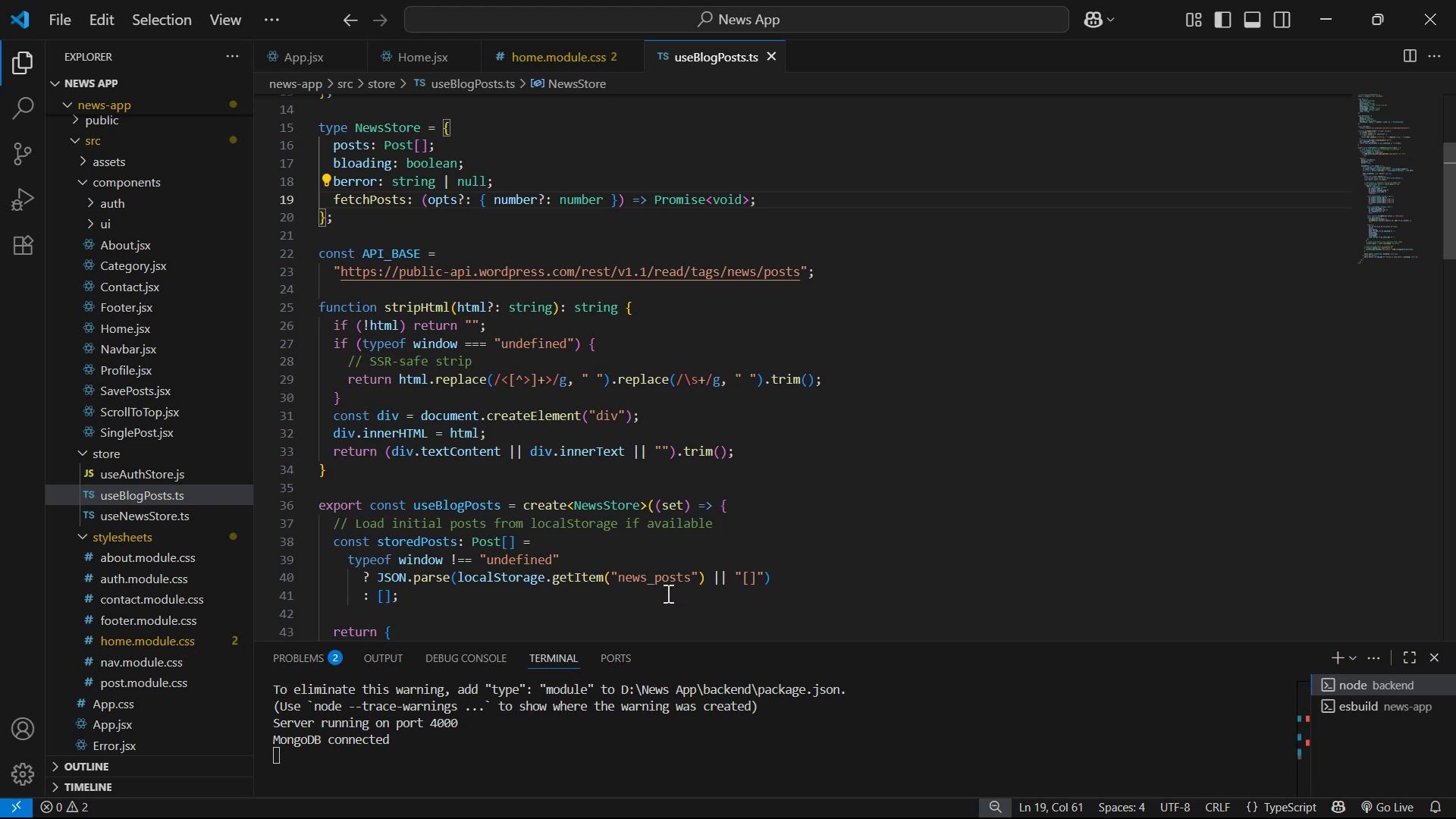 
wait(7.55)
 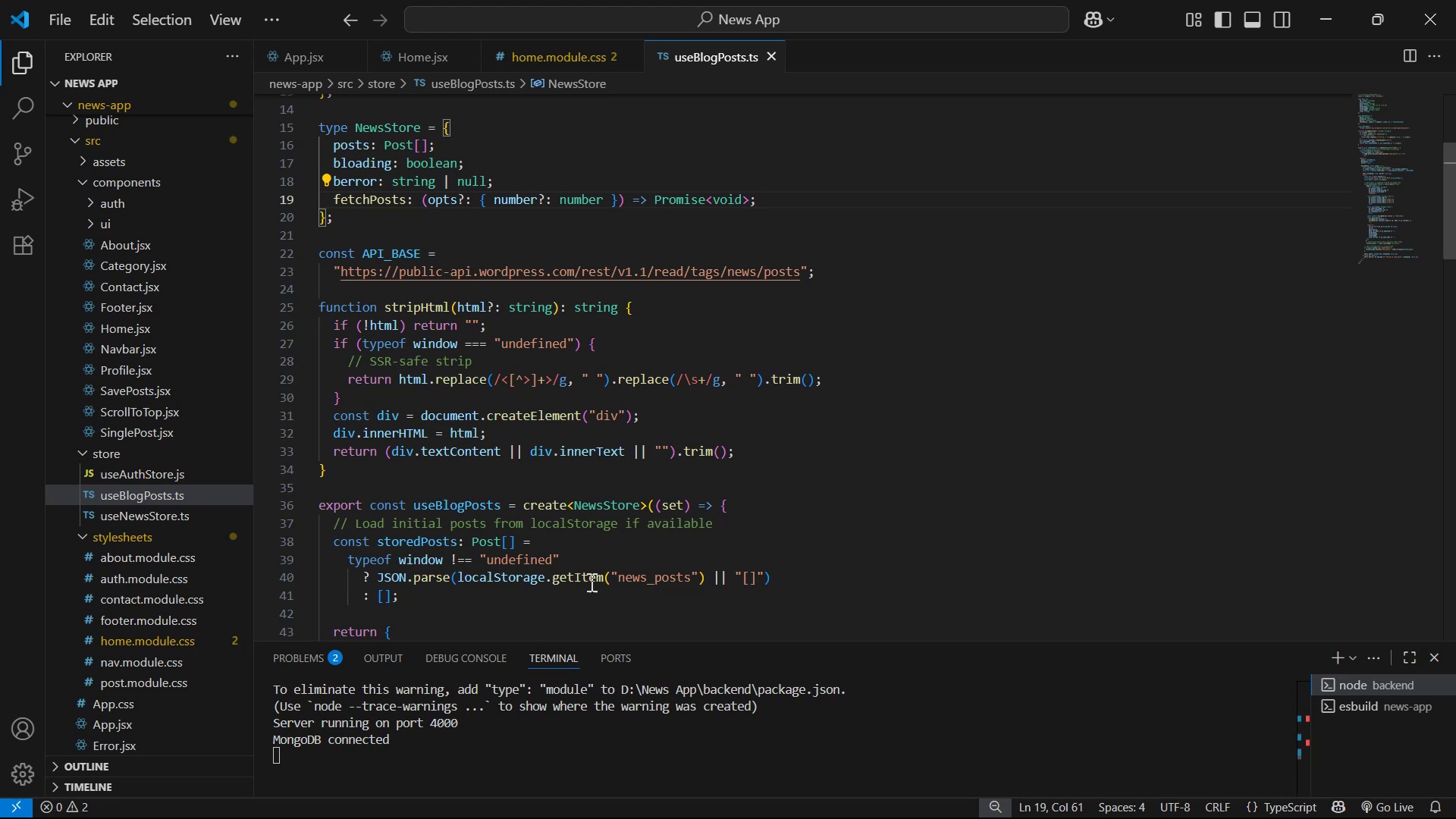 
double_click([648, 576])
 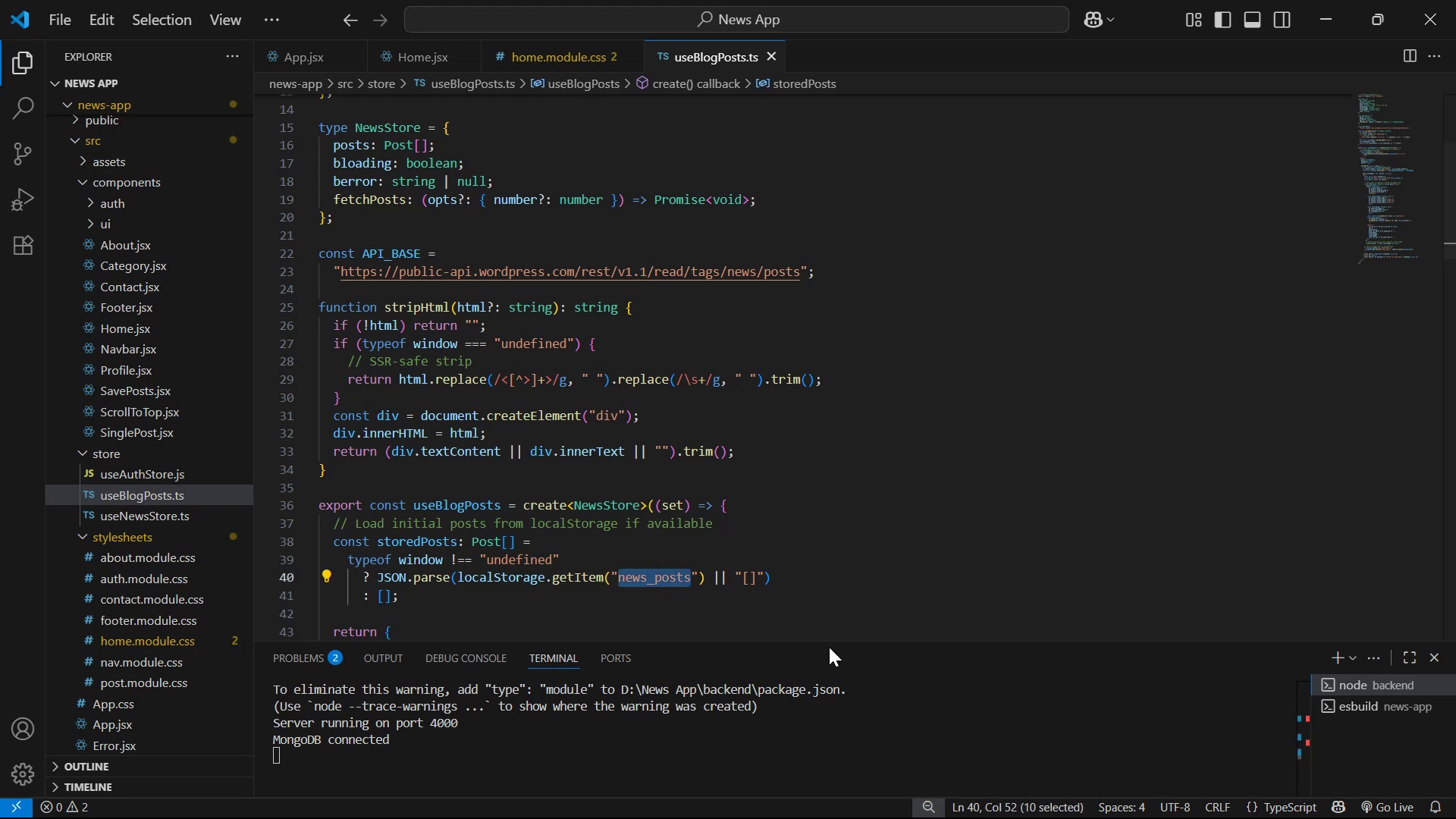 
key(ArrowLeft)
 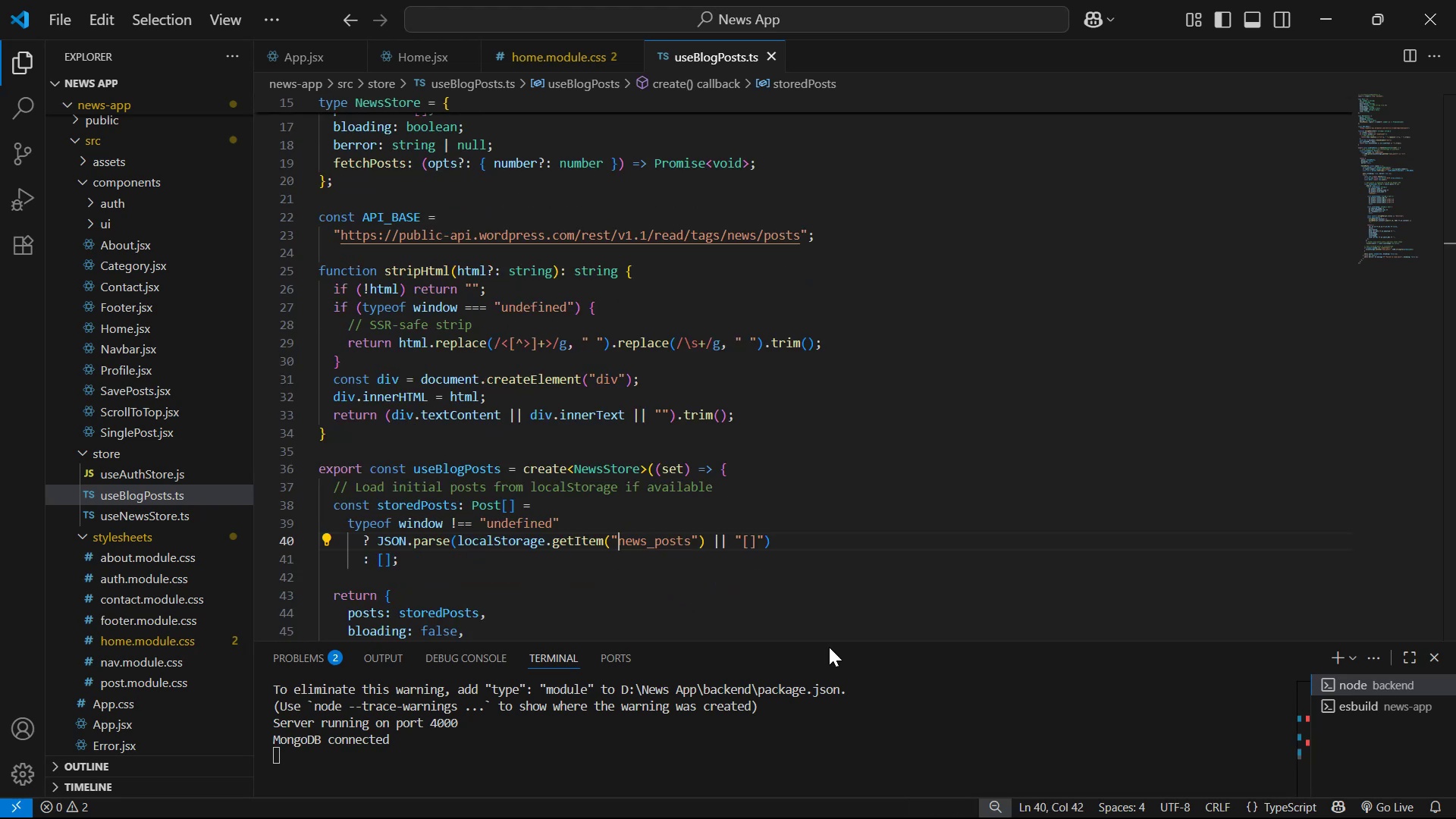 
key(ArrowLeft)
 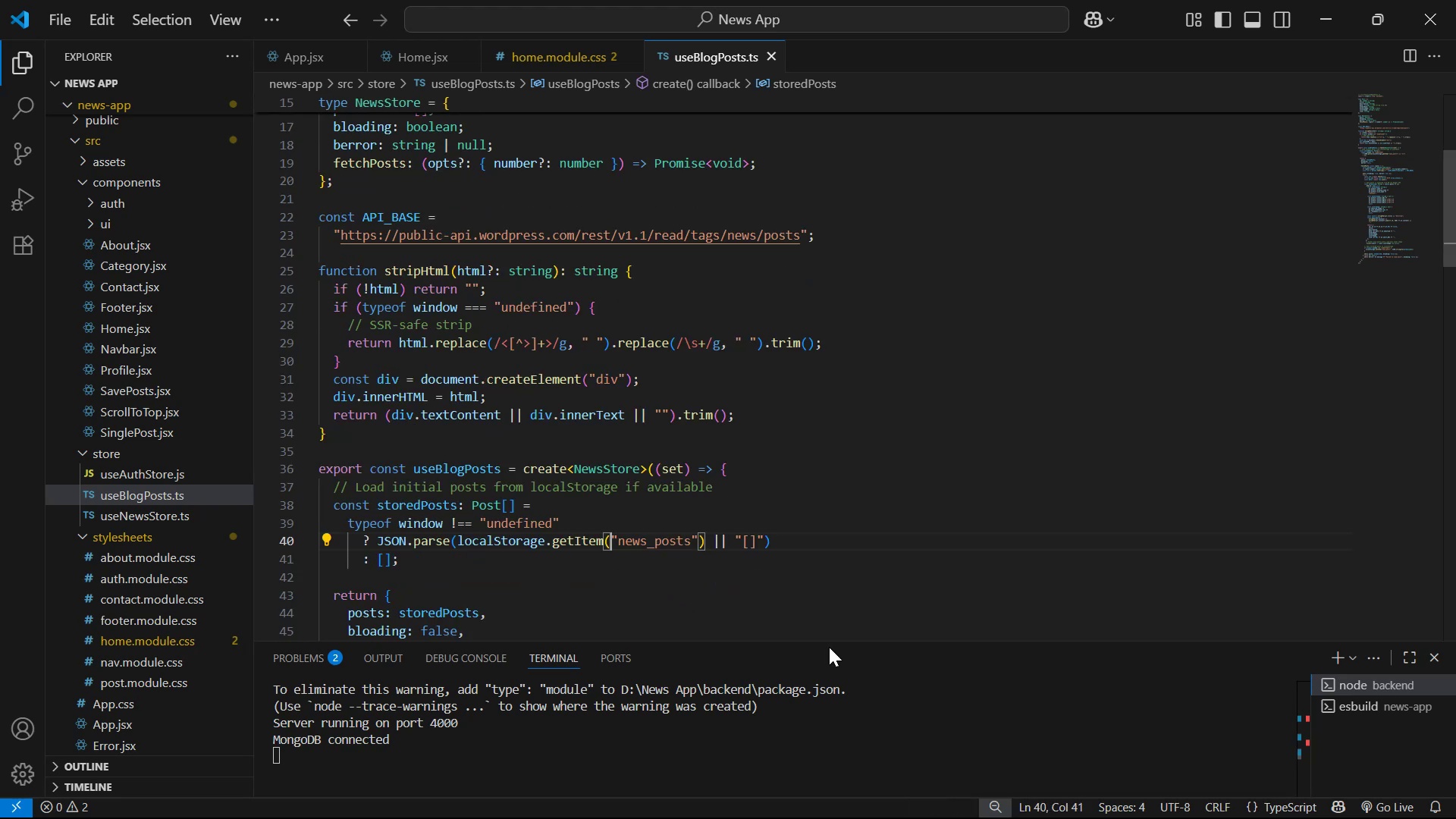 
key(ArrowLeft)
 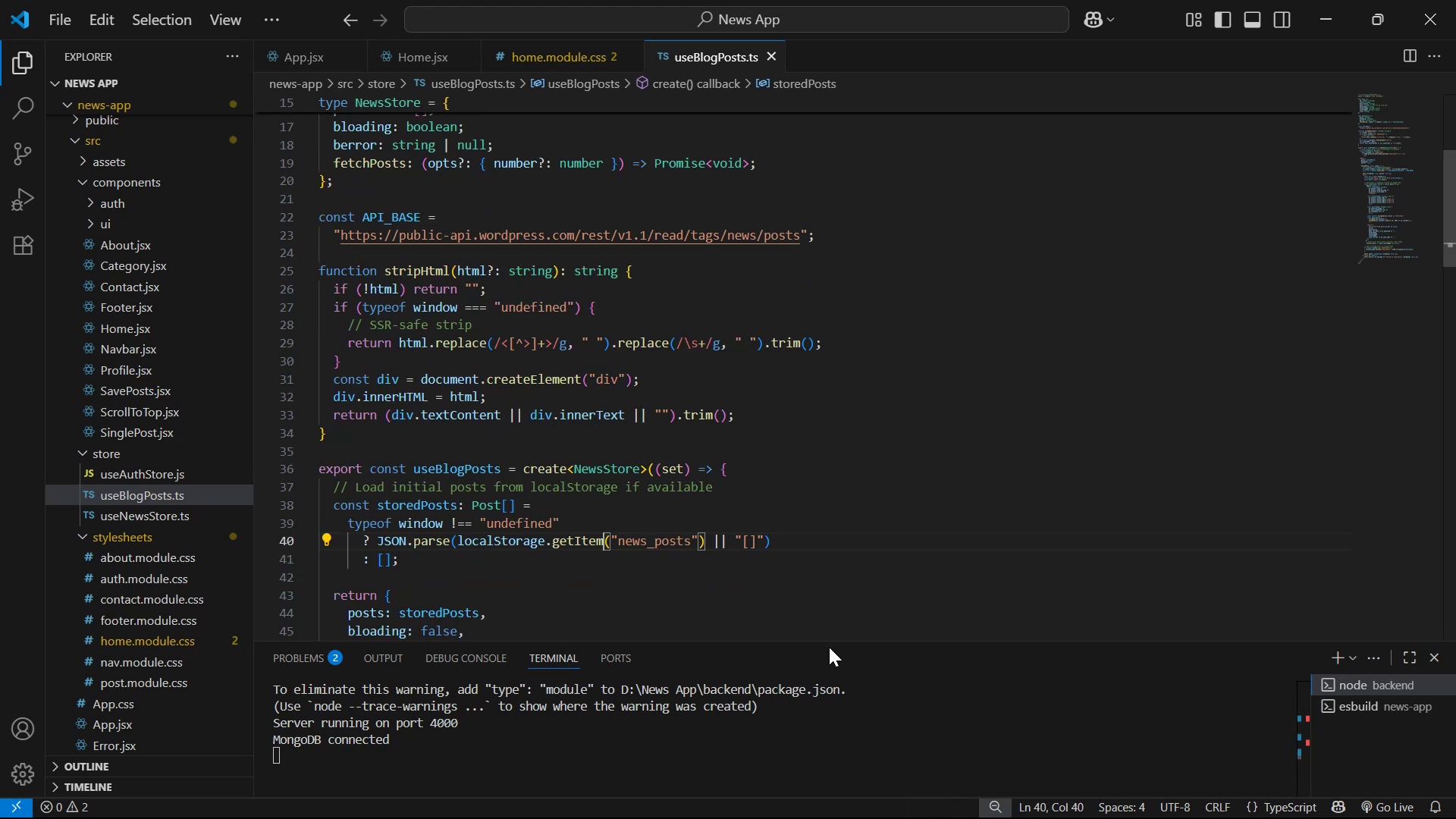 
key(ArrowLeft)
 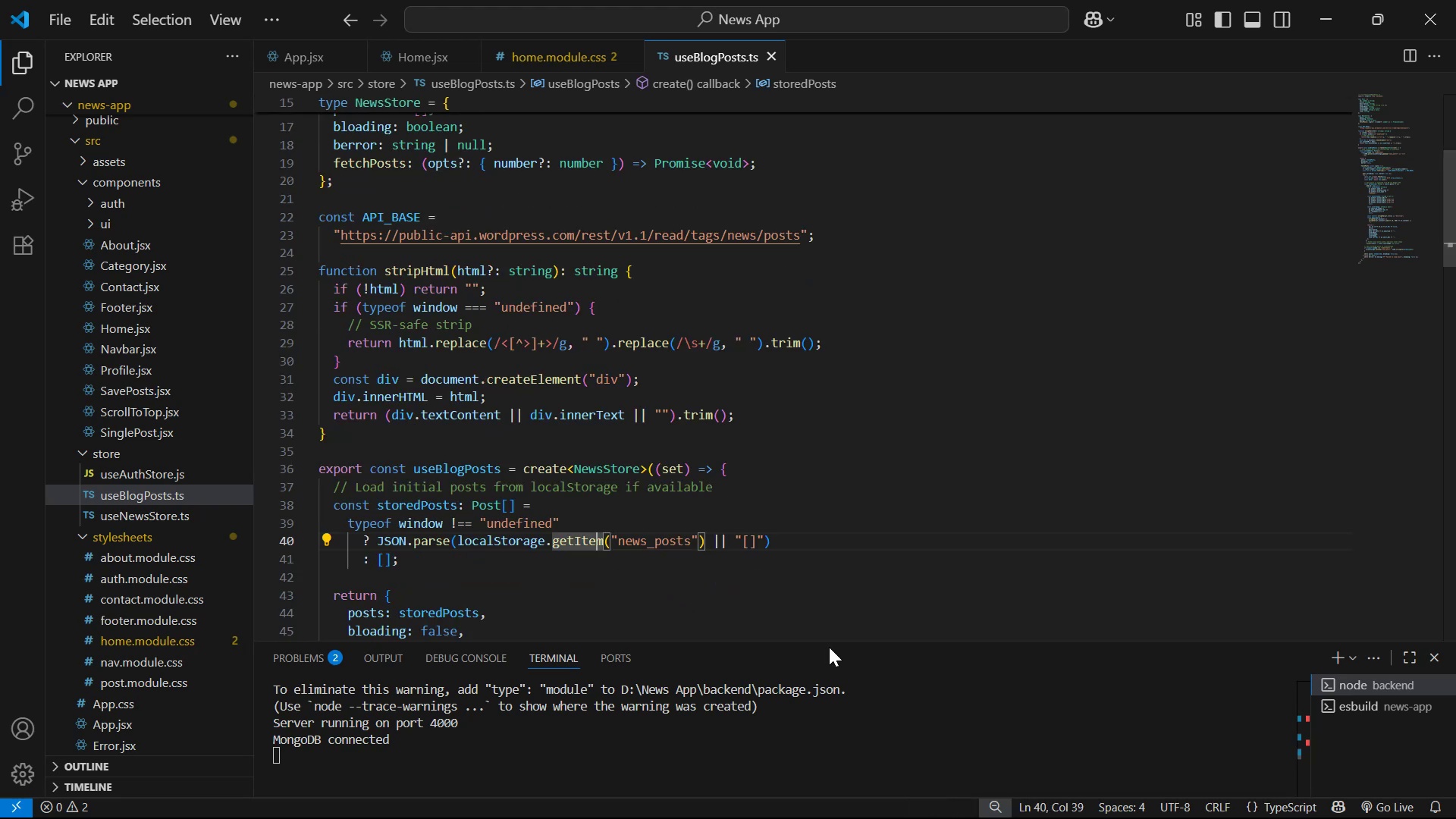 
key(ArrowRight)
 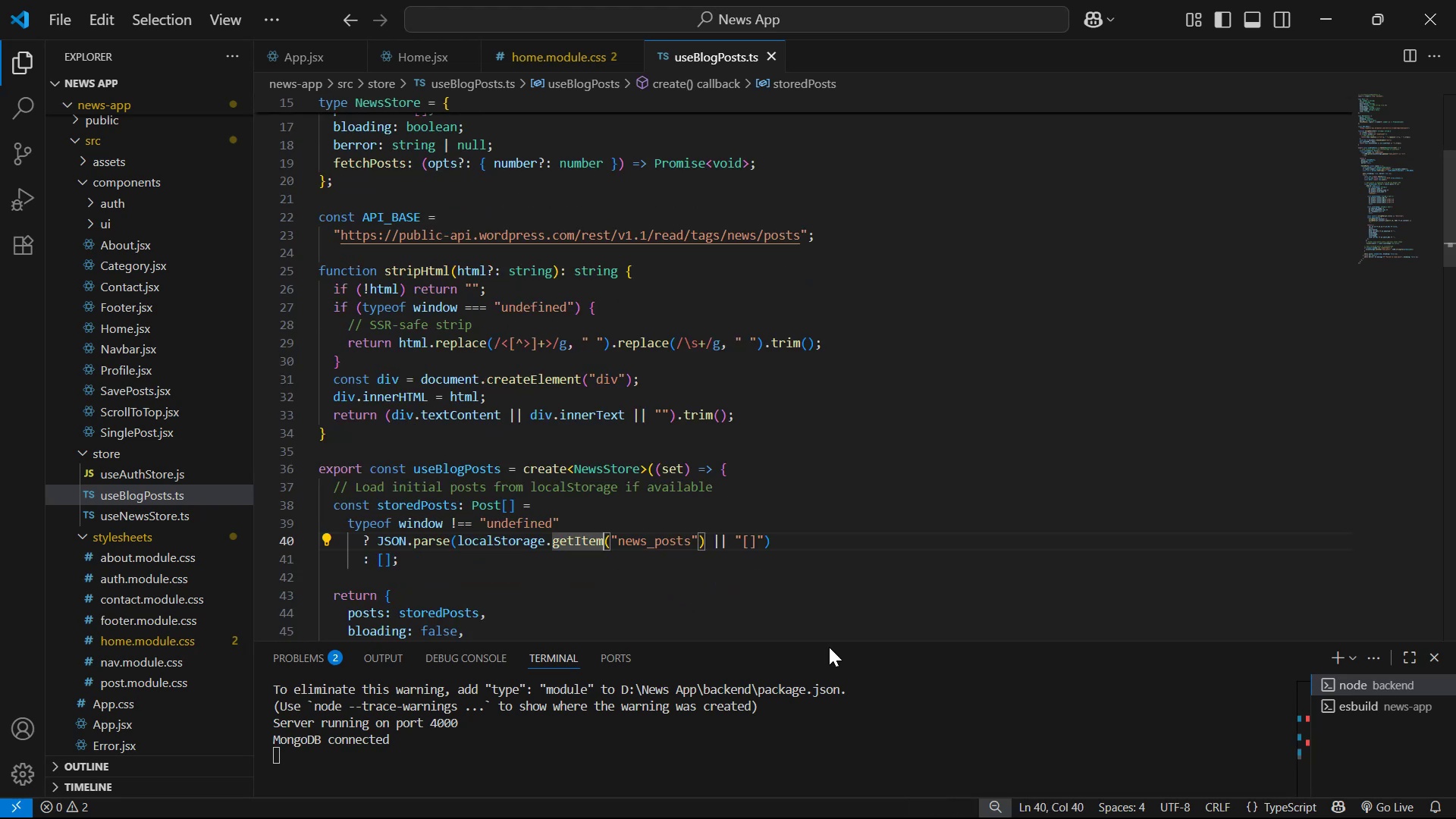 
key(ArrowRight)
 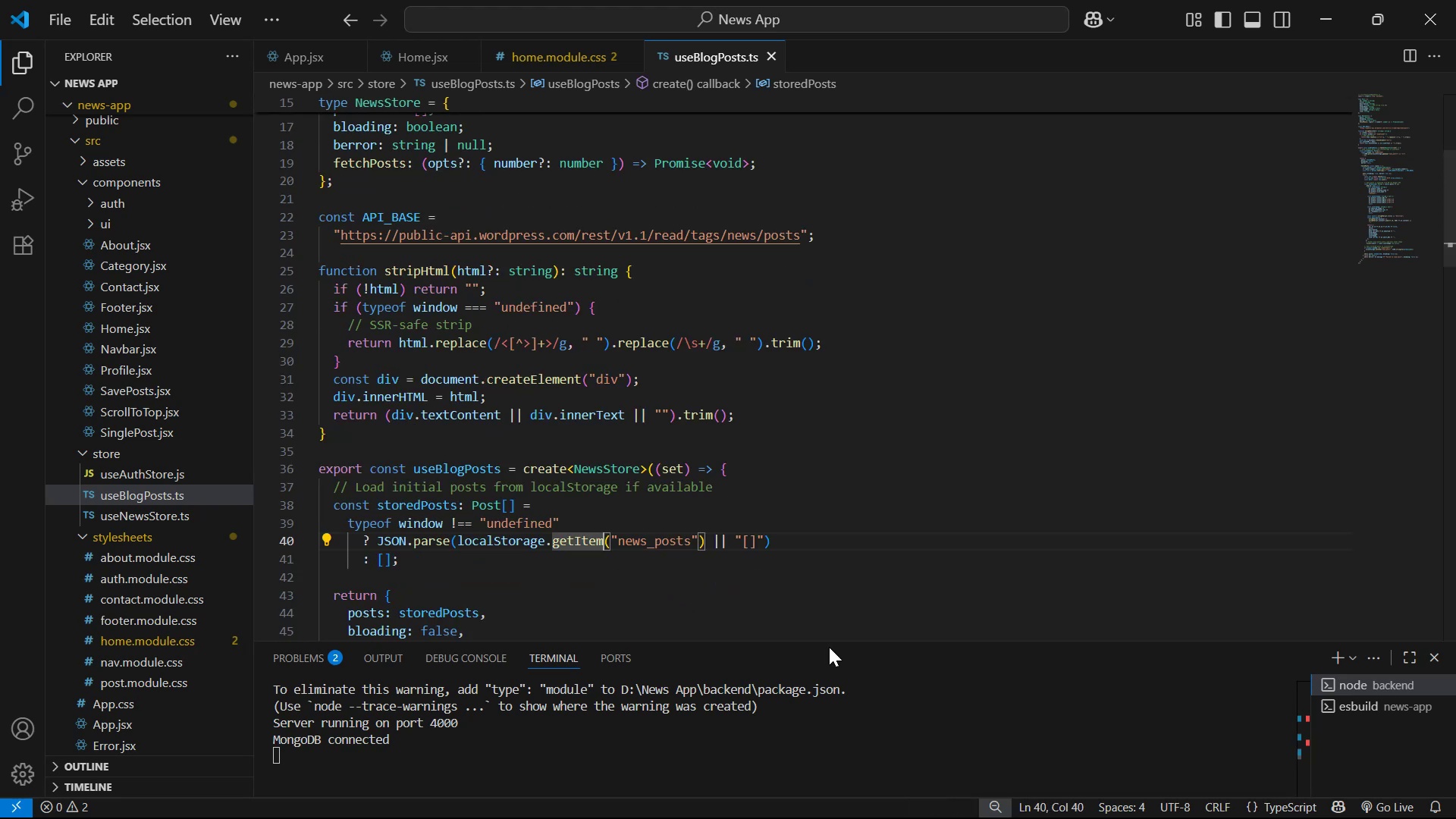 
key(ArrowRight)
 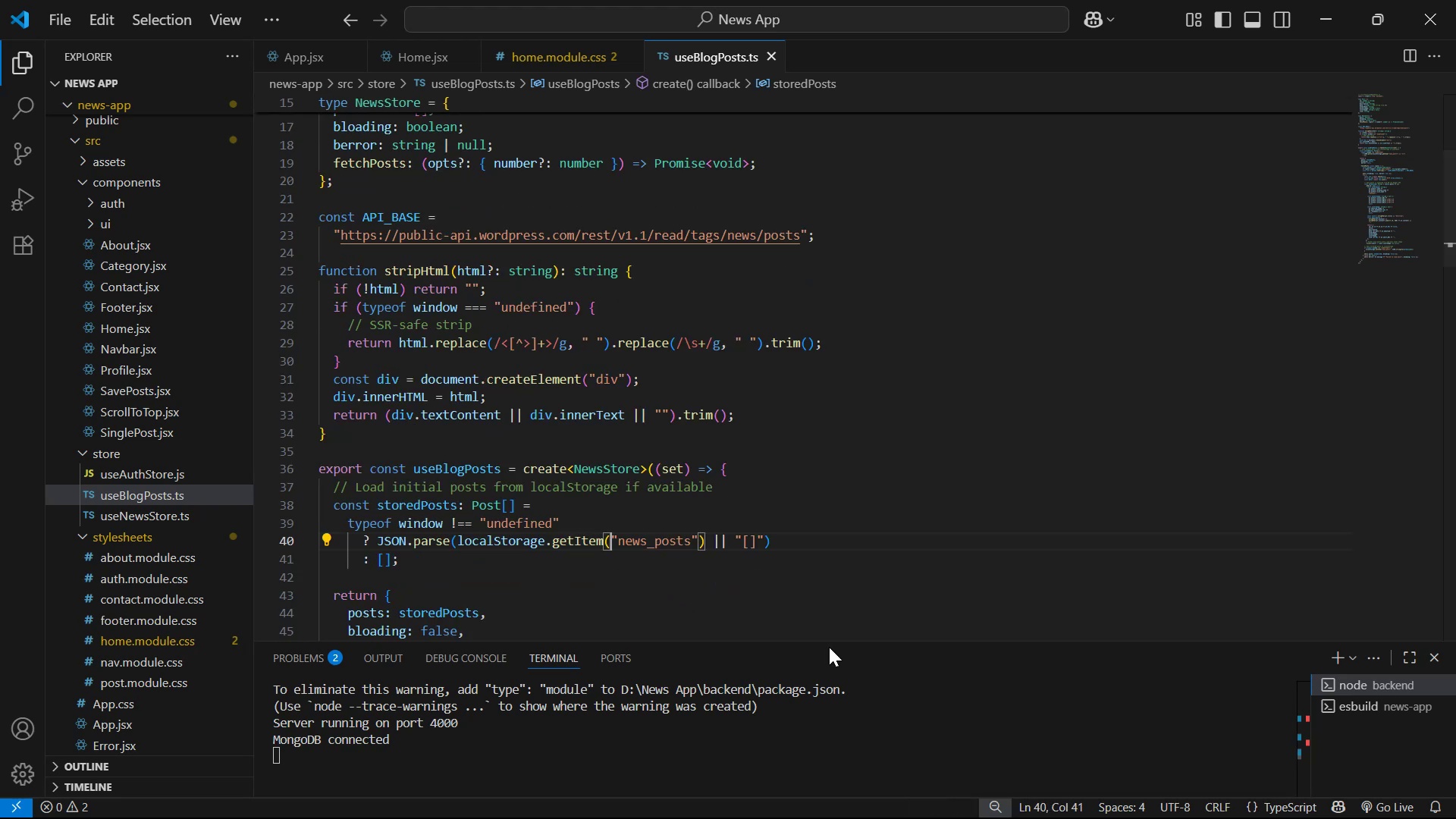 
key(ArrowRight)
 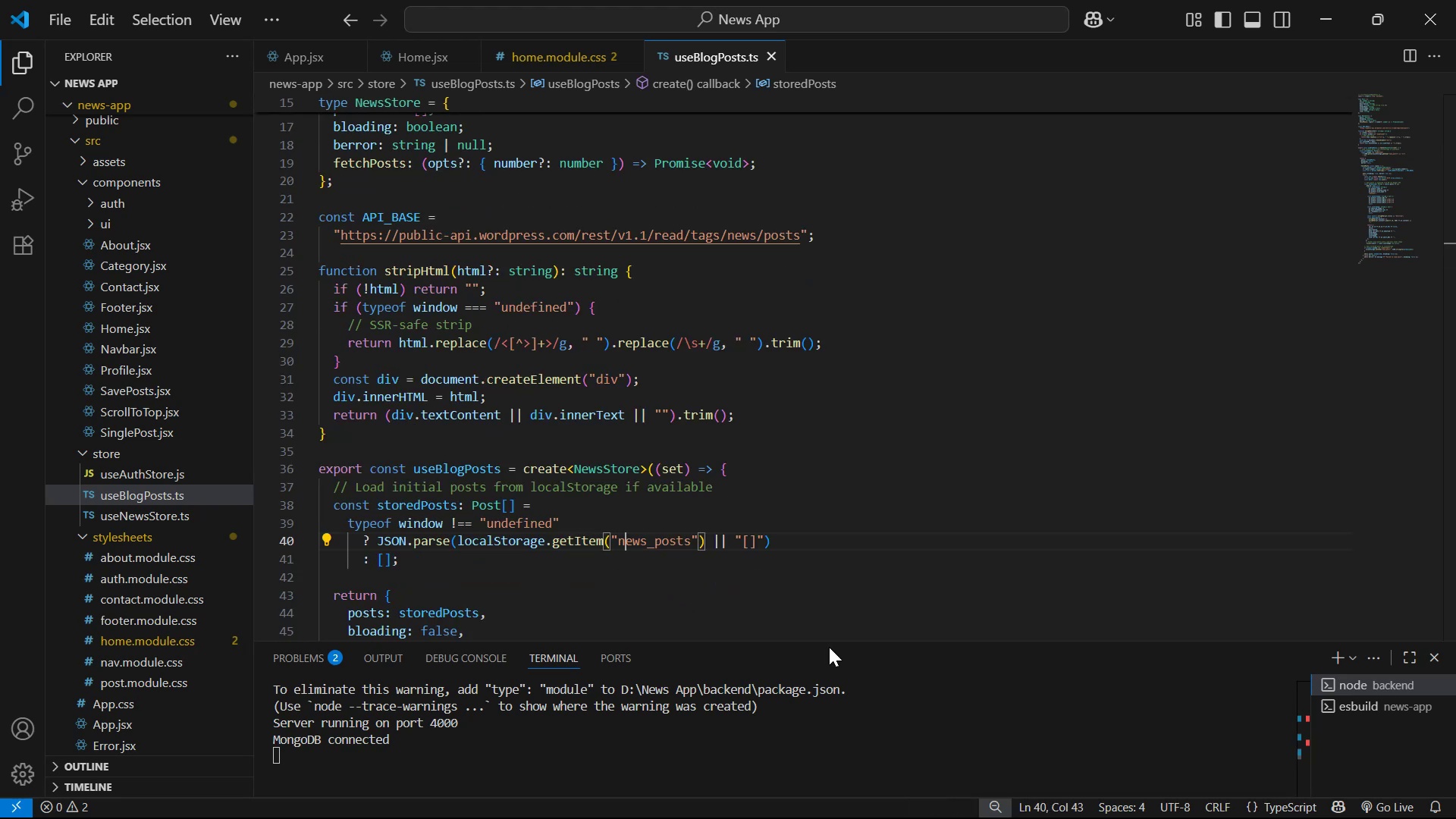 
key(ArrowRight)
 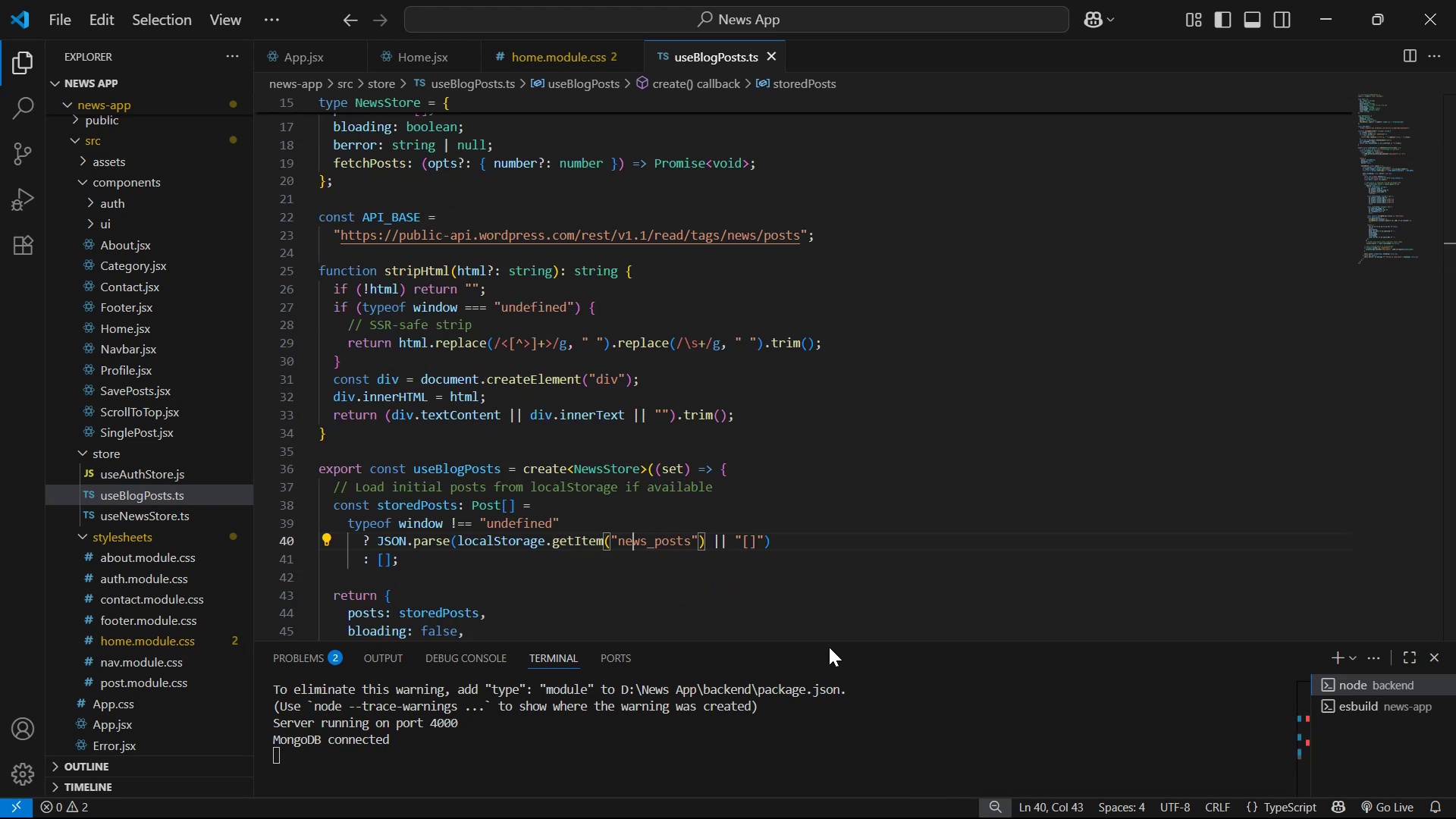 
key(ArrowRight)
 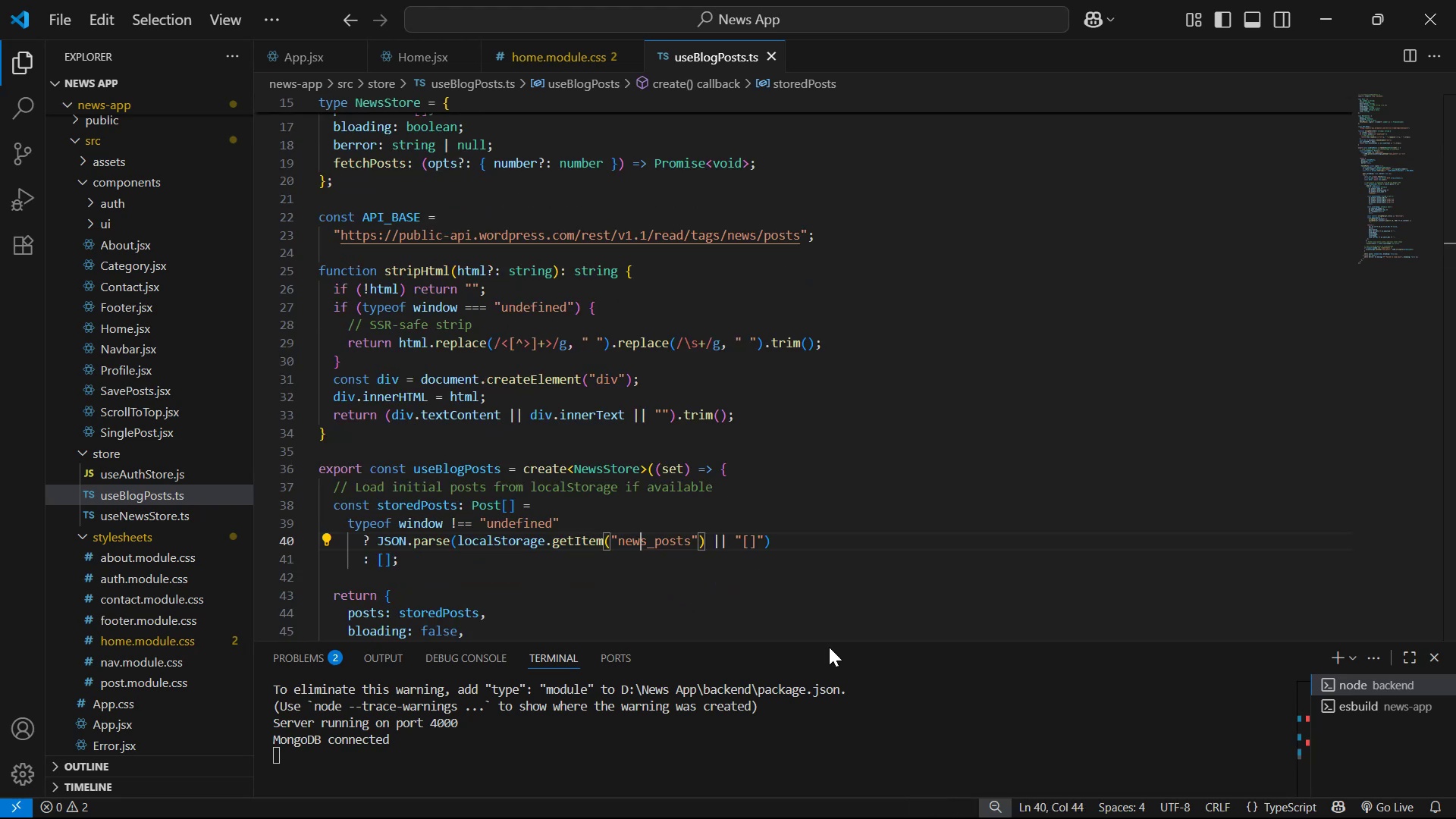 
key(ArrowRight)
 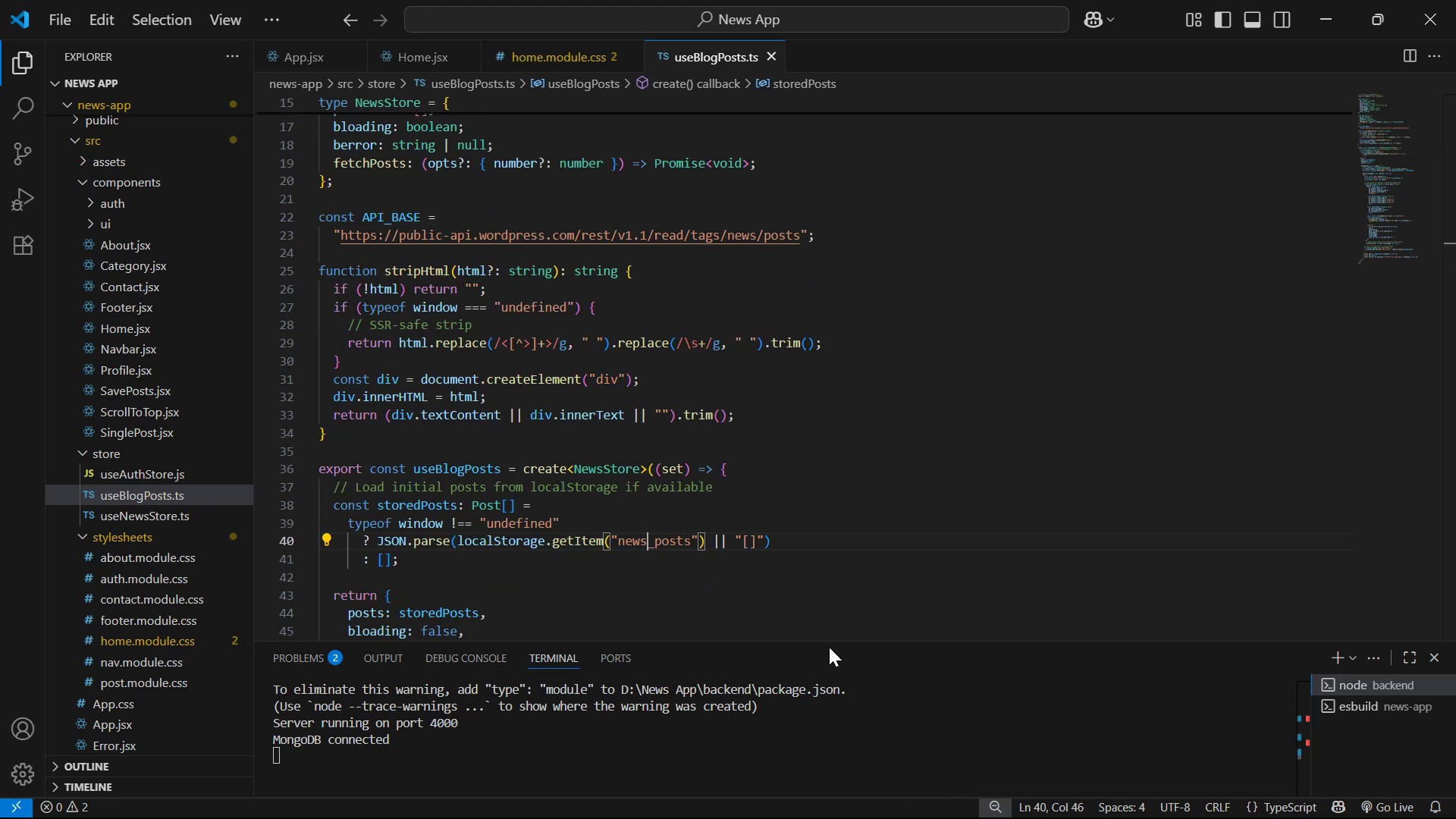 
key(ArrowLeft)
 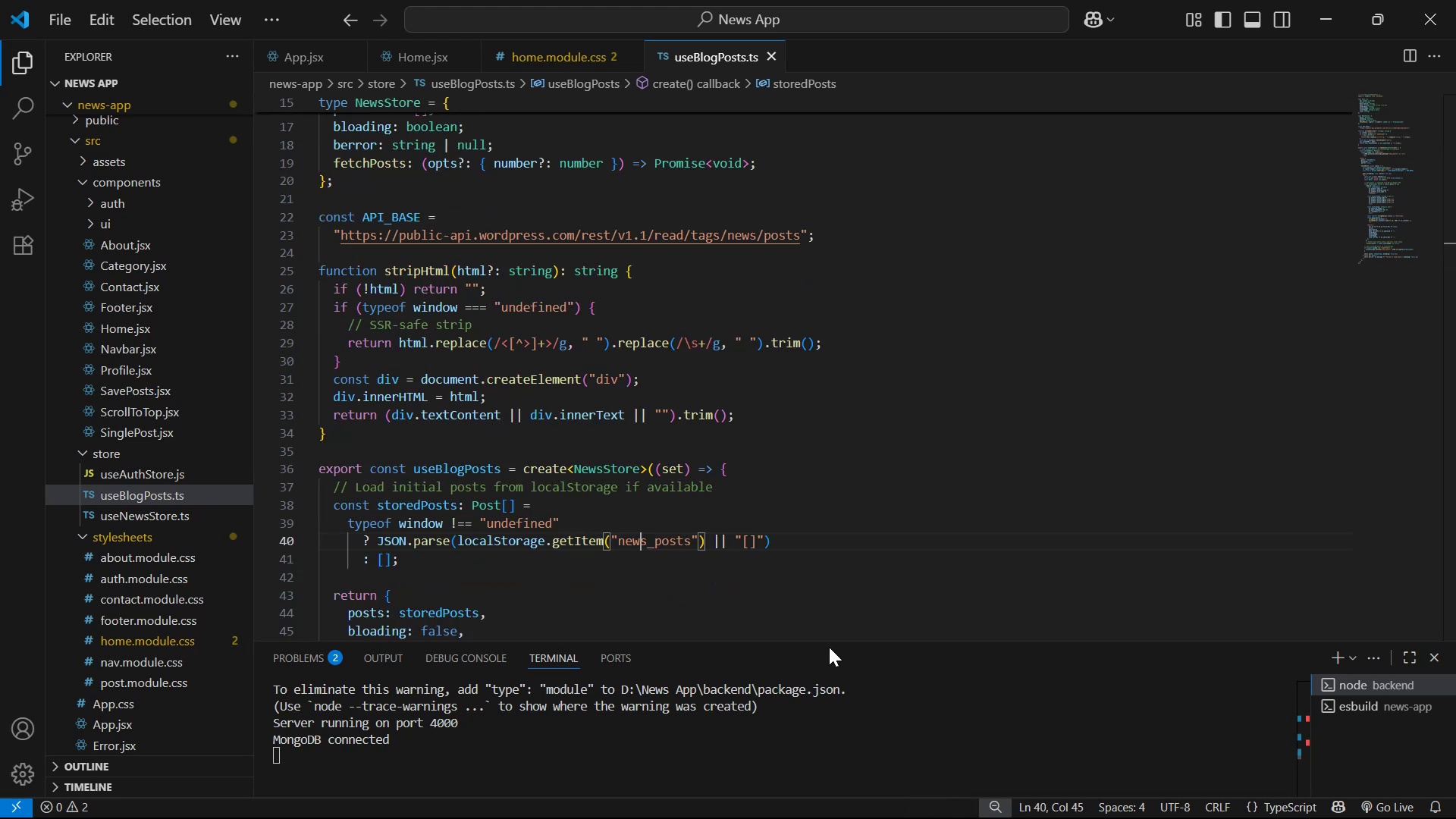 
key(ArrowRight)
 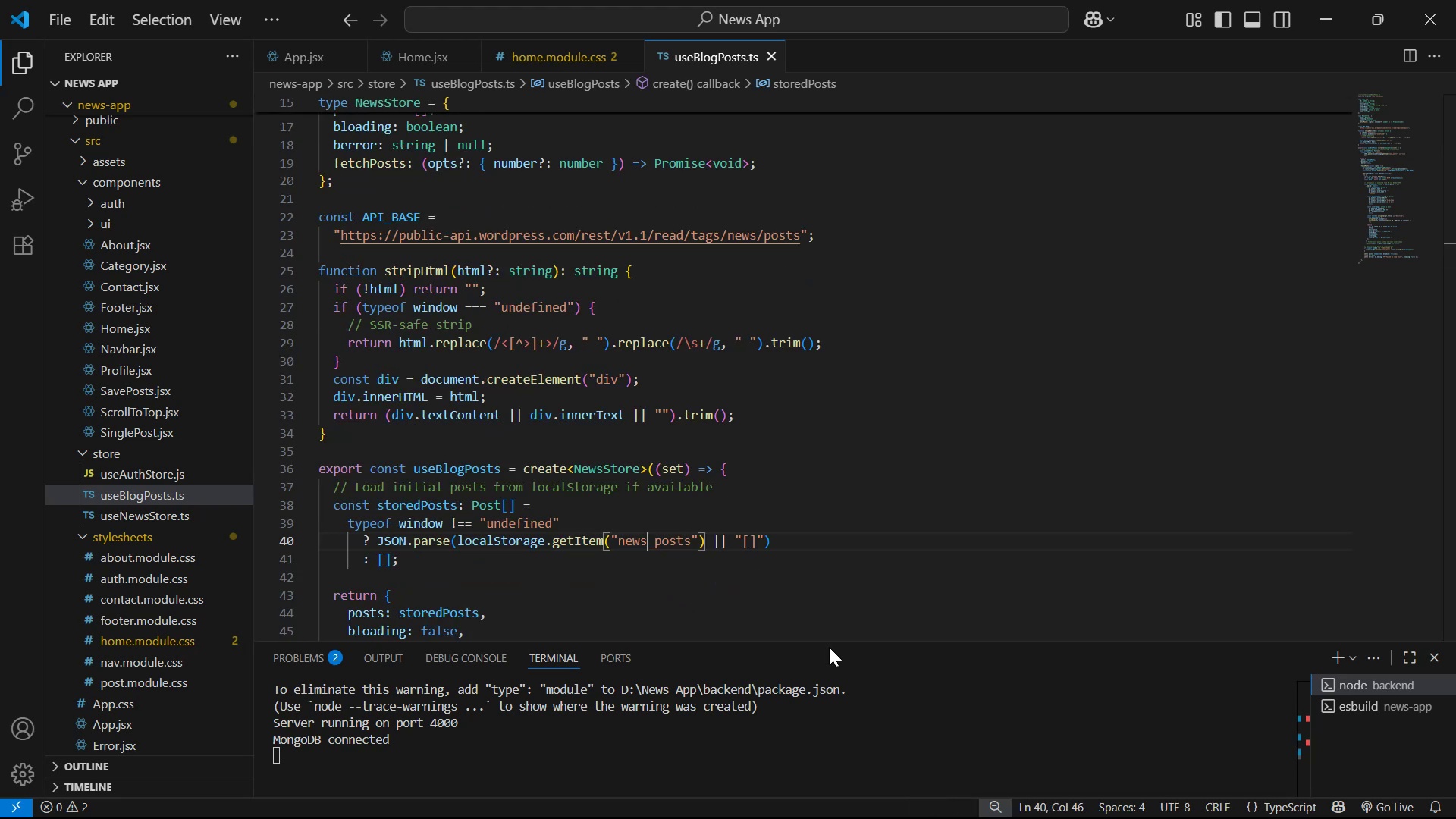 
key(Backspace)
key(Backspace)
key(Backspace)
key(Backspace)
type(blog)
 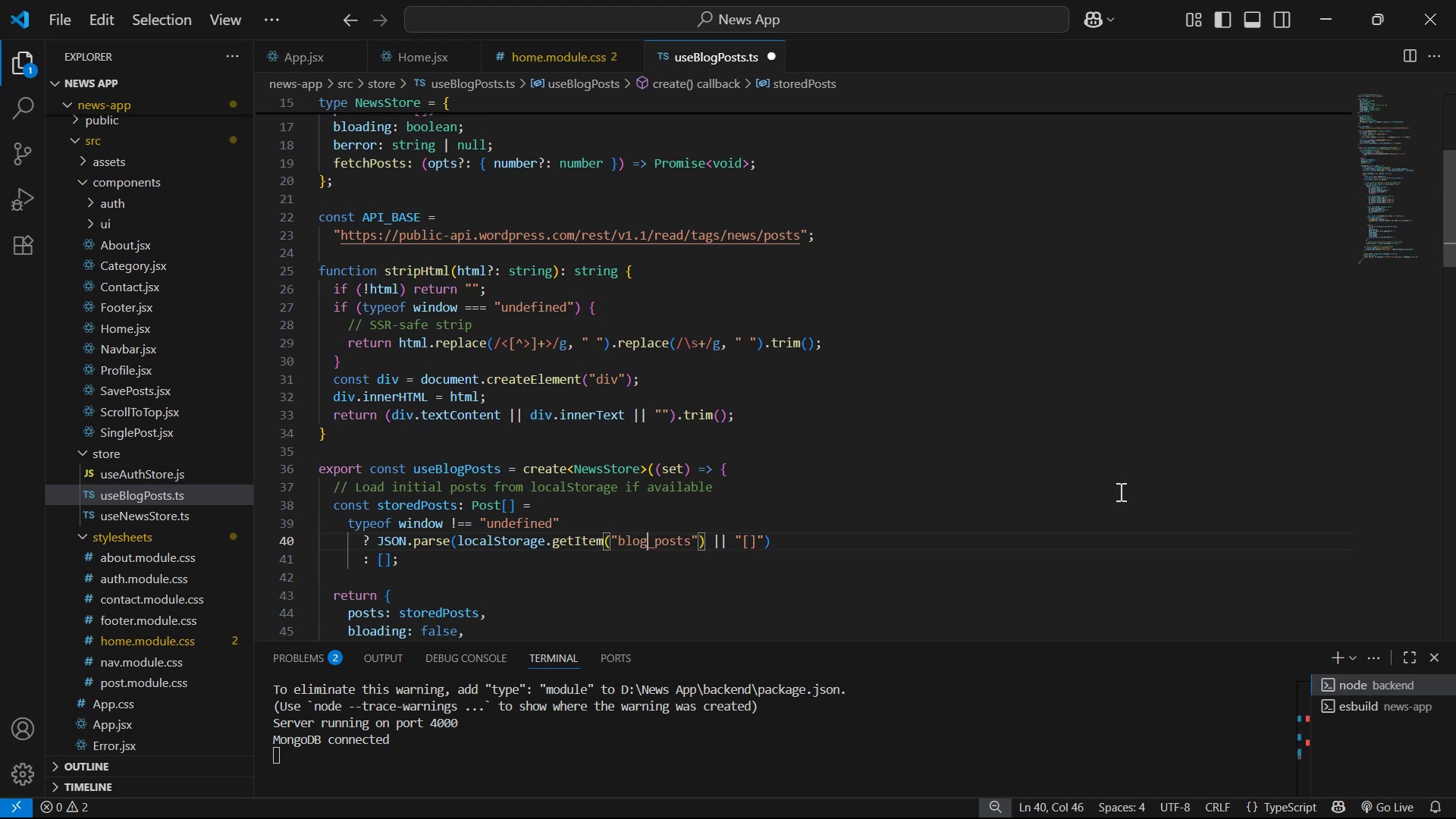 
scroll: coordinate [931, 316], scroll_direction: down, amount: 20.0
 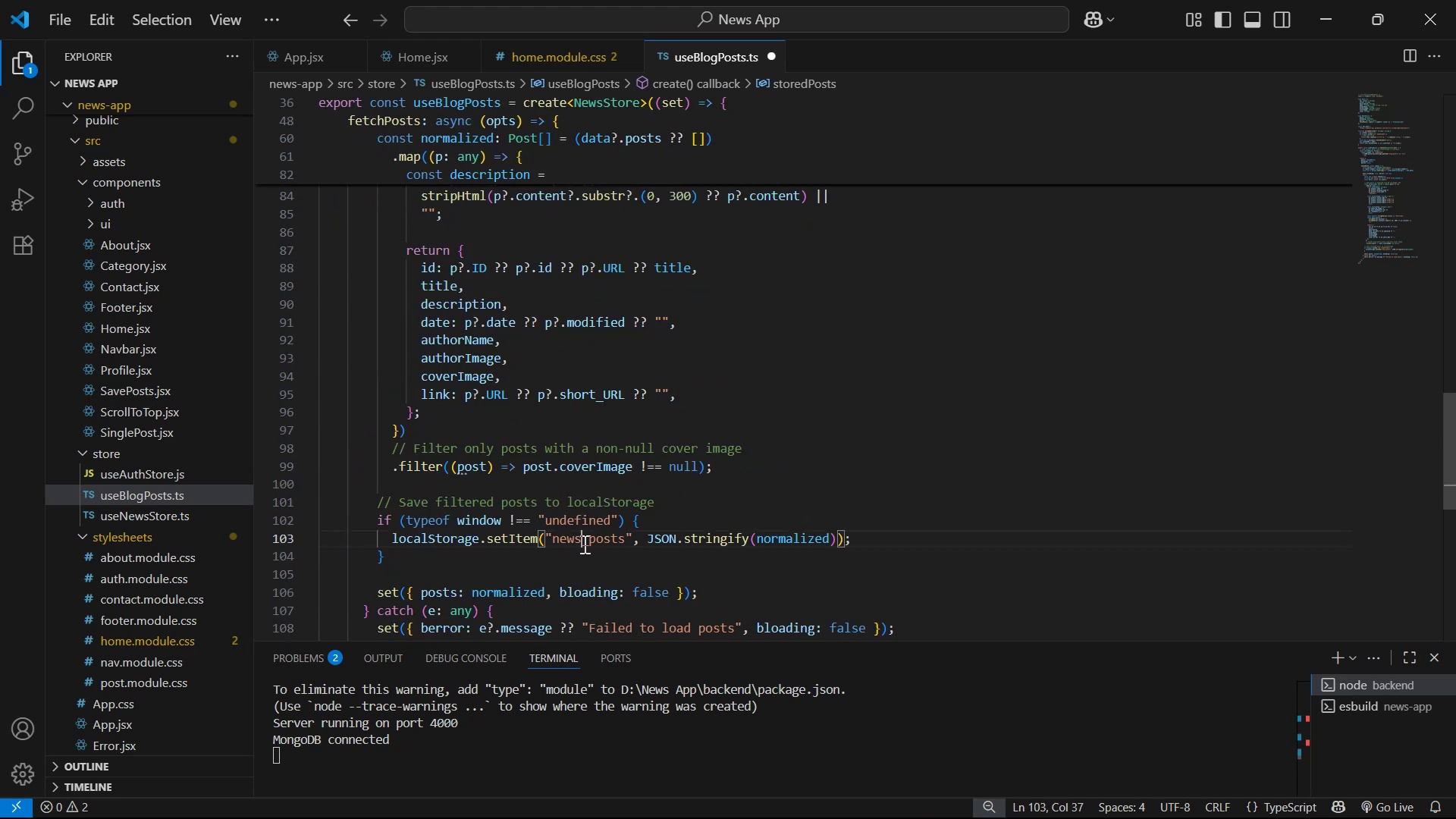 
key(Backspace)
key(Backspace)
key(Backspace)
key(Backspace)
type(blog)
 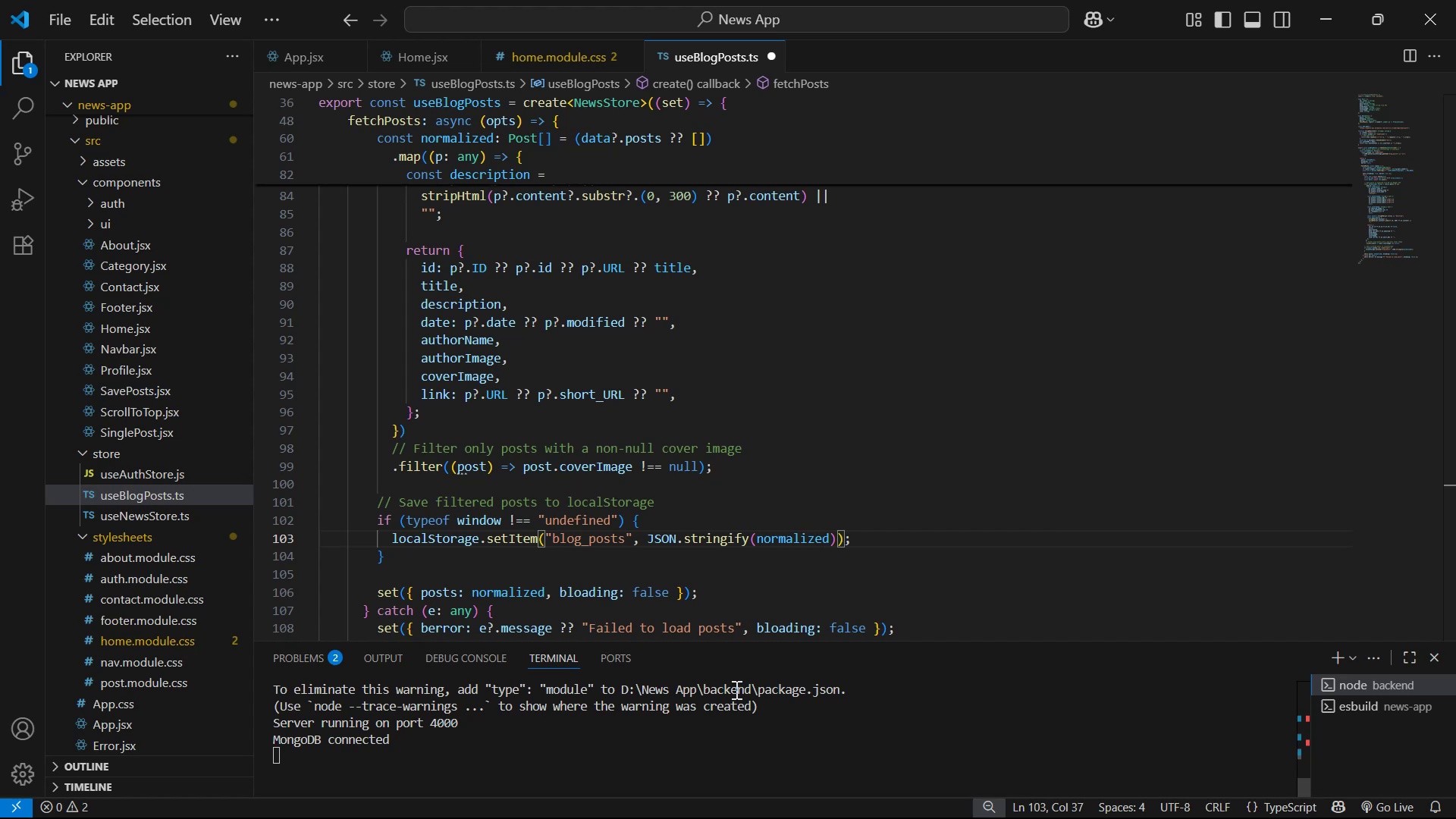 
scroll: coordinate [849, 378], scroll_direction: down, amount: 3.0
 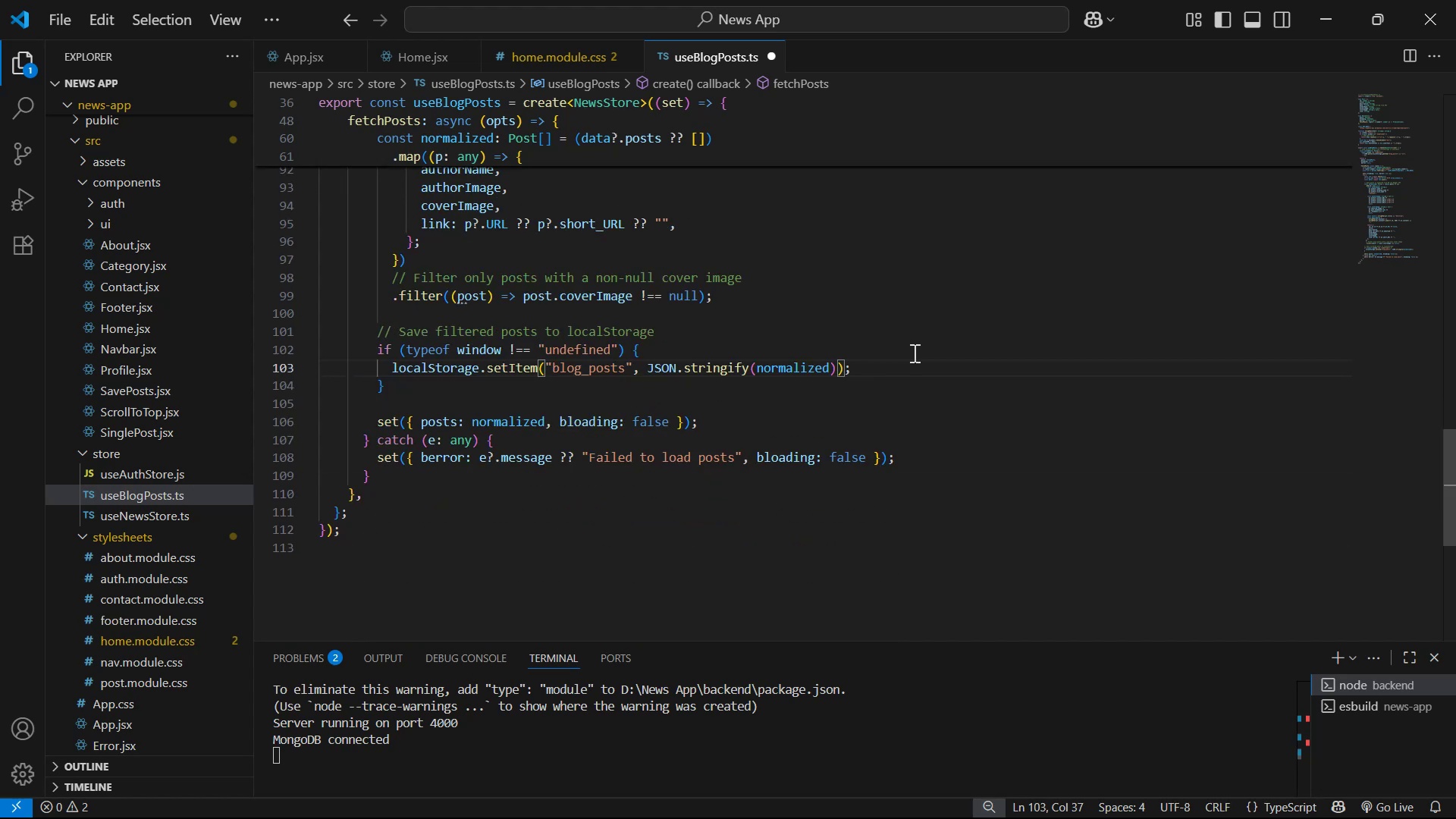 
left_click([937, 344])
 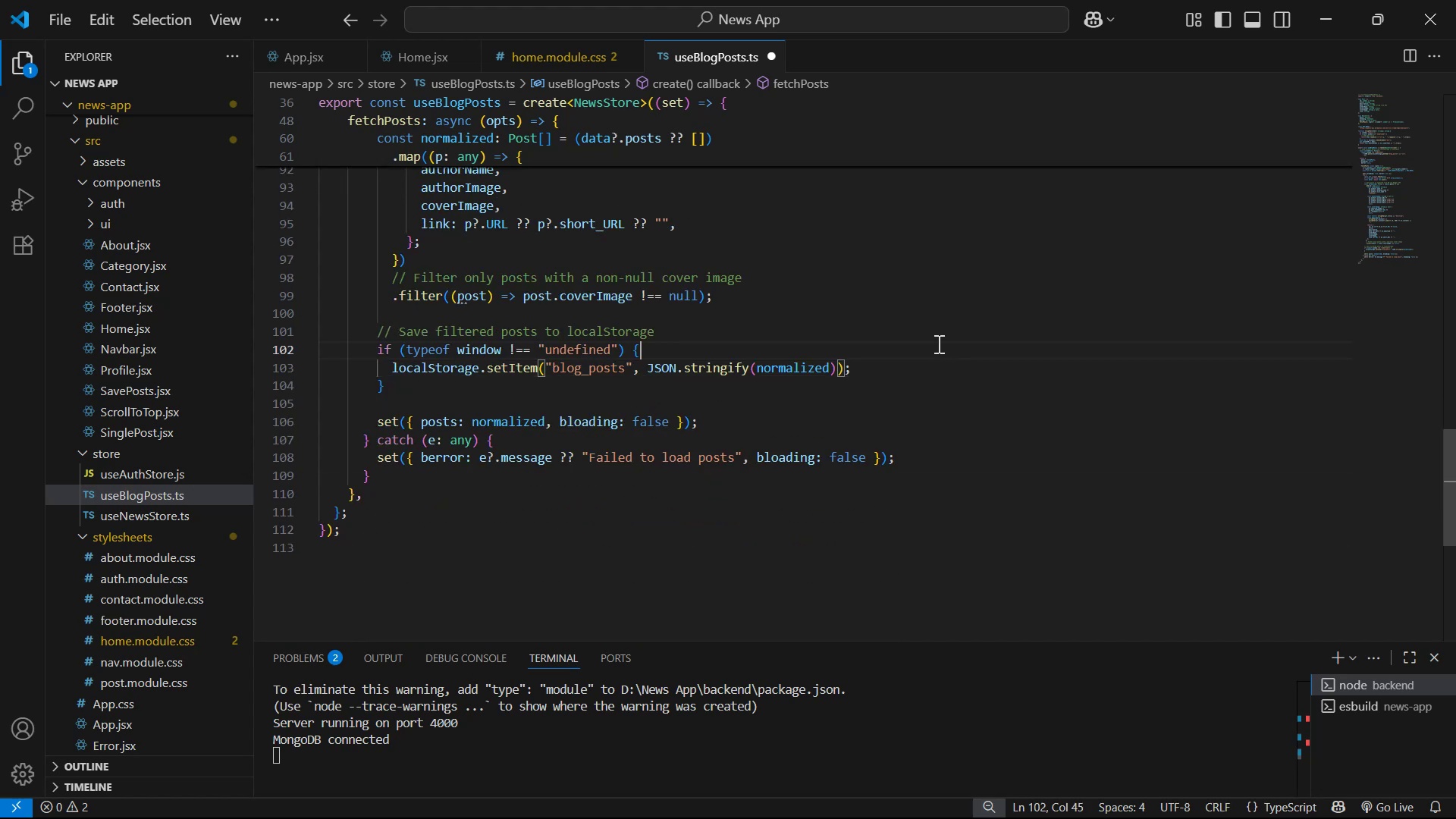 
key(Control+S)
 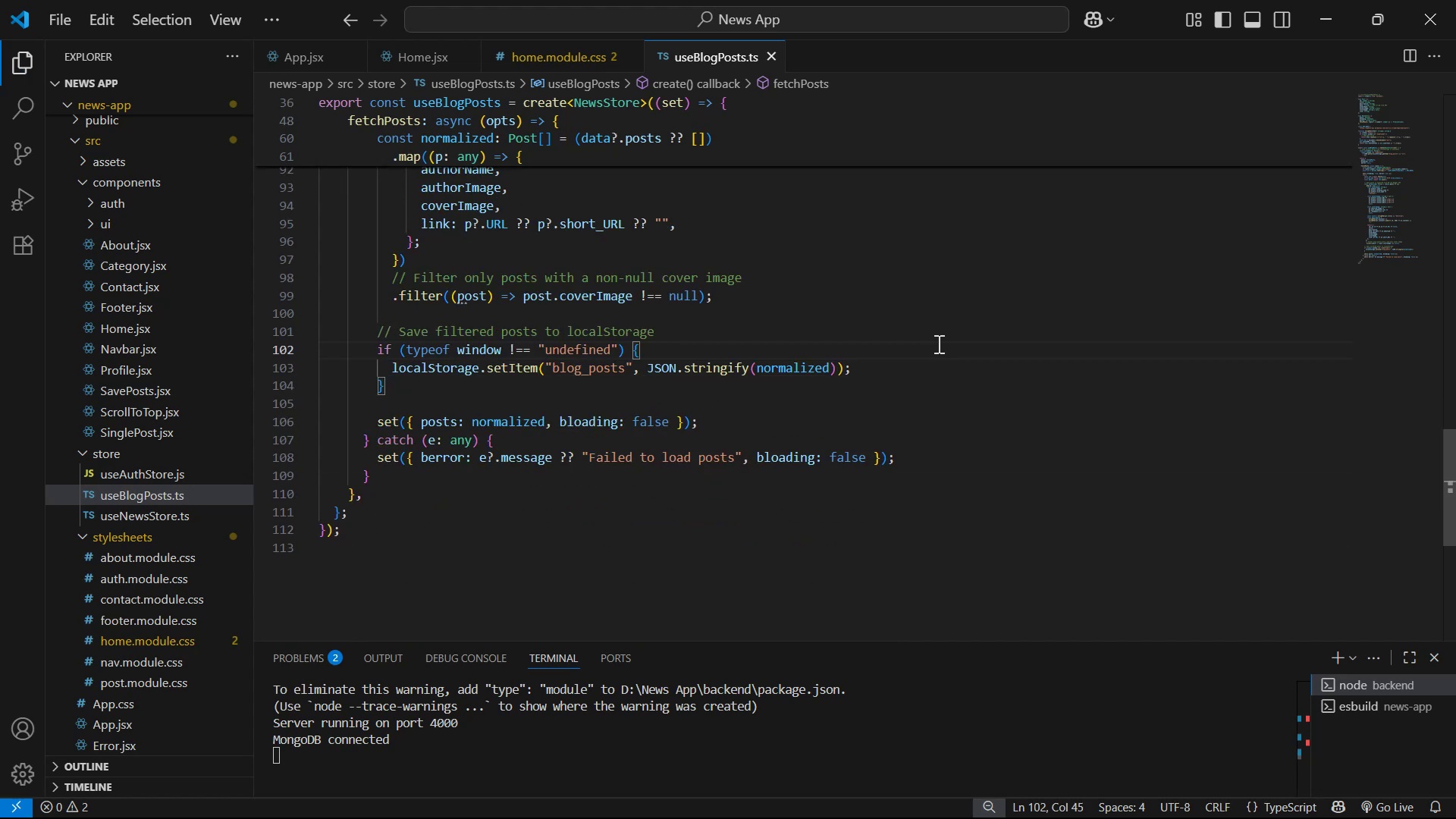 
key(Alt+AltLeft)
 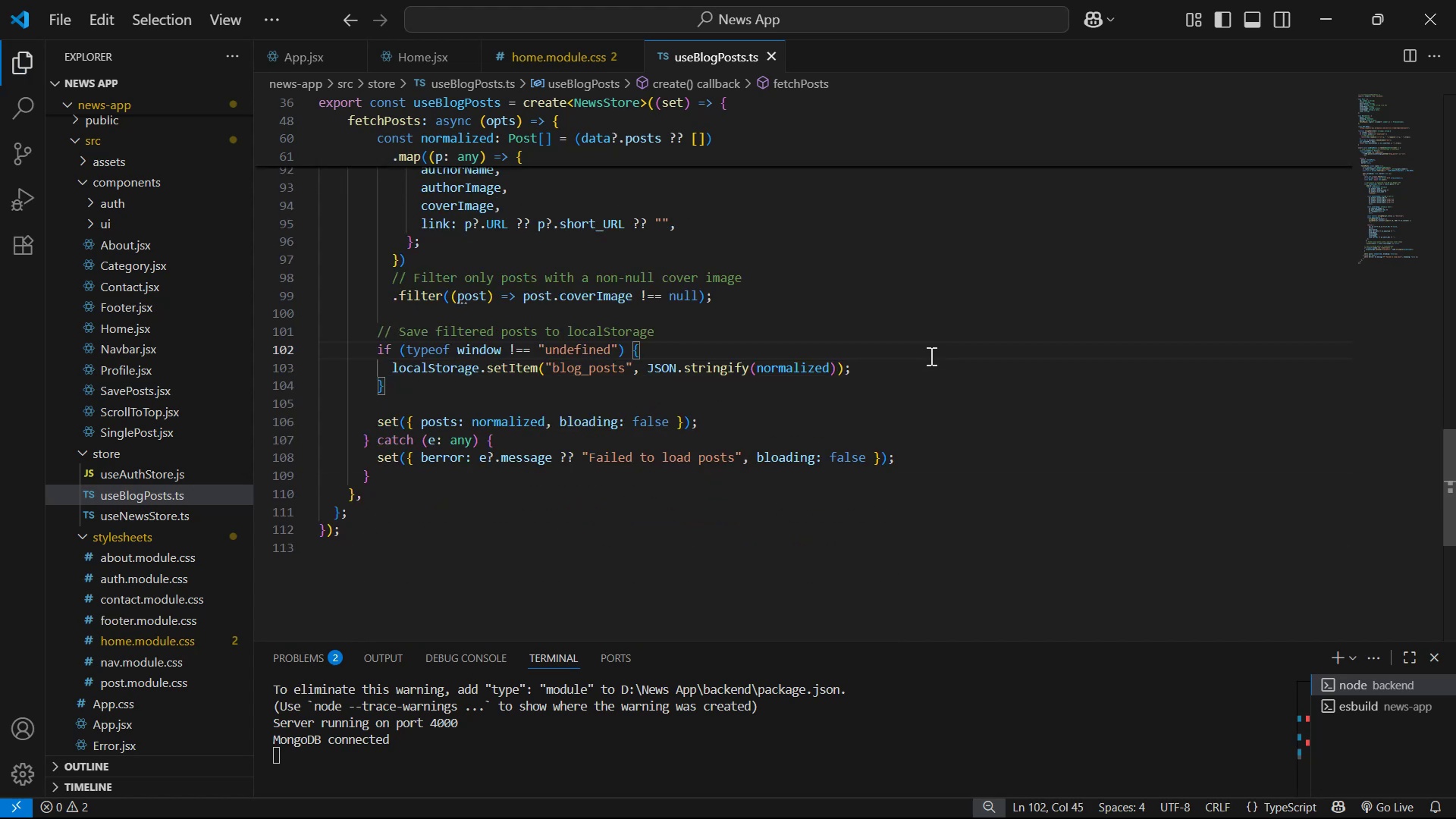 
key(Alt+Tab)
 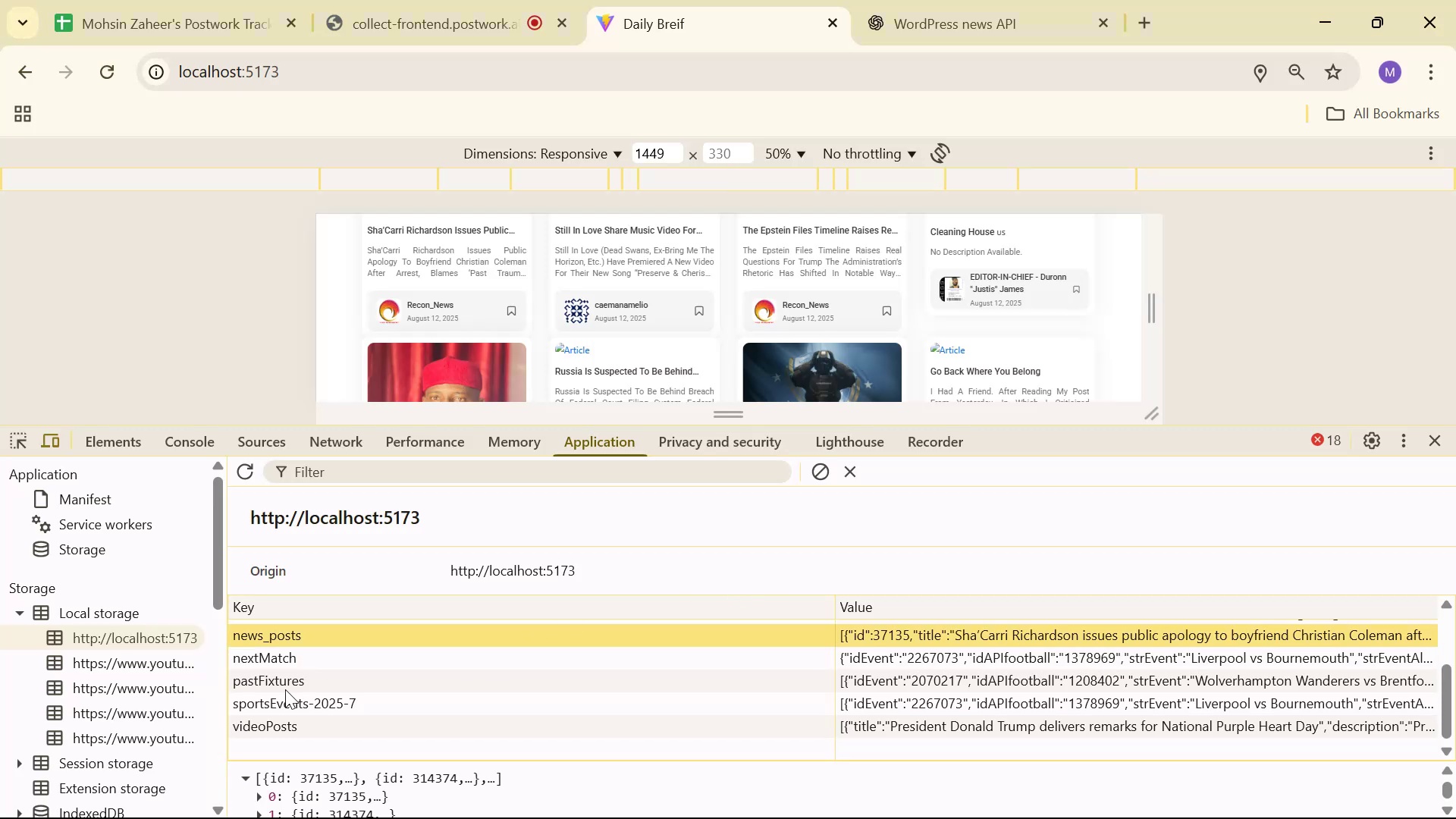 
scroll: coordinate [347, 672], scroll_direction: down, amount: 3.0
 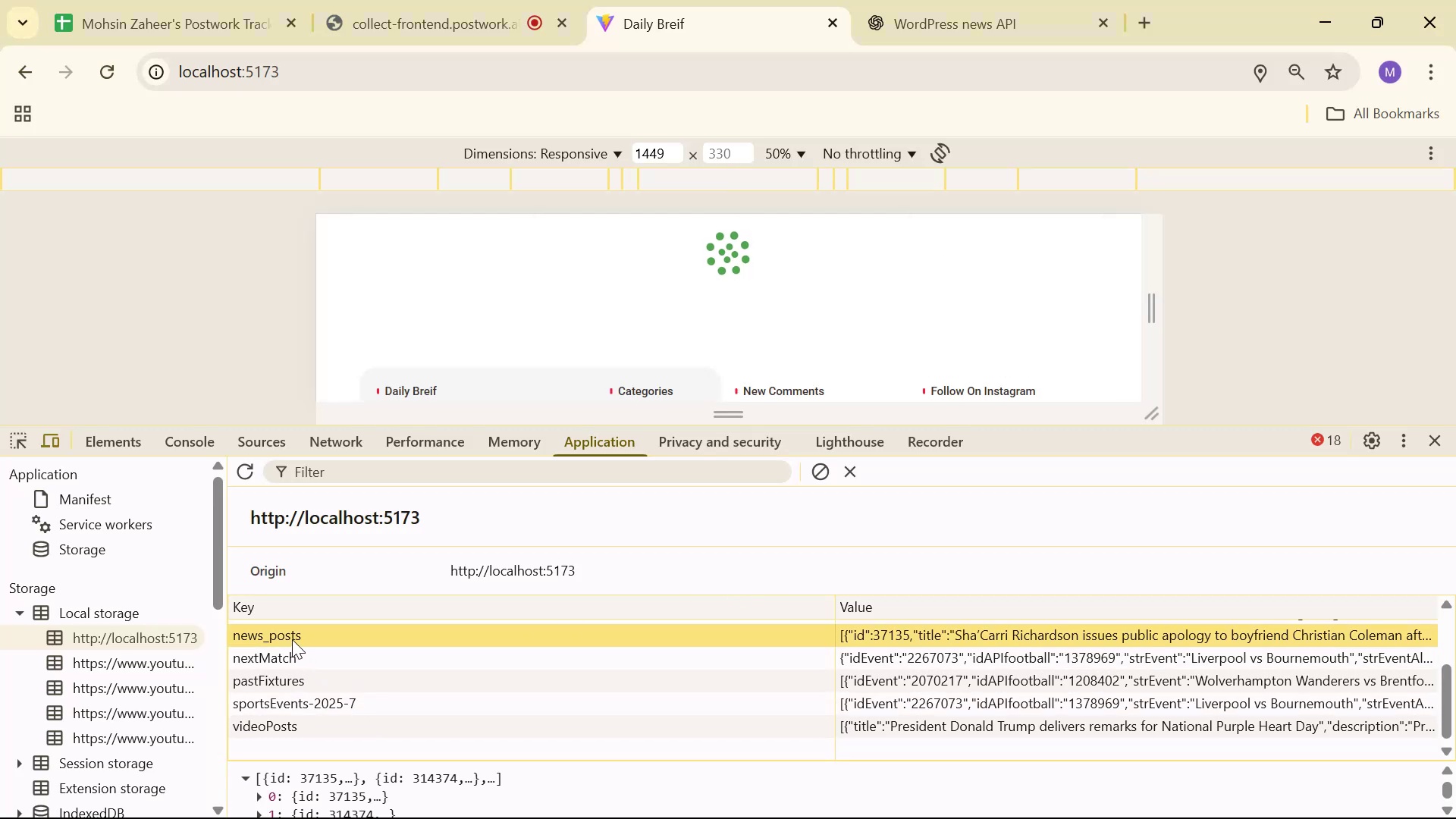 
right_click([287, 635])
 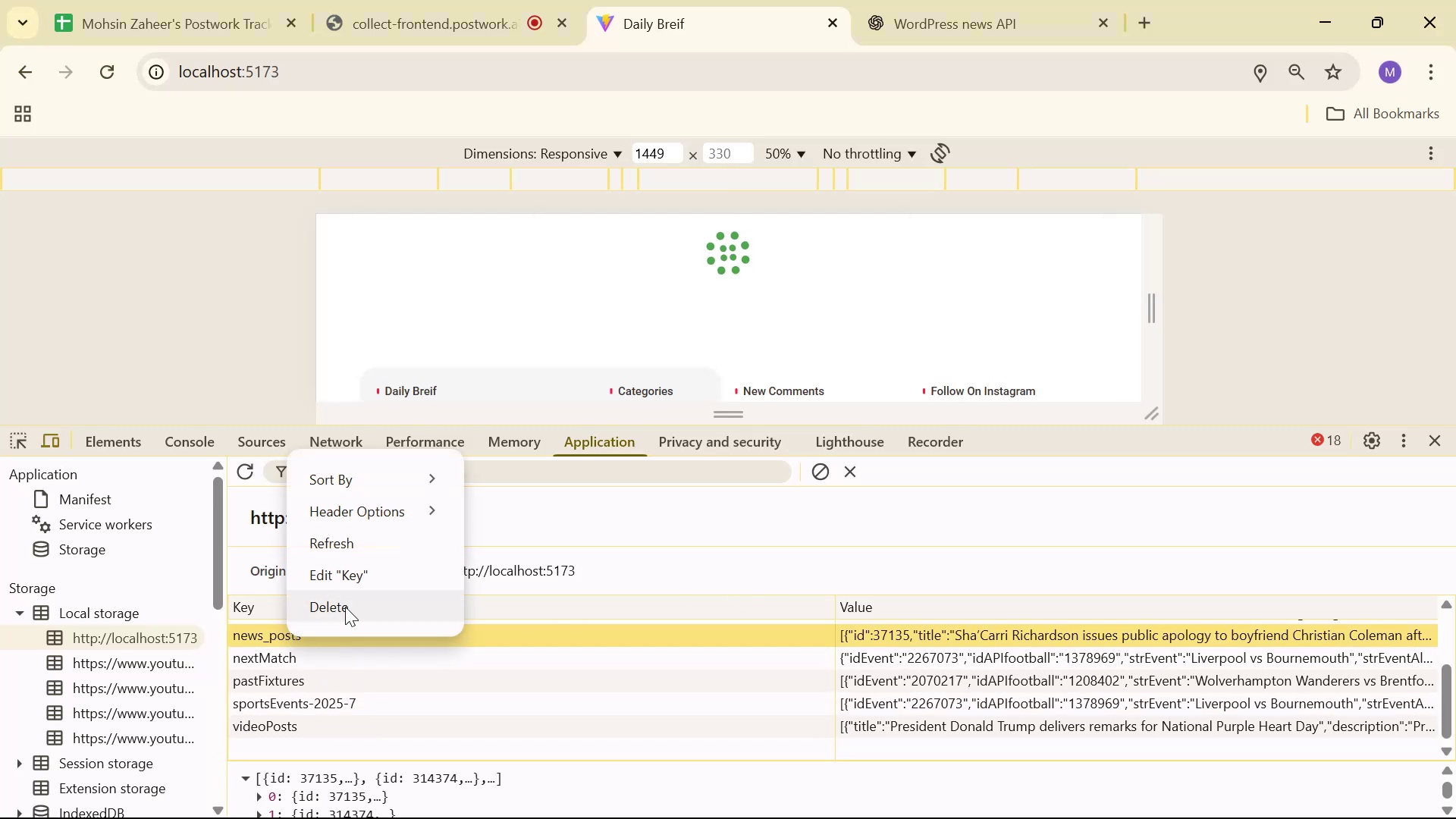 
left_click([347, 606])
 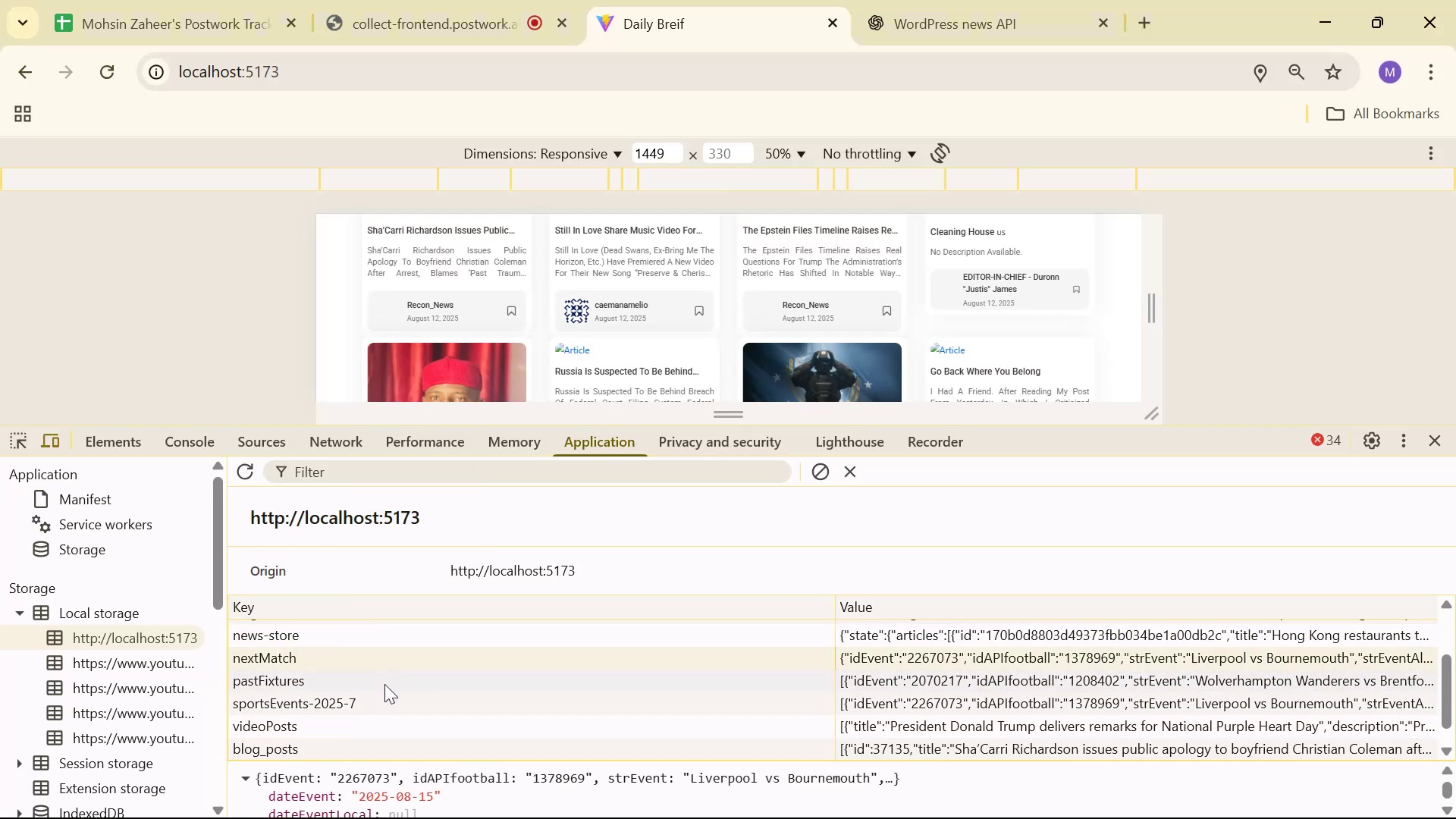 
scroll: coordinate [737, 383], scroll_direction: up, amount: 2.0
 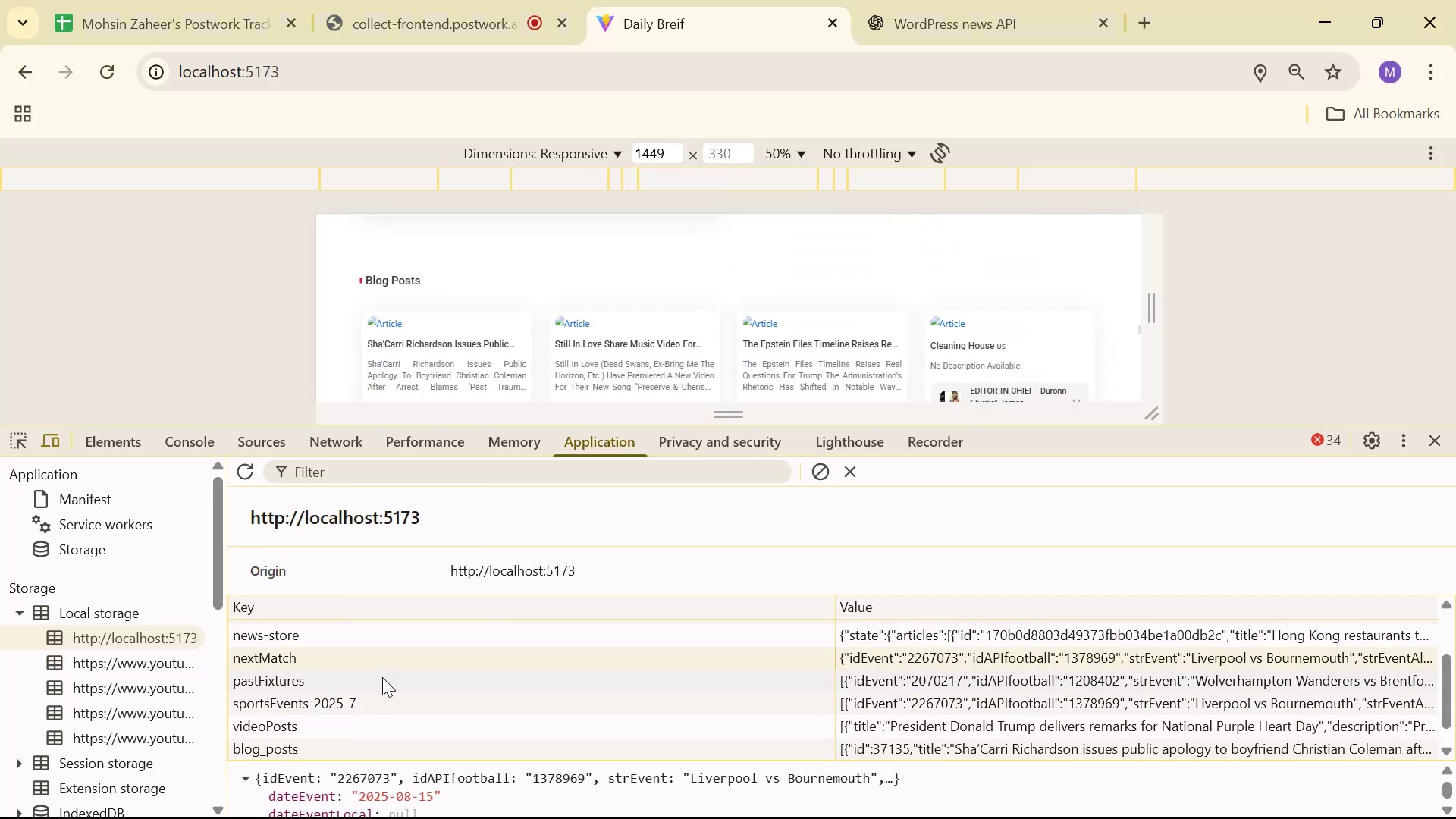 
scroll: coordinate [382, 688], scroll_direction: down, amount: 1.0
 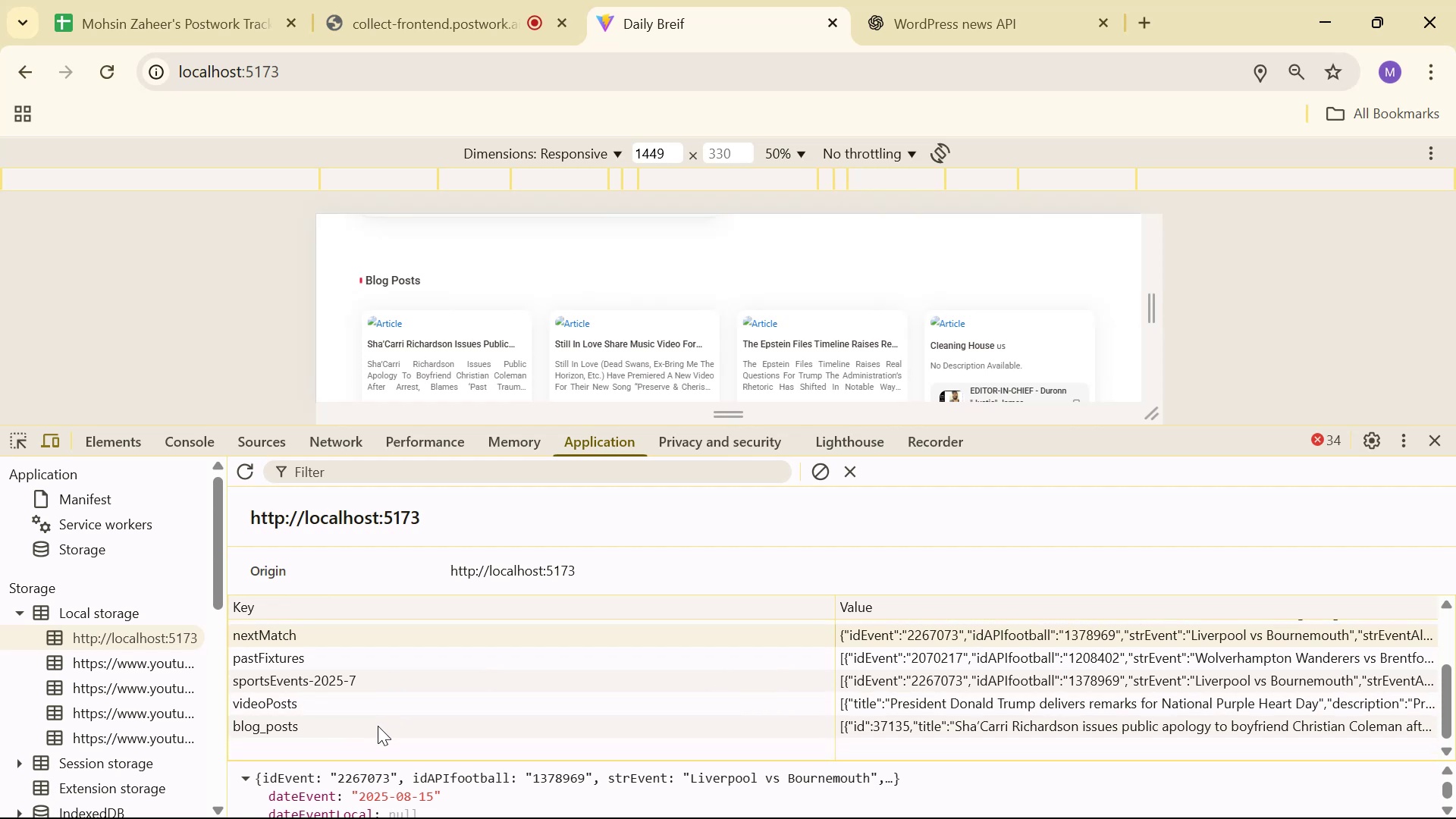 
left_click([378, 723])
 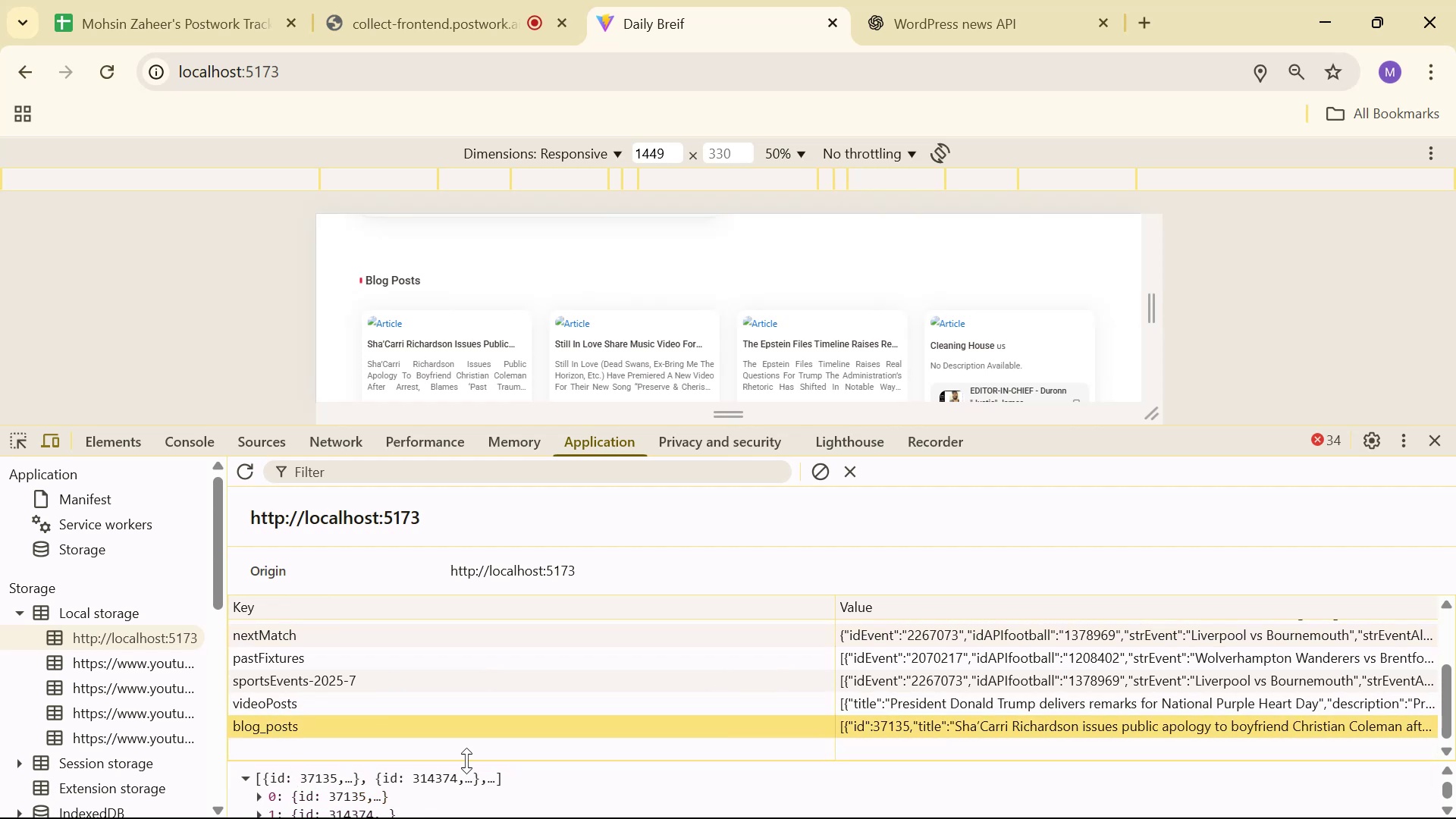 
left_click_drag(start_coordinate=[467, 758], to_coordinate=[519, 478])
 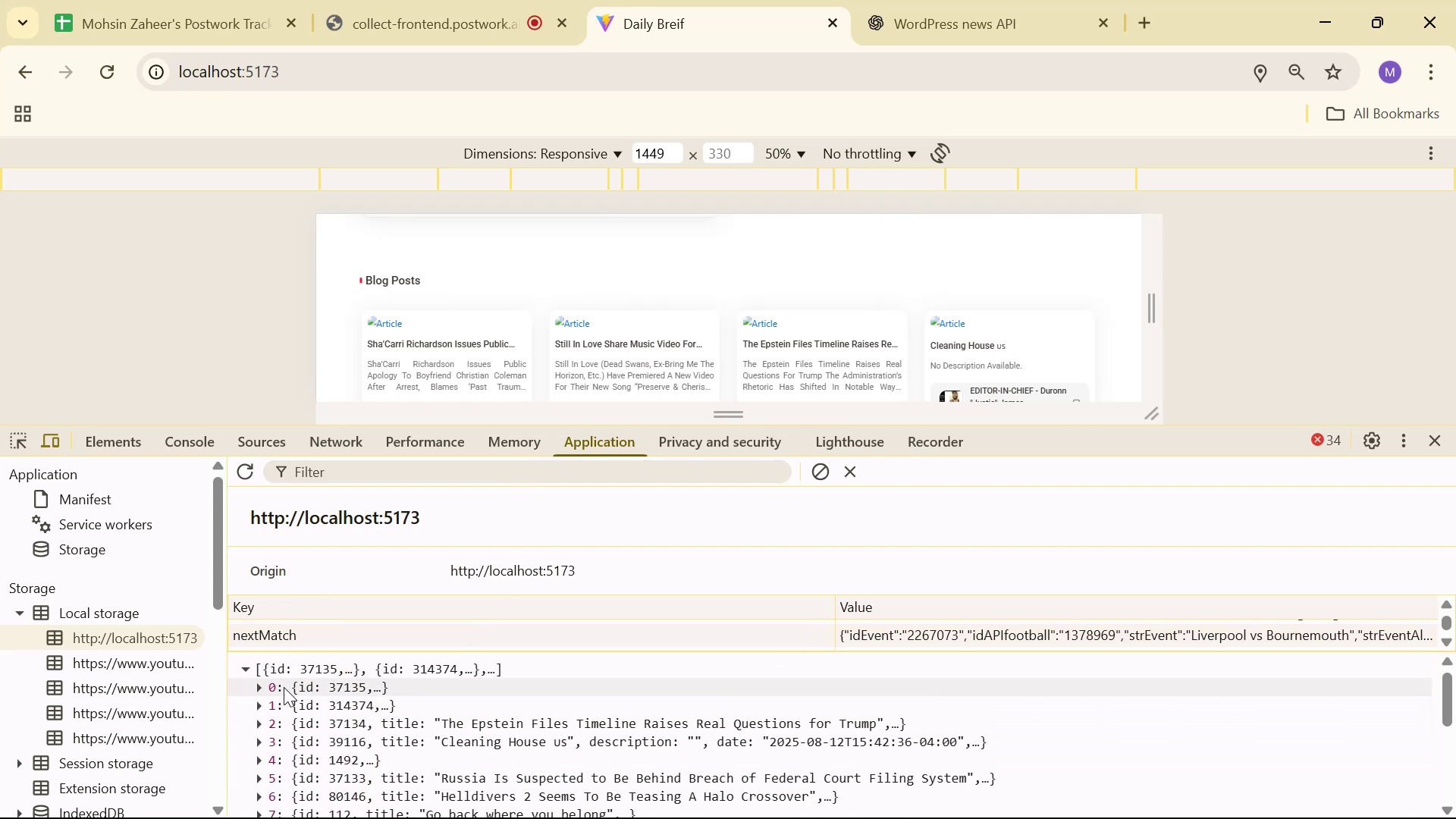 
left_click([271, 684])
 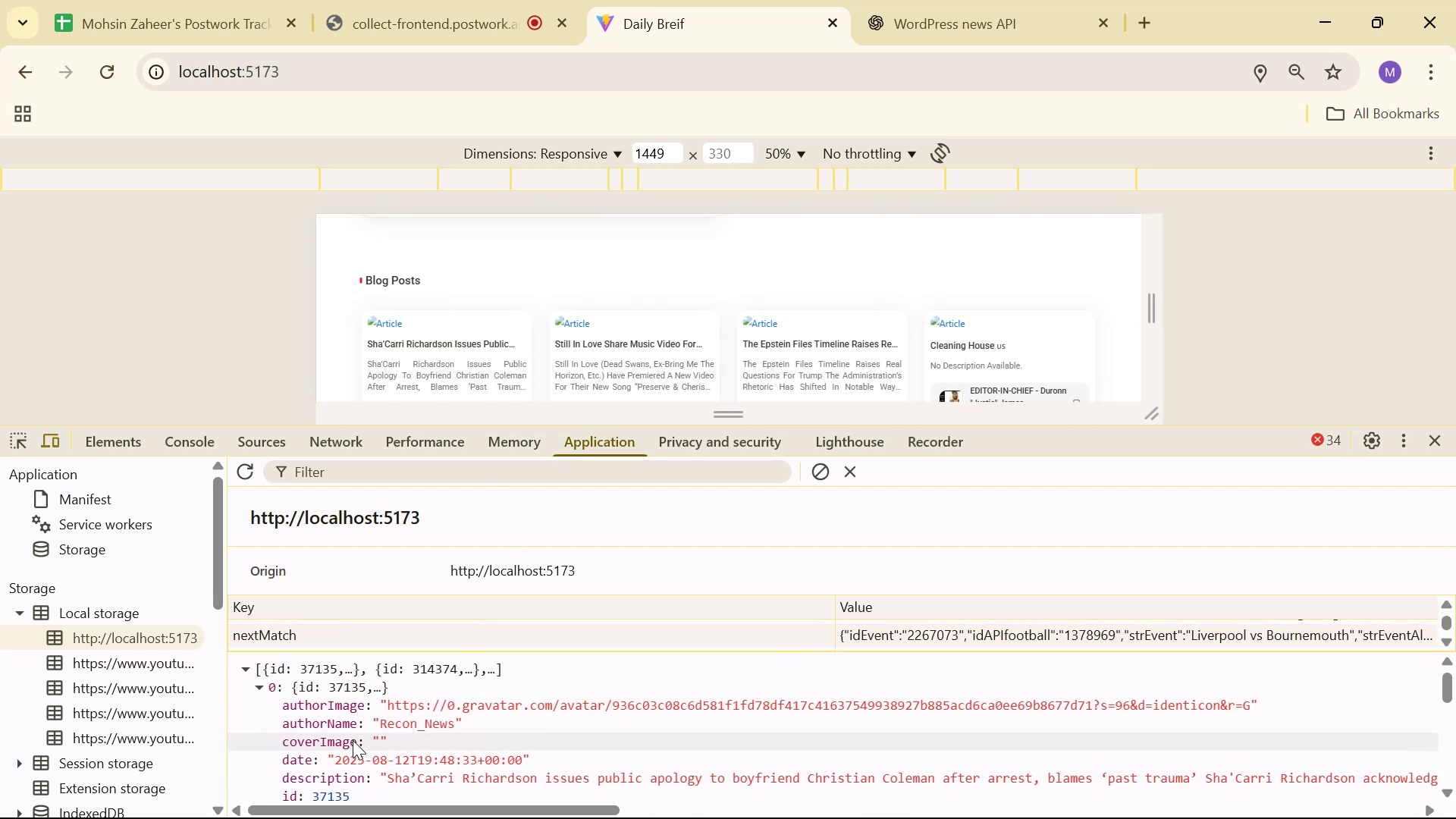 
wait(5.42)
 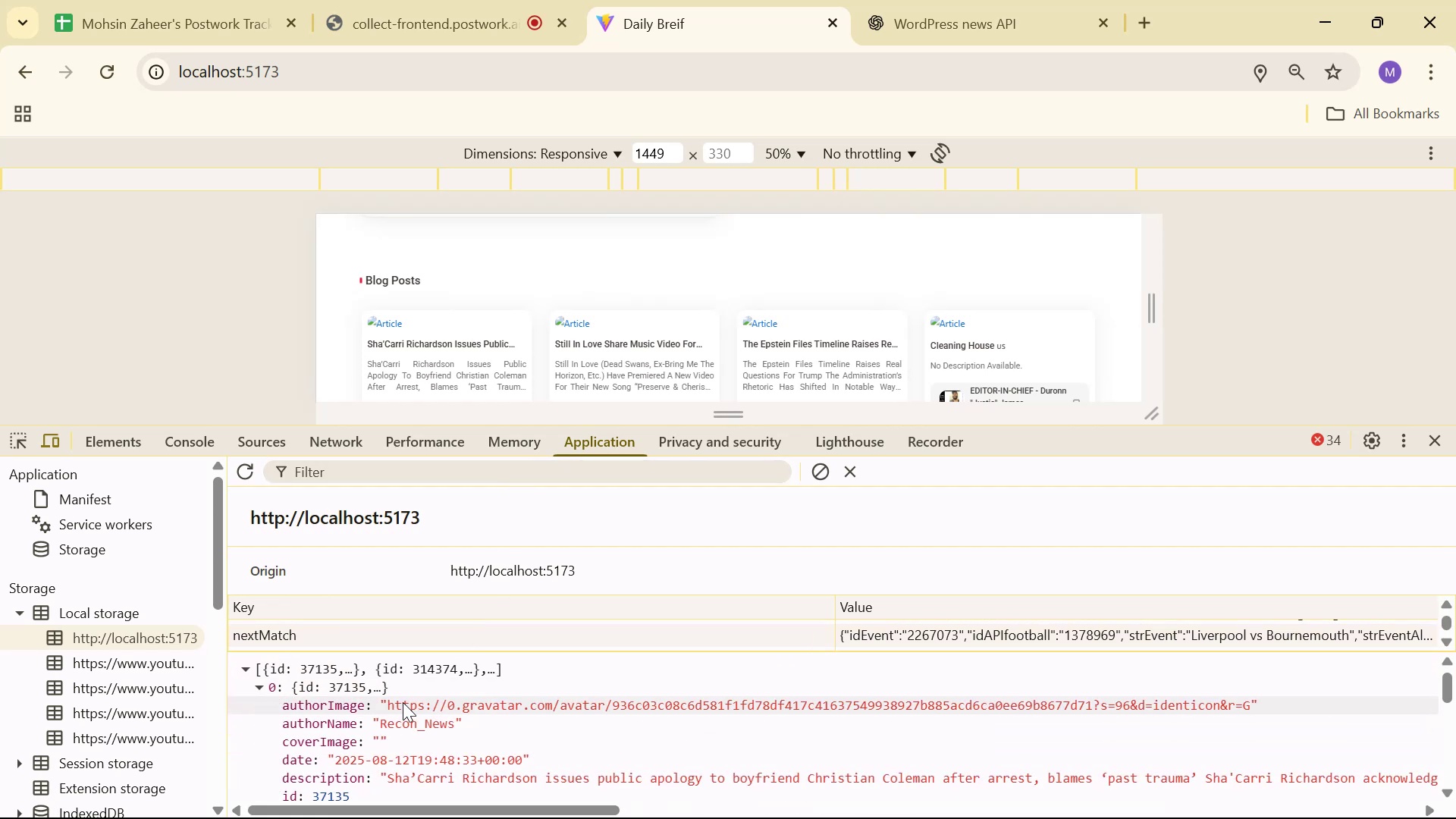 
key(Alt+AltLeft)
 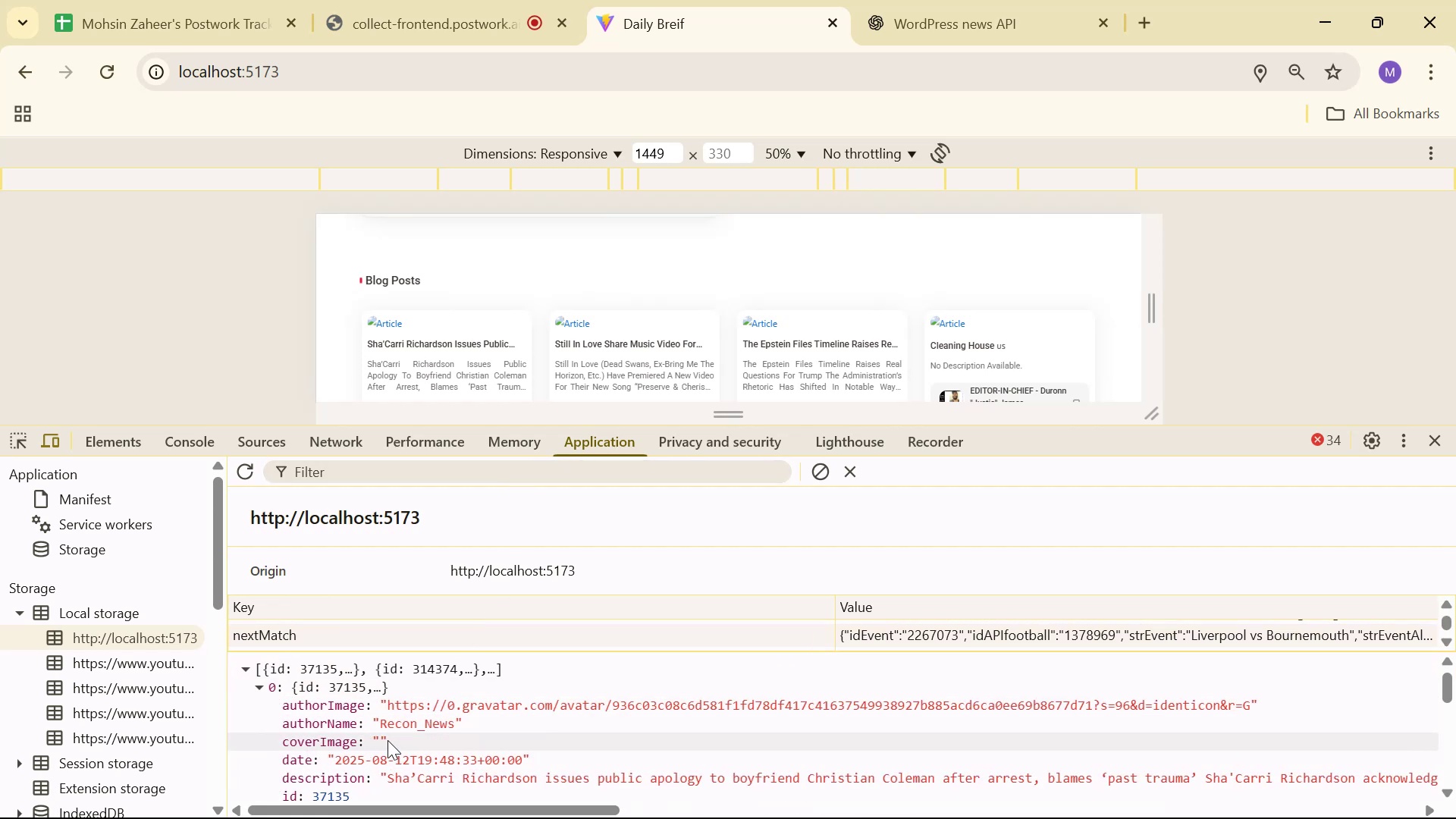 
key(Alt+Tab)
 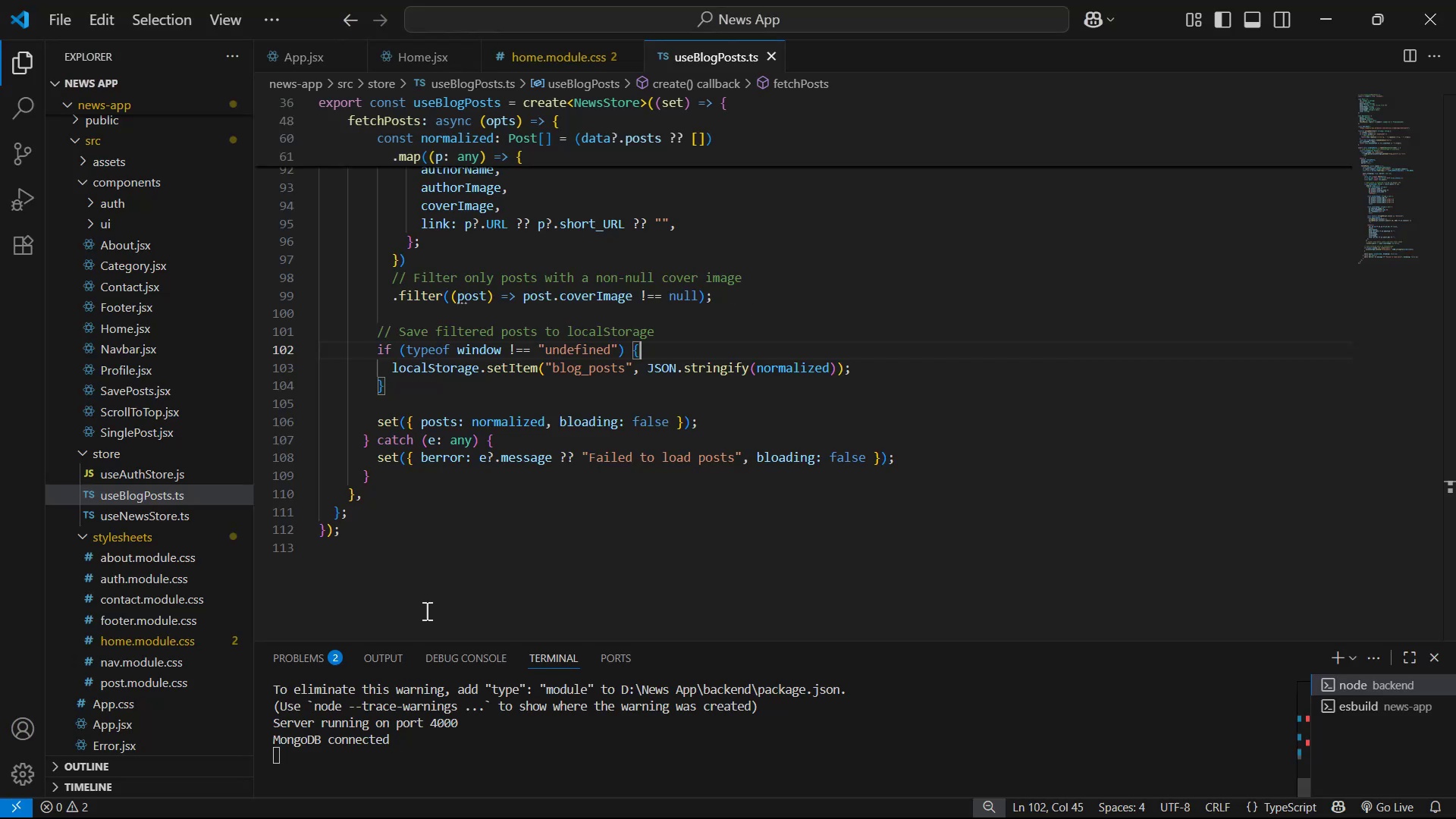 
scroll: coordinate [944, 522], scroll_direction: up, amount: 16.0
 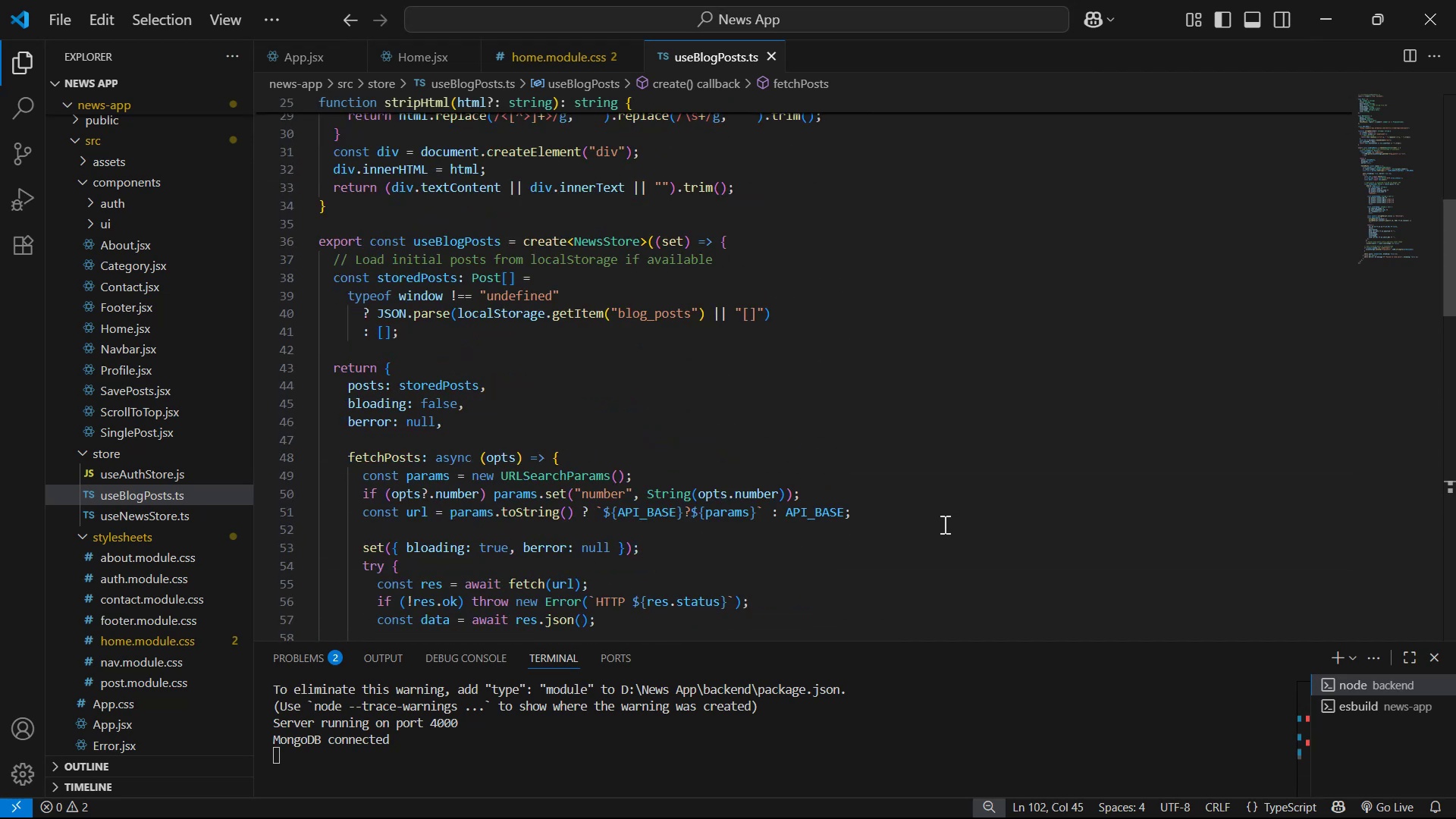 
scroll: coordinate [908, 517], scroll_direction: up, amount: 6.0
 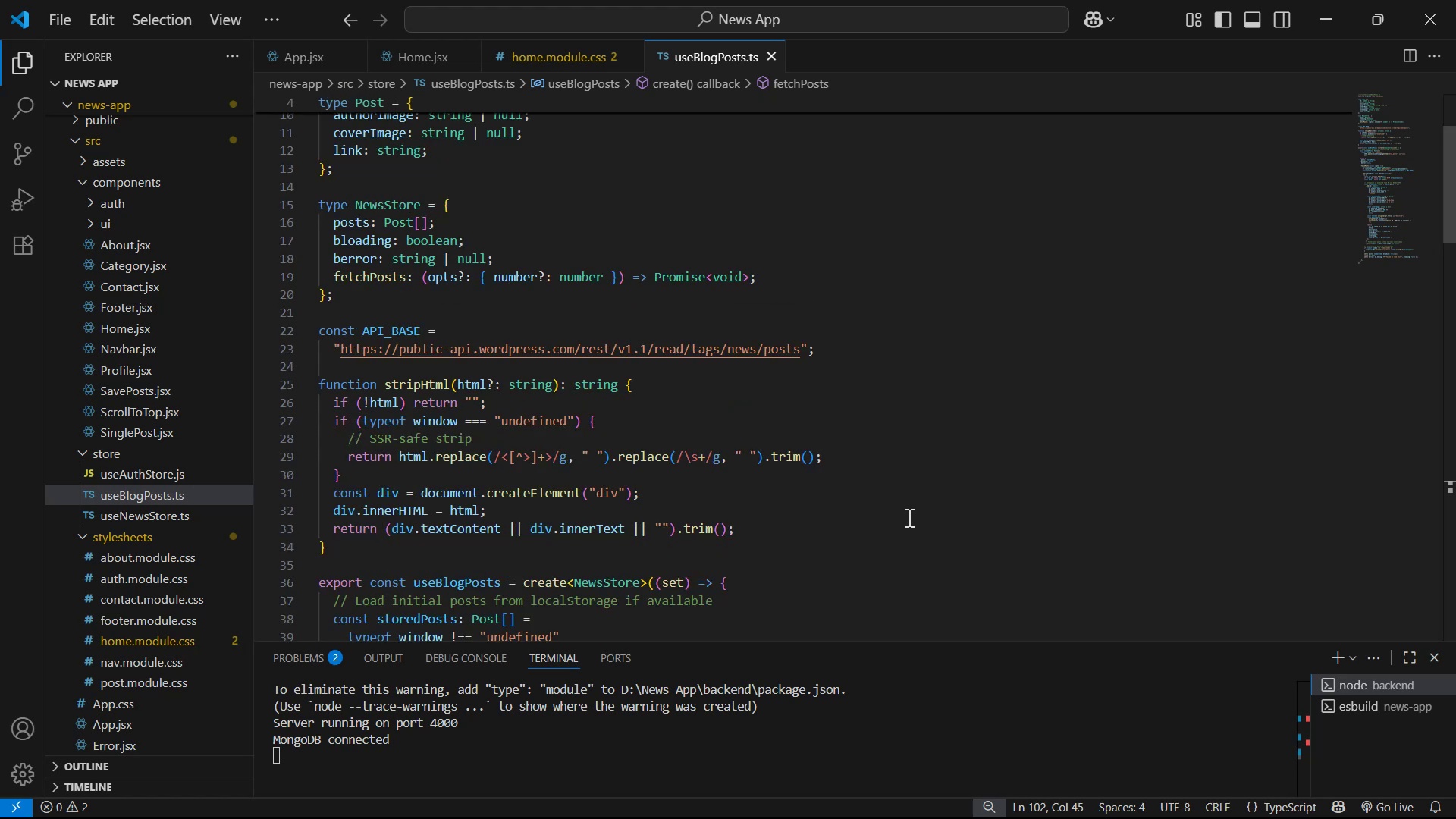 
scroll: coordinate [899, 526], scroll_direction: none, amount: 0.0
 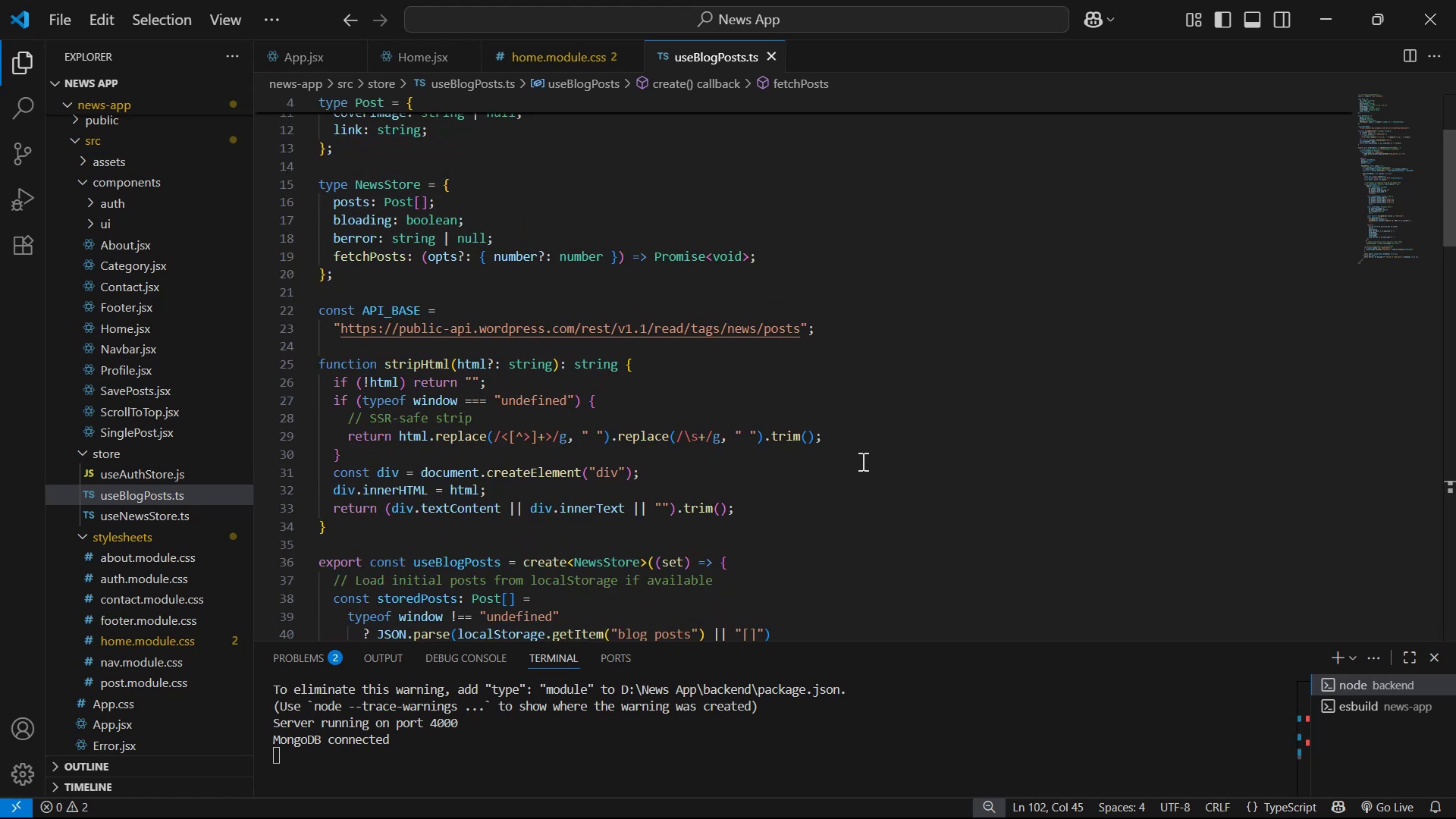 
wait(6.41)
 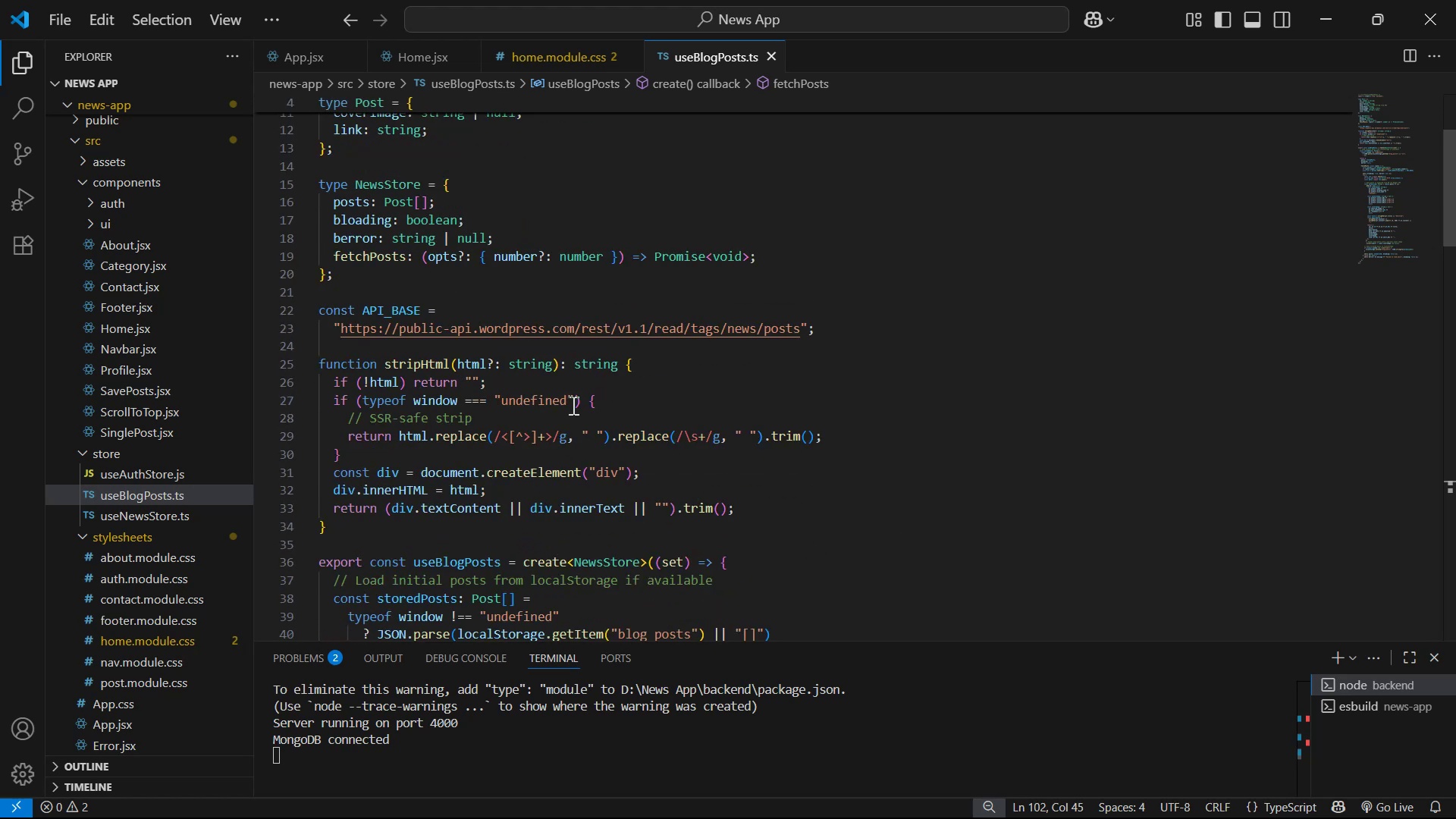 
scroll: coordinate [1207, 443], scroll_direction: down, amount: 9.0
 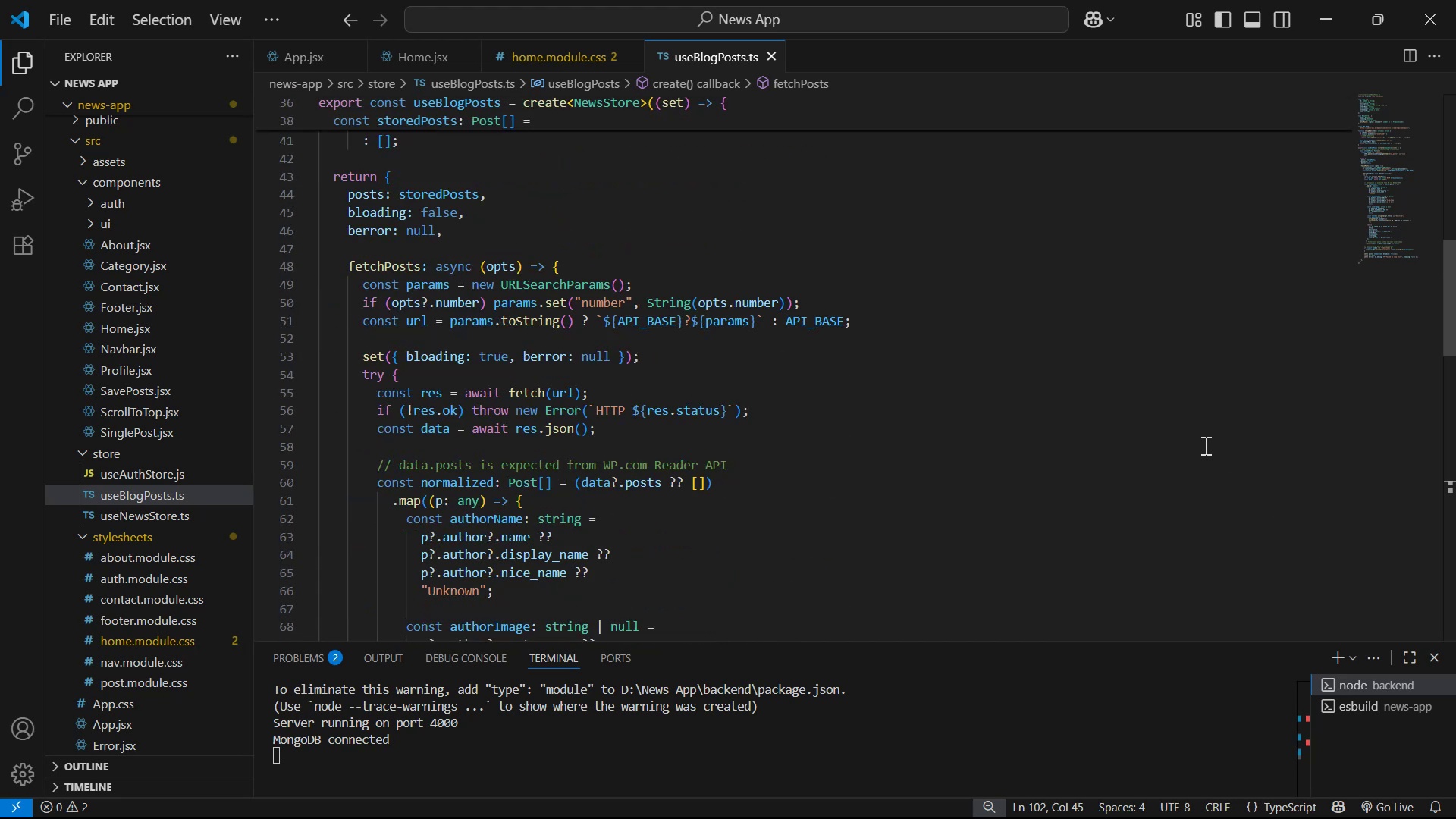 
scroll: coordinate [1207, 434], scroll_direction: down, amount: 5.0
 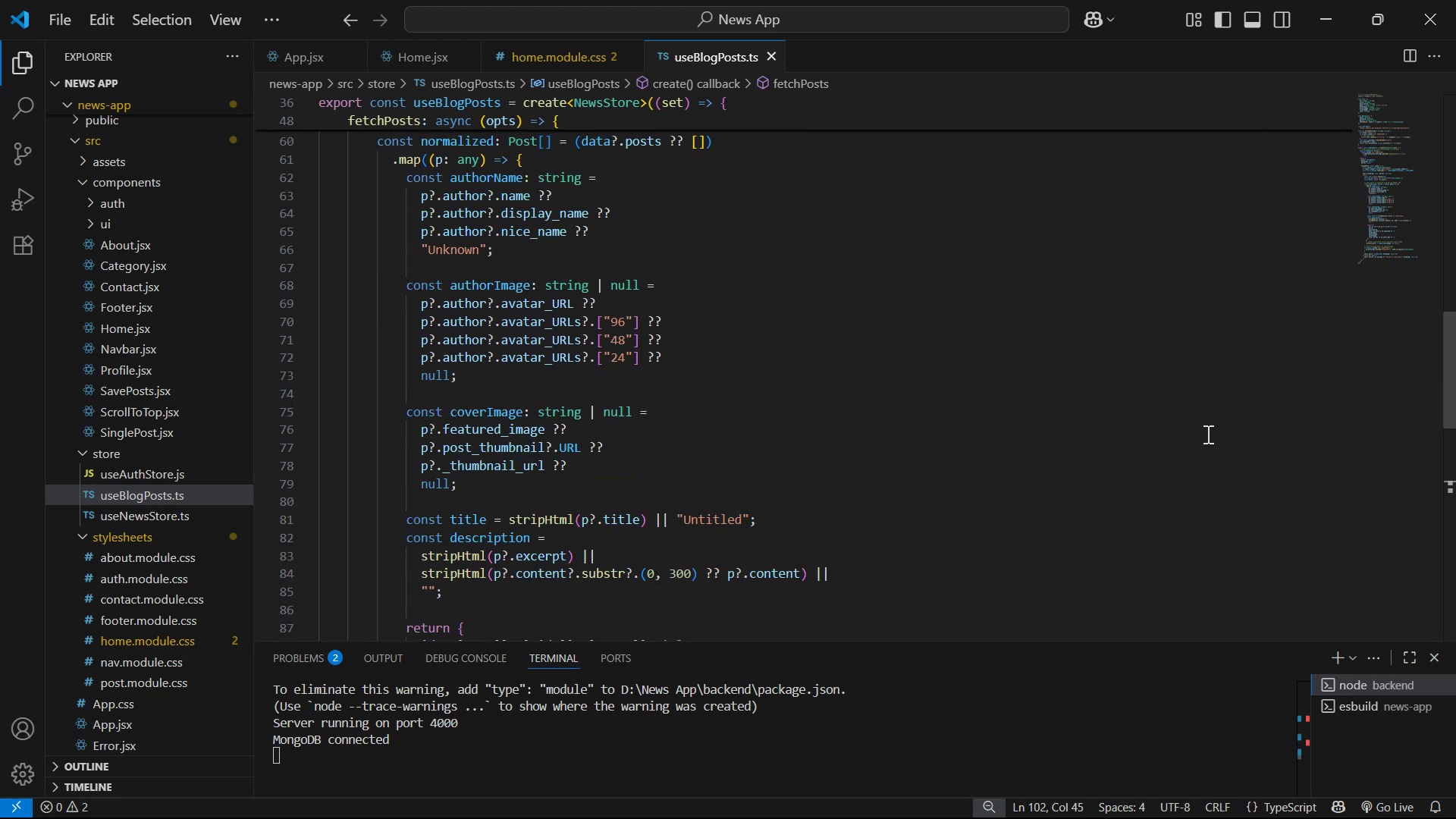 
scroll: coordinate [1207, 435], scroll_direction: down, amount: 1.0
 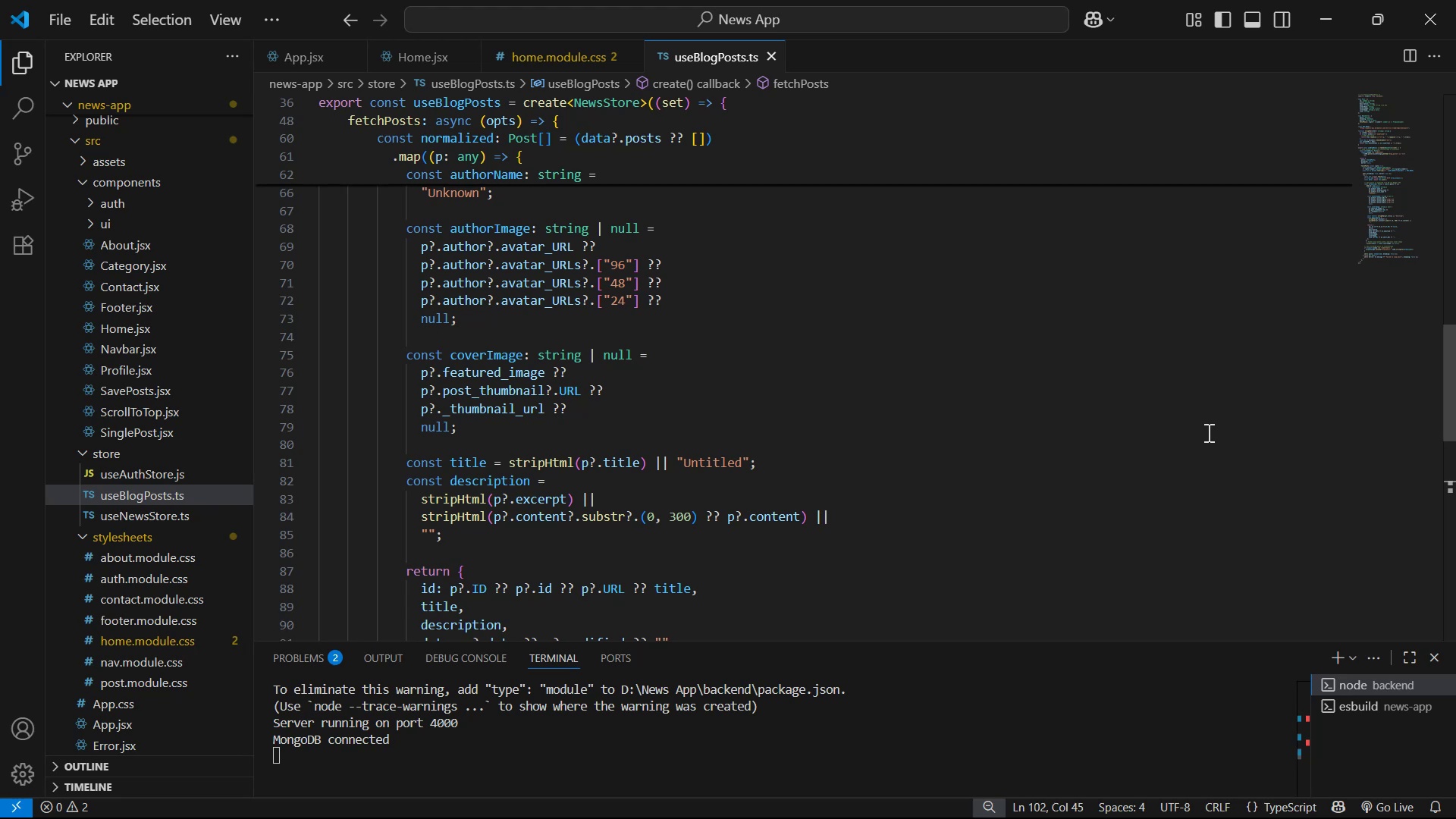 
wait(7.57)
 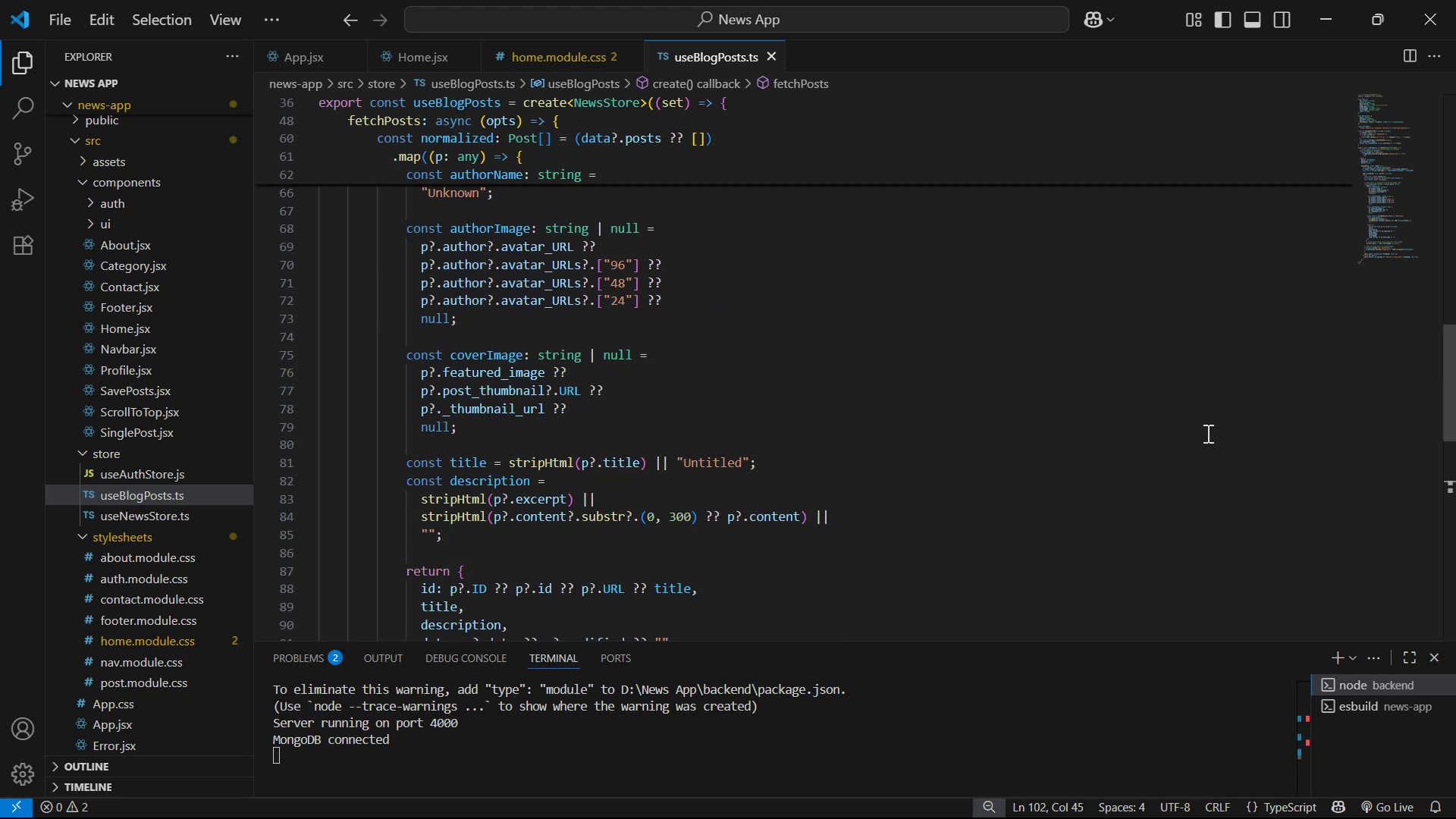 
key(Alt+AltLeft)
 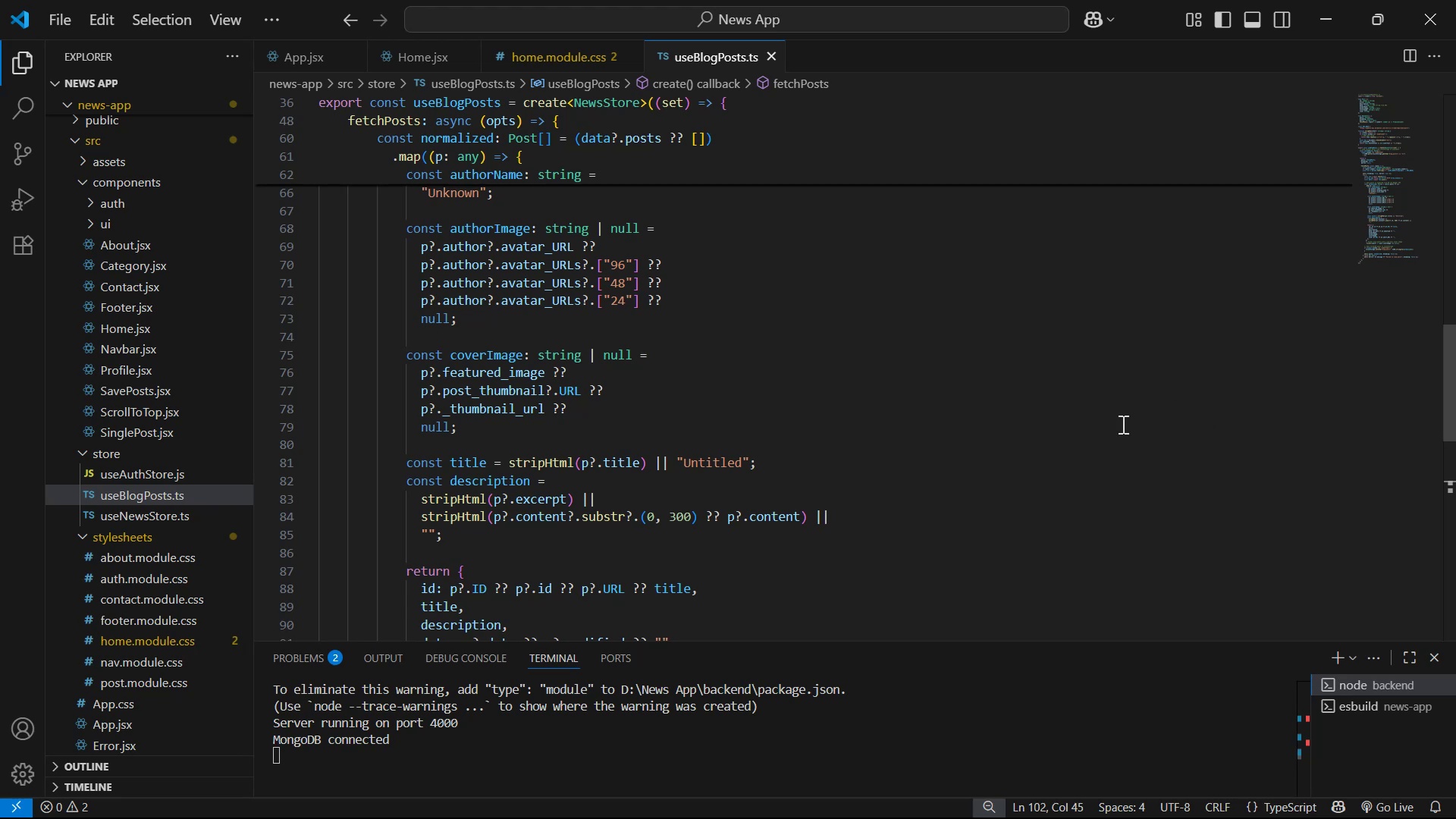 
key(Alt+Tab)
 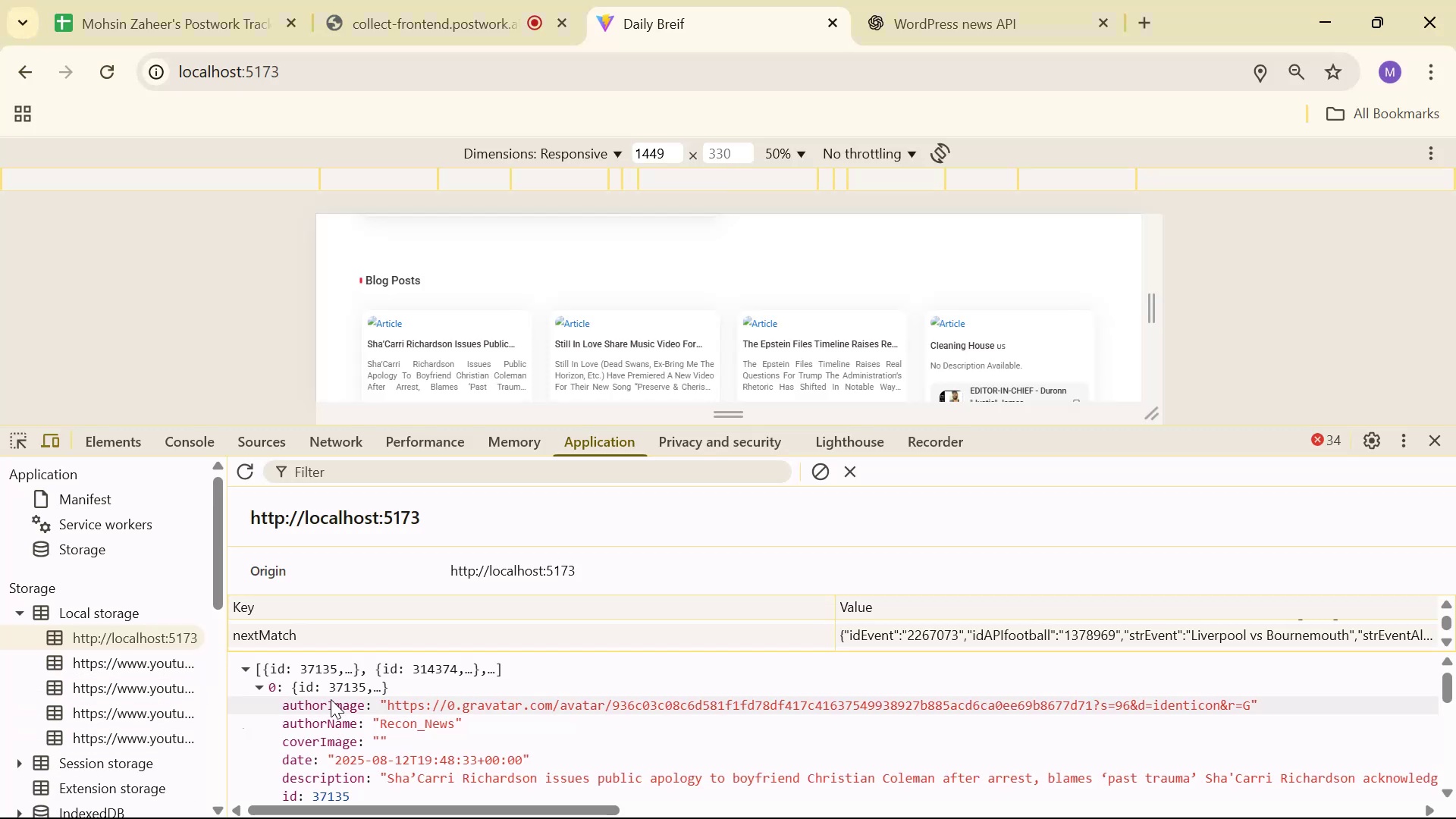 
scroll: coordinate [347, 703], scroll_direction: down, amount: 1.0
 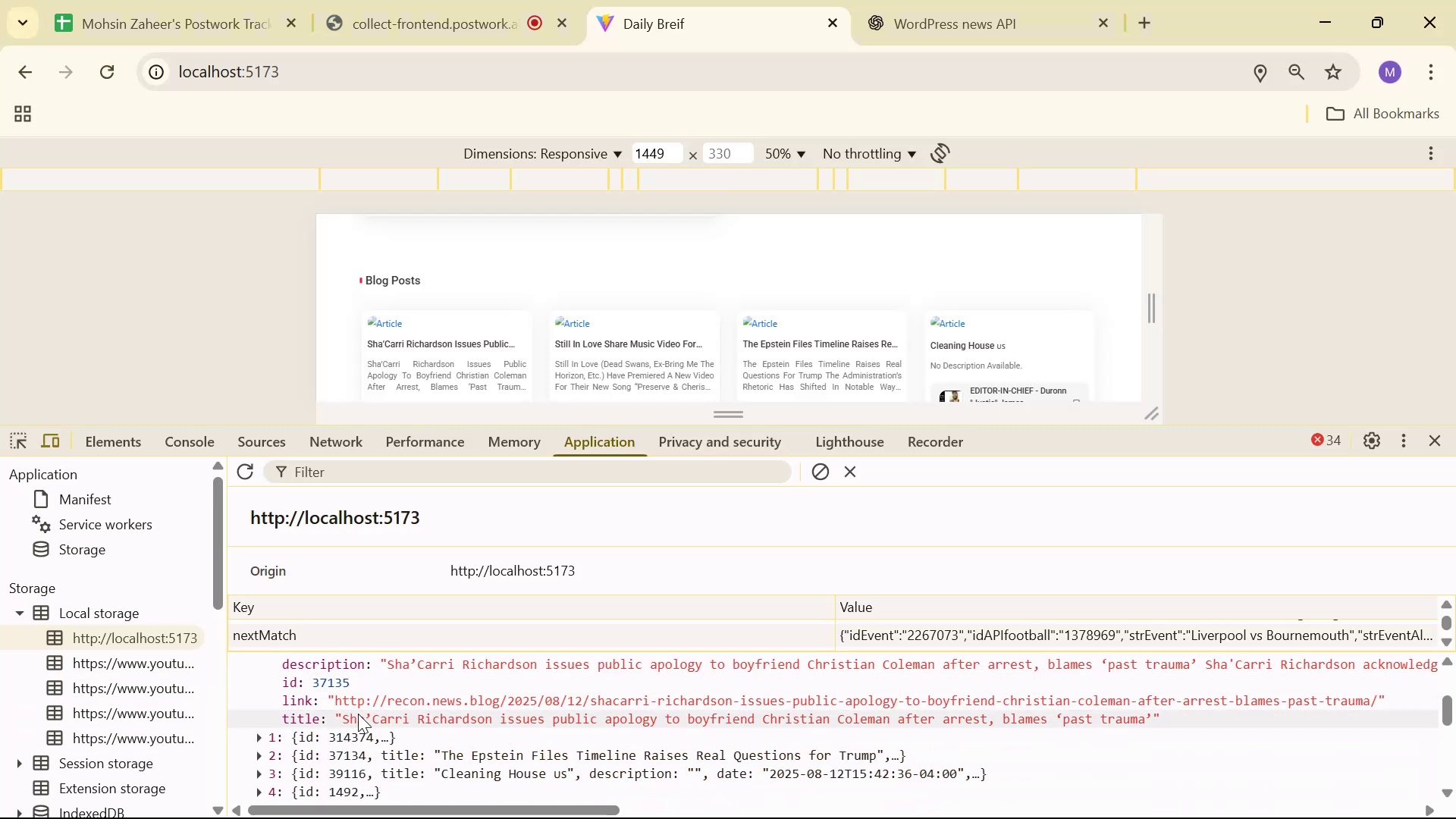 
scroll: coordinate [358, 714], scroll_direction: up, amount: 1.0
 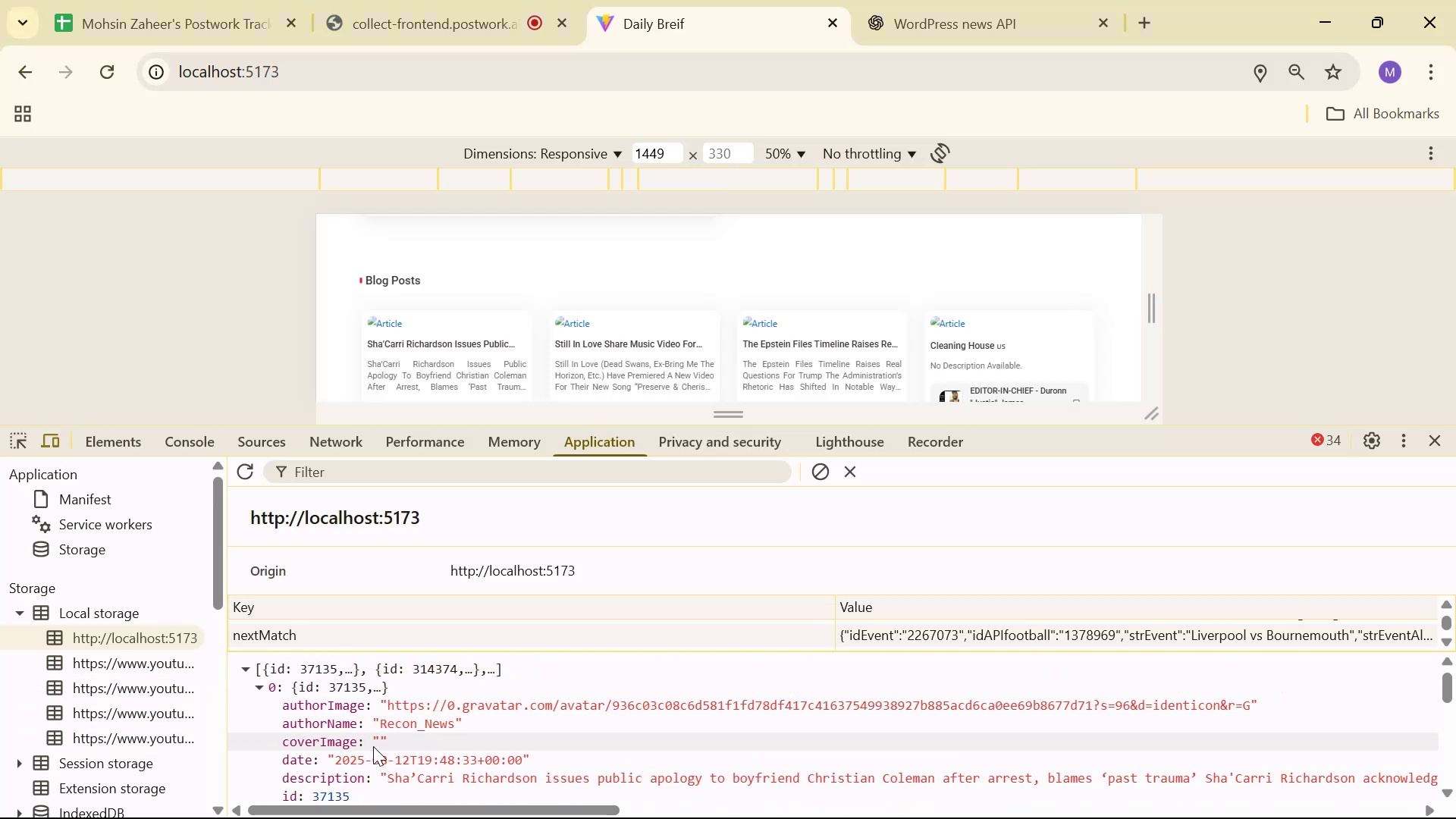 
key(Alt+AltLeft)
 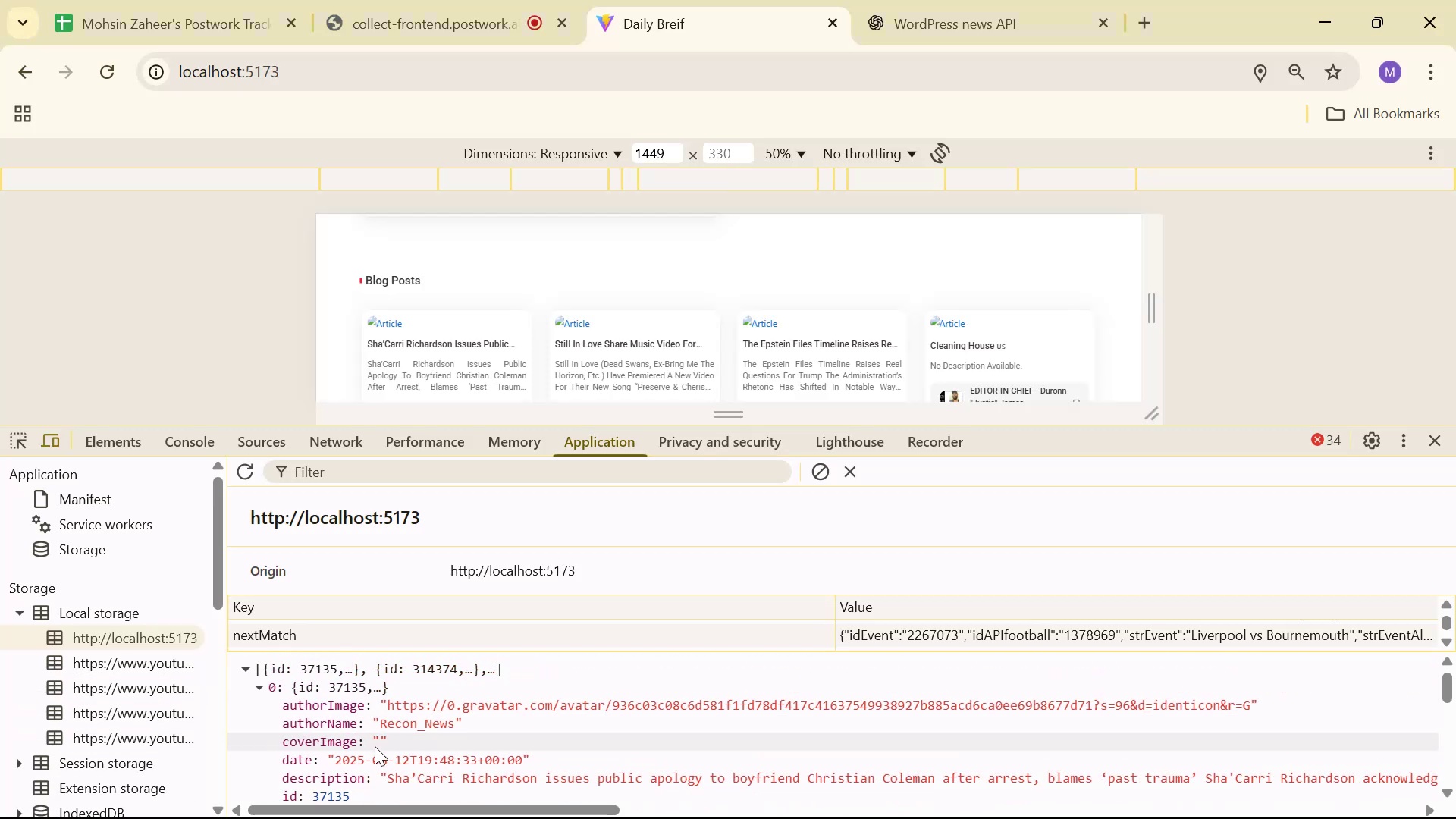 
key(Alt+Tab)
 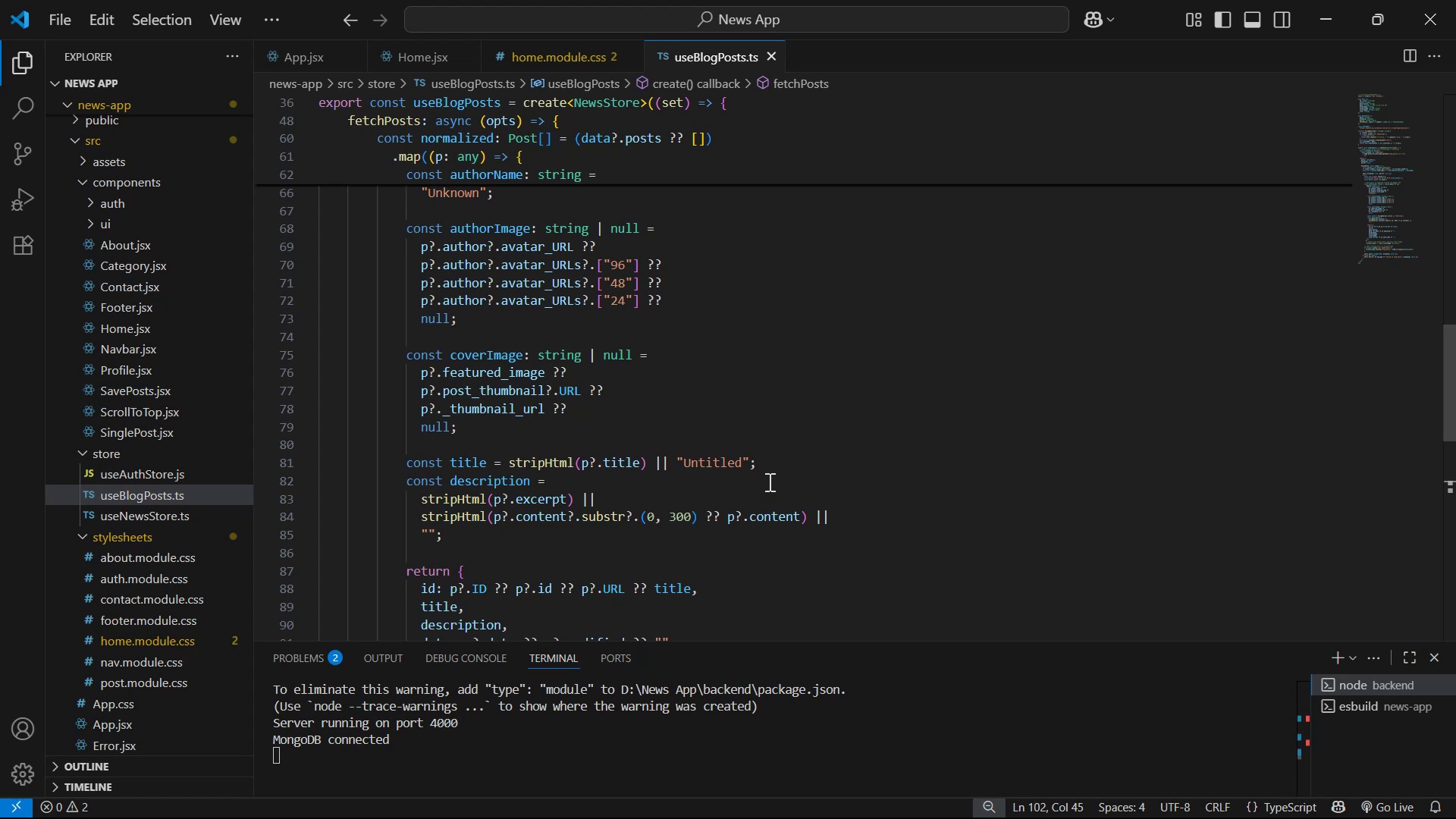 
scroll: coordinate [852, 477], scroll_direction: down, amount: 8.0
 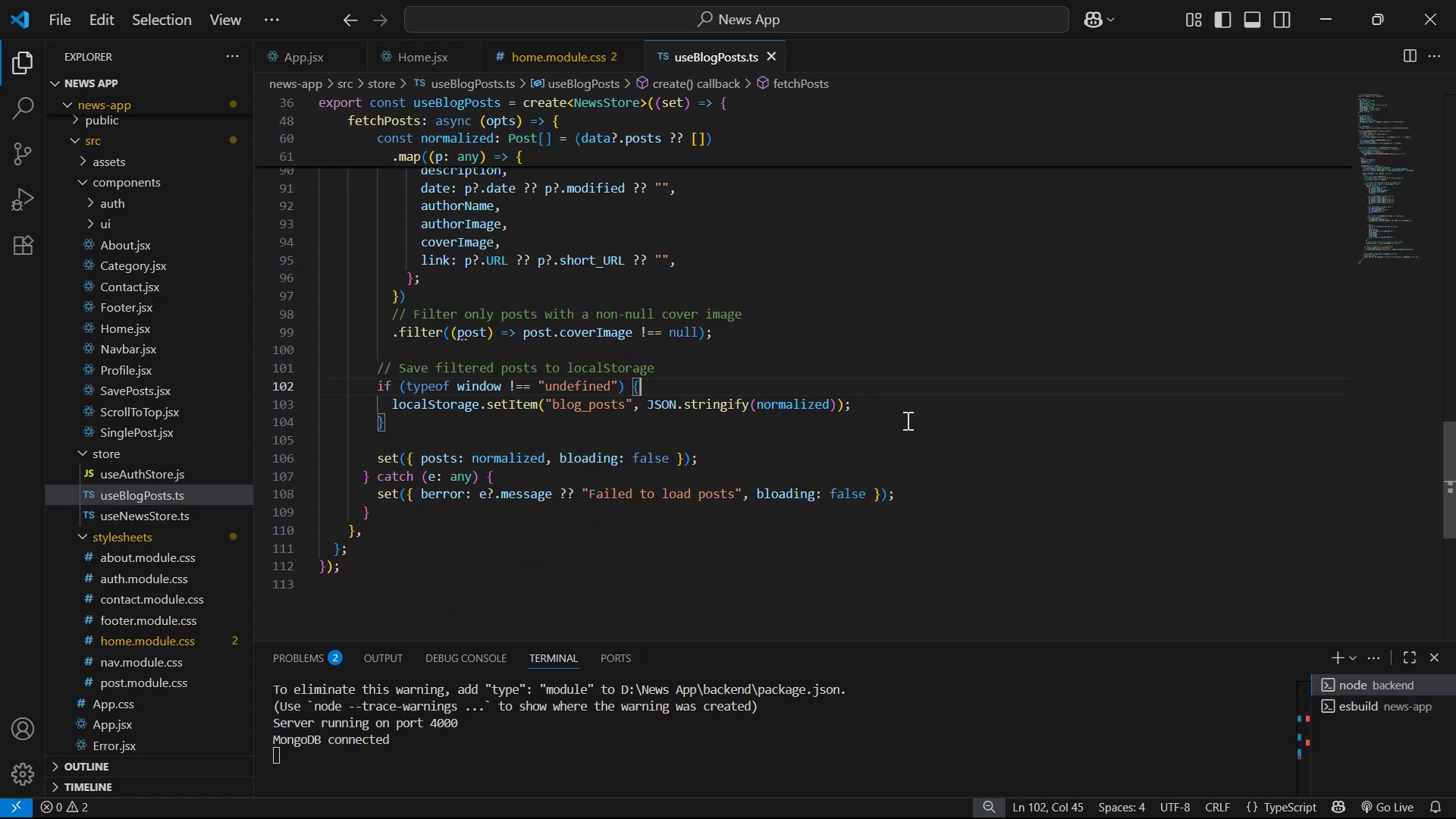 
left_click([910, 410])
 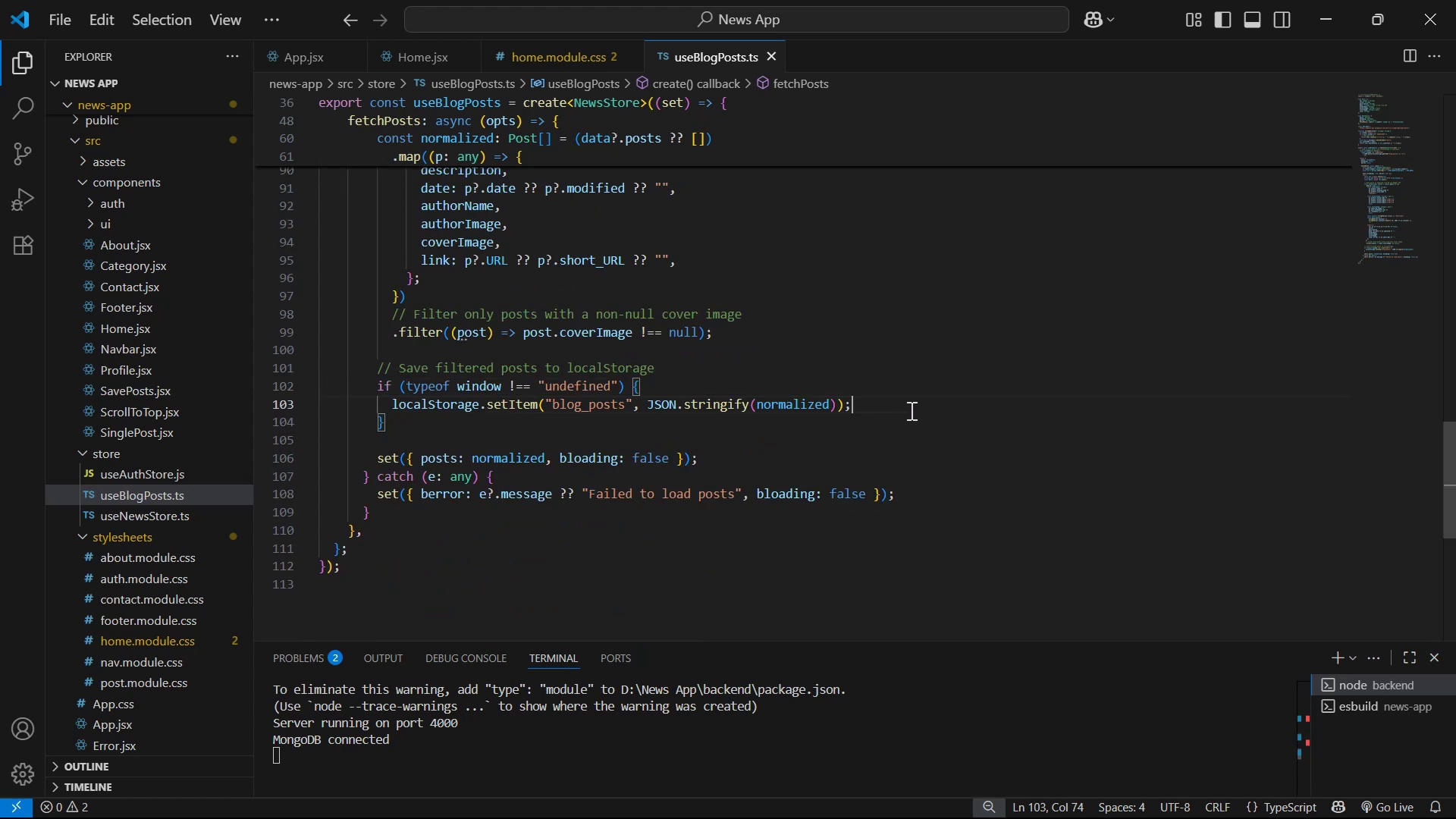 
key(Control+A)
 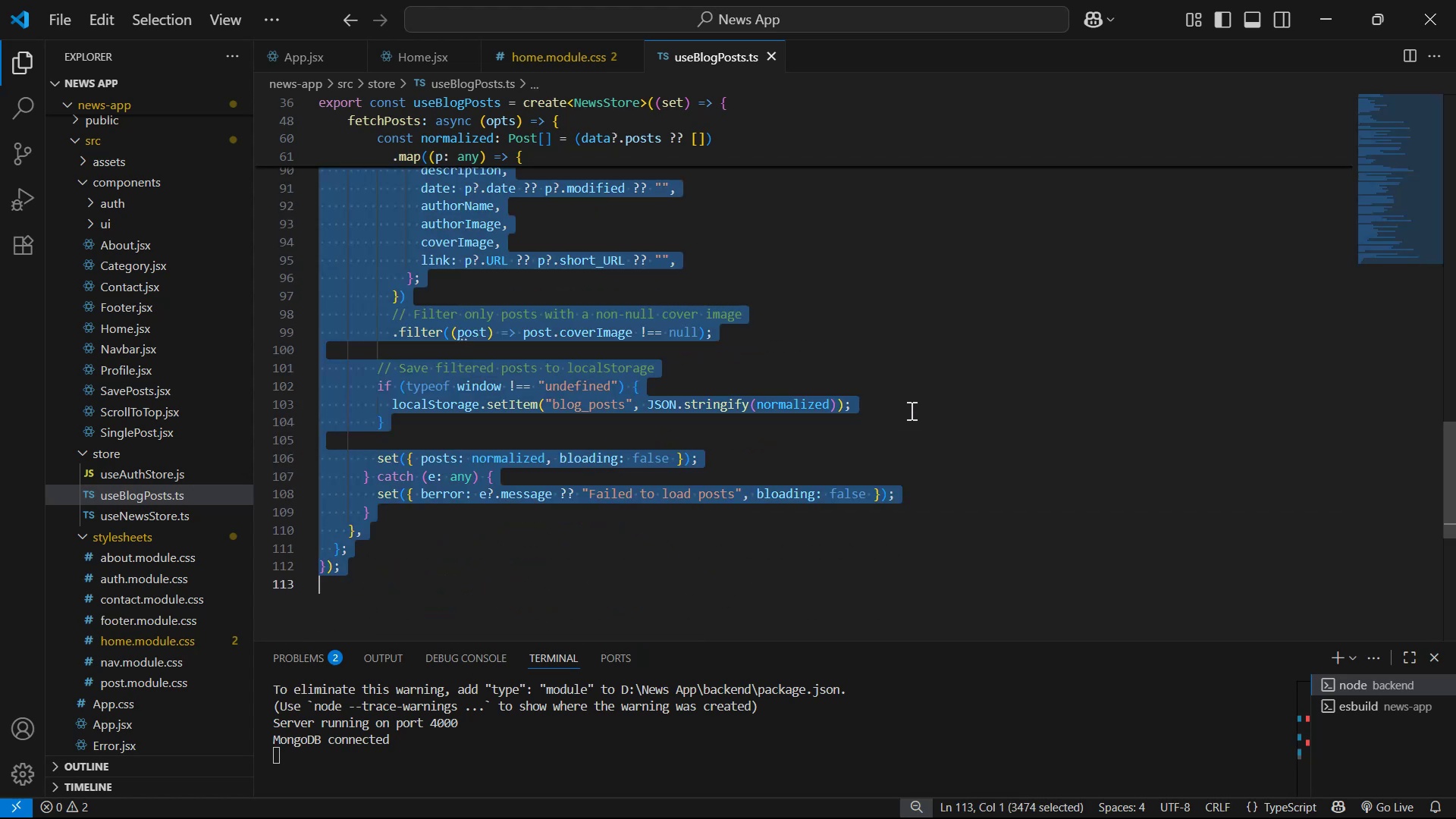 
key(Control+C)
 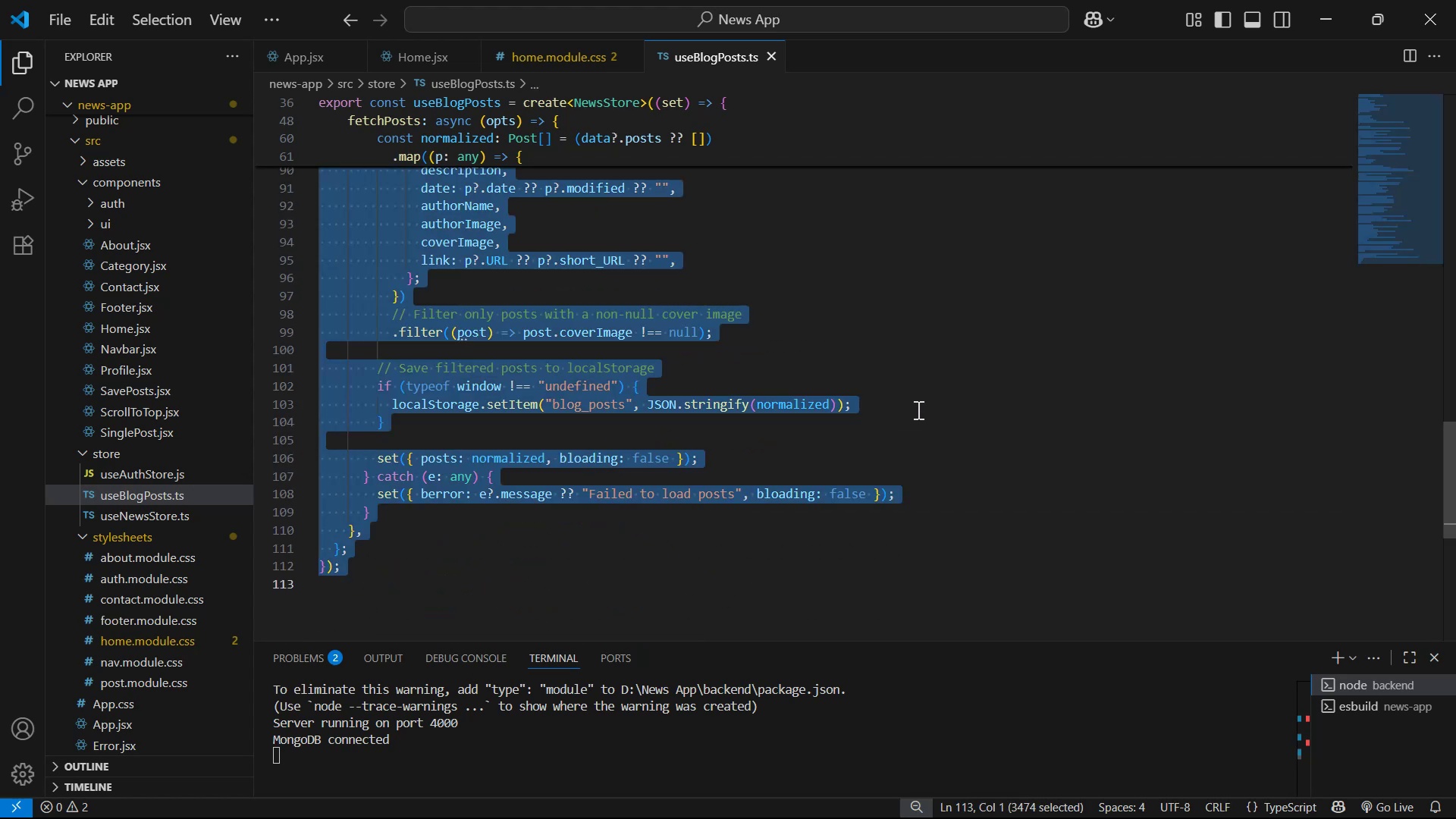 
key(Alt+AltLeft)
 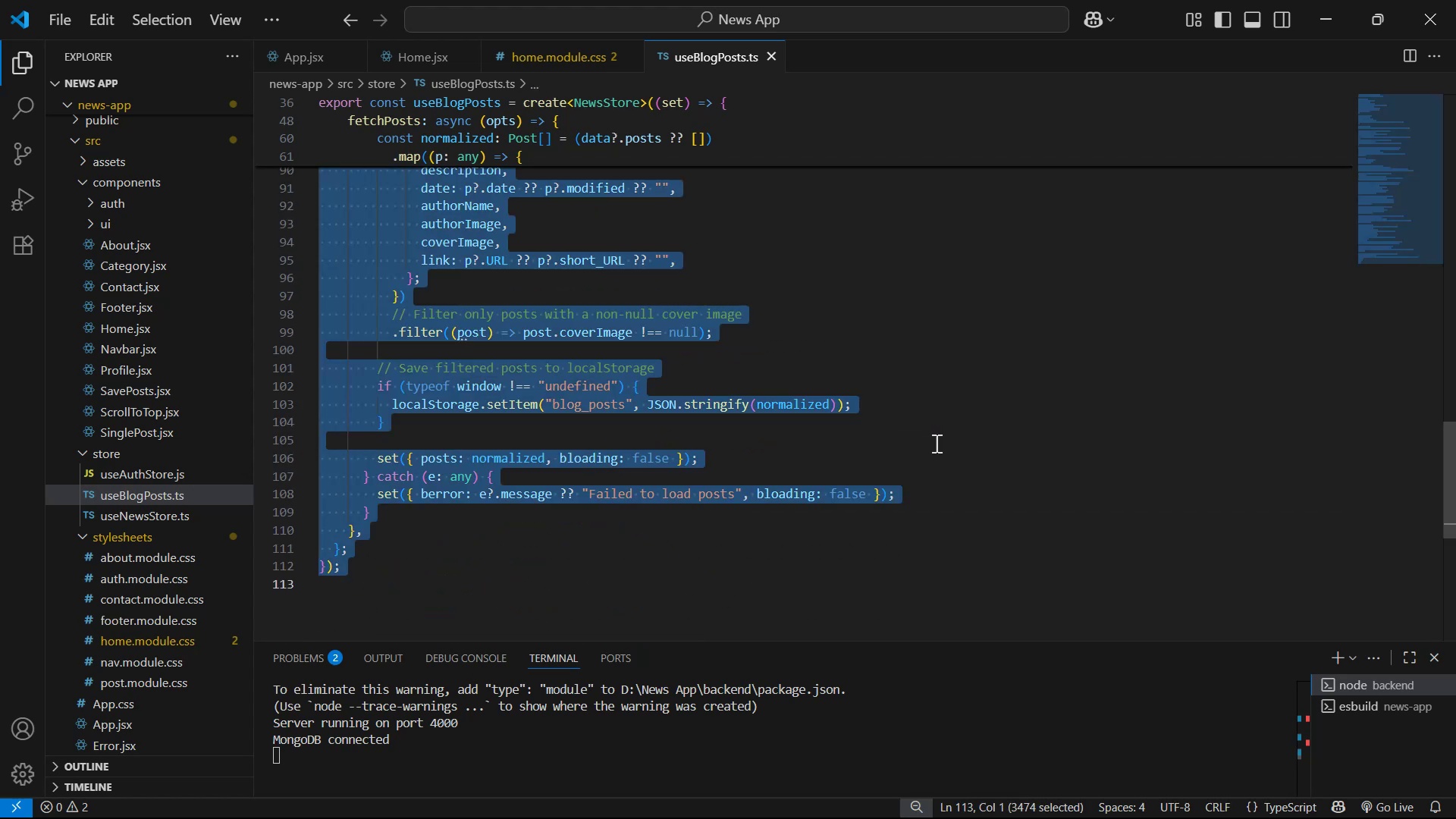 
key(Alt+Tab)
 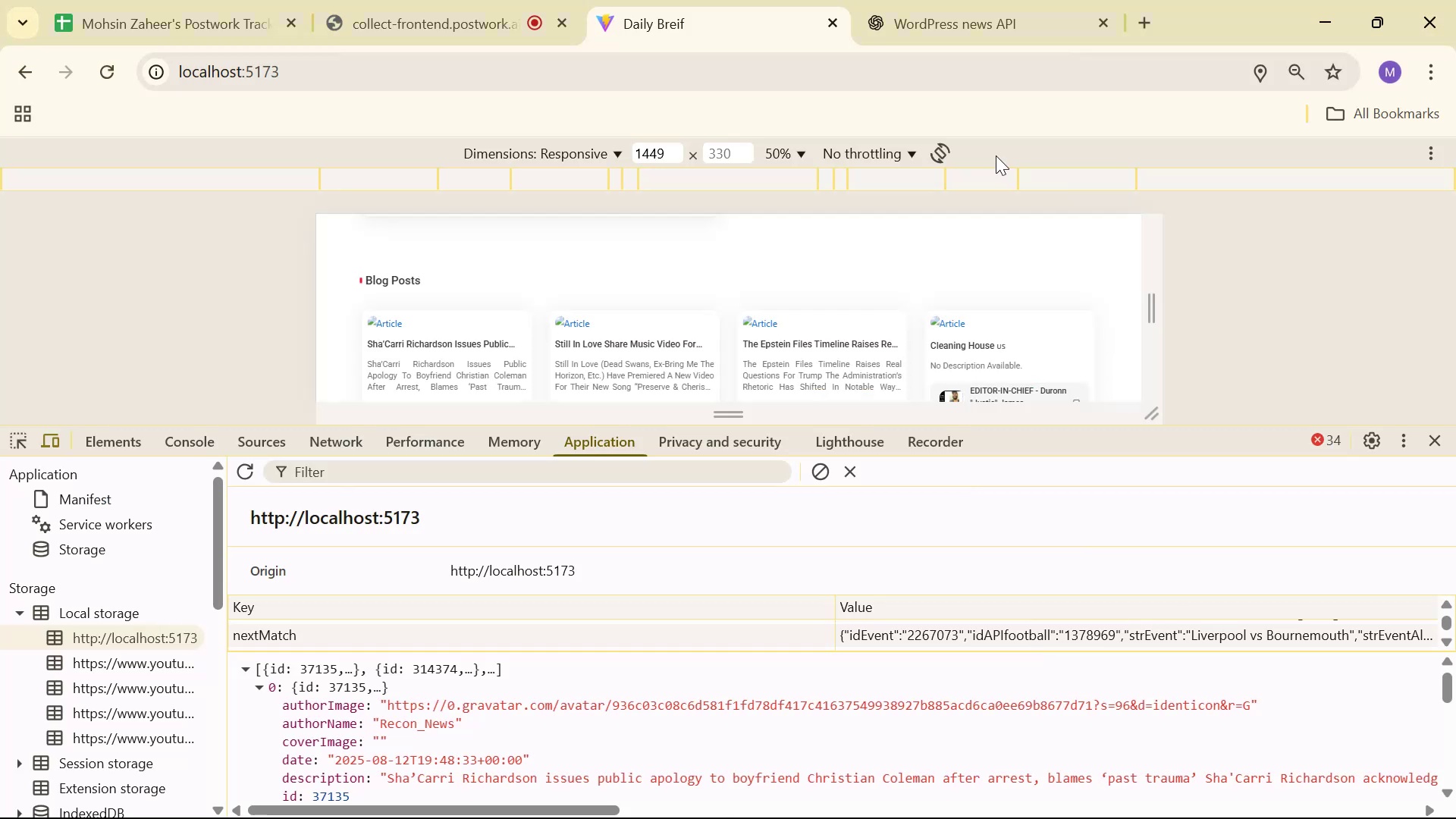 
left_click([994, 0])
 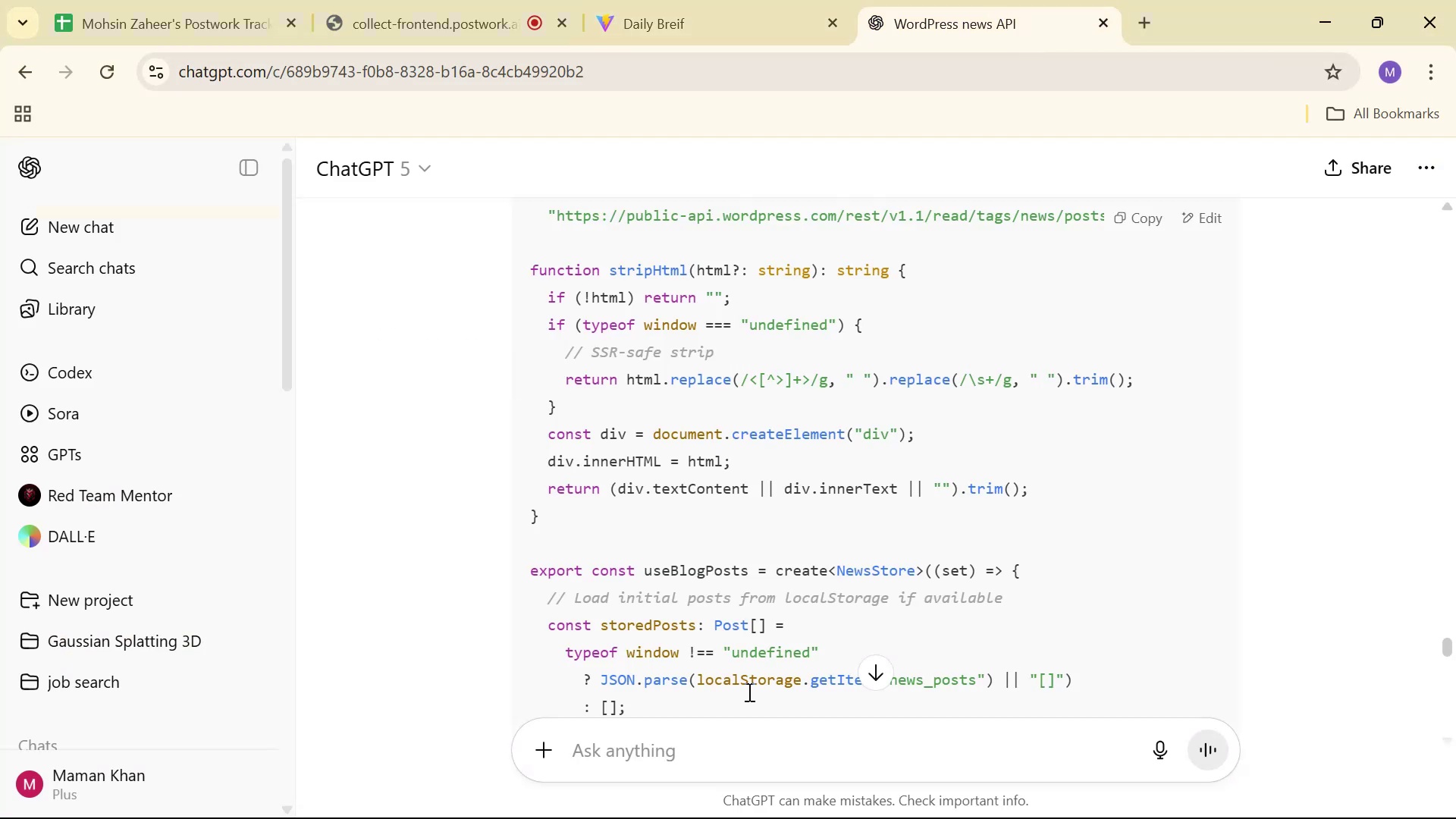 
left_click([736, 734])
 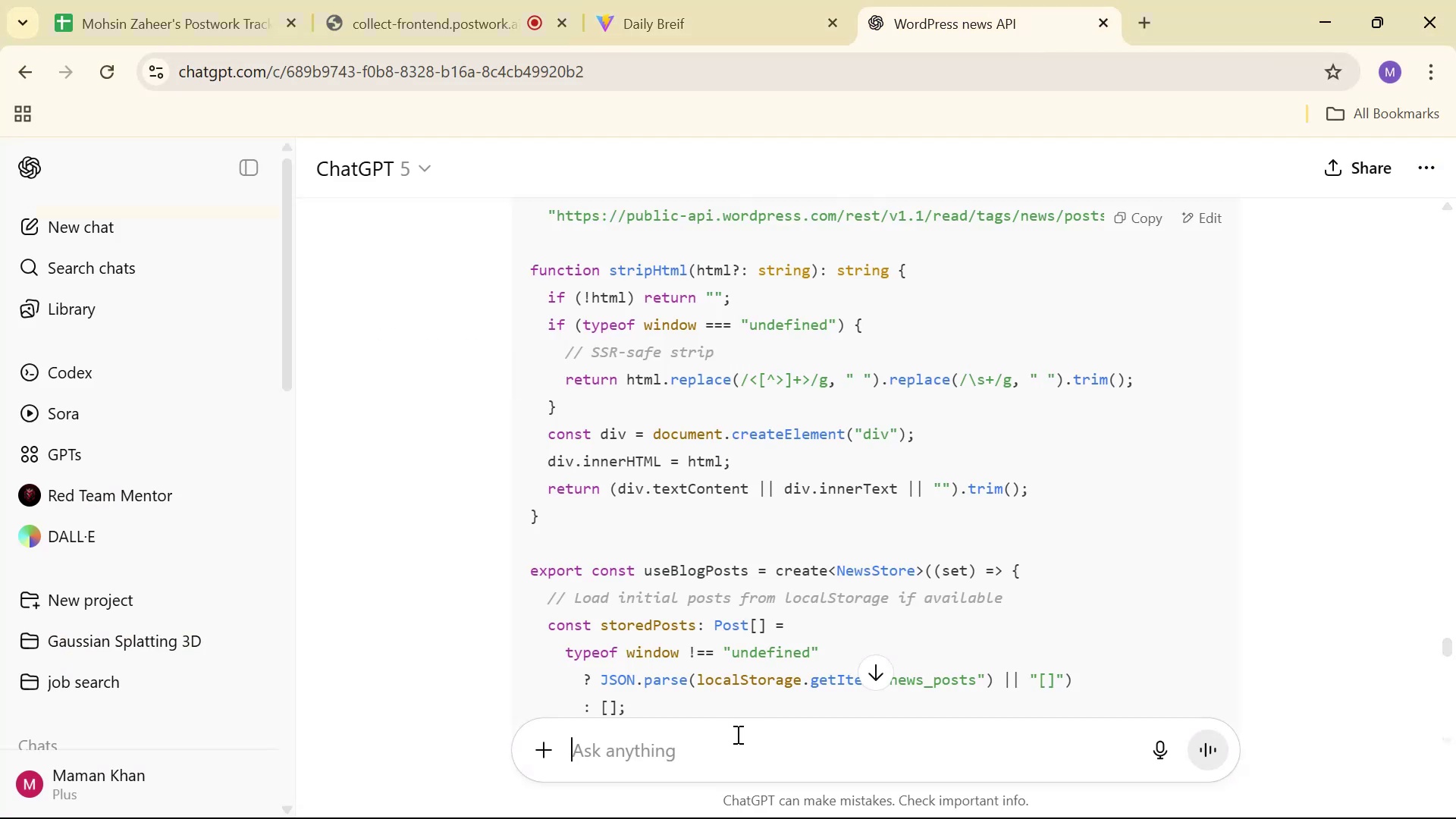 
type(I )
key(Backspace)
type('m getting the posy)
key(Backspace)
type(ts with image )
key(Backspace)
key(Backspace)
key(Backspace)
key(Backspace)
key(Backspace)
key(Backspace)
type(coverImage )
key(Backspace)
type(: "": )
 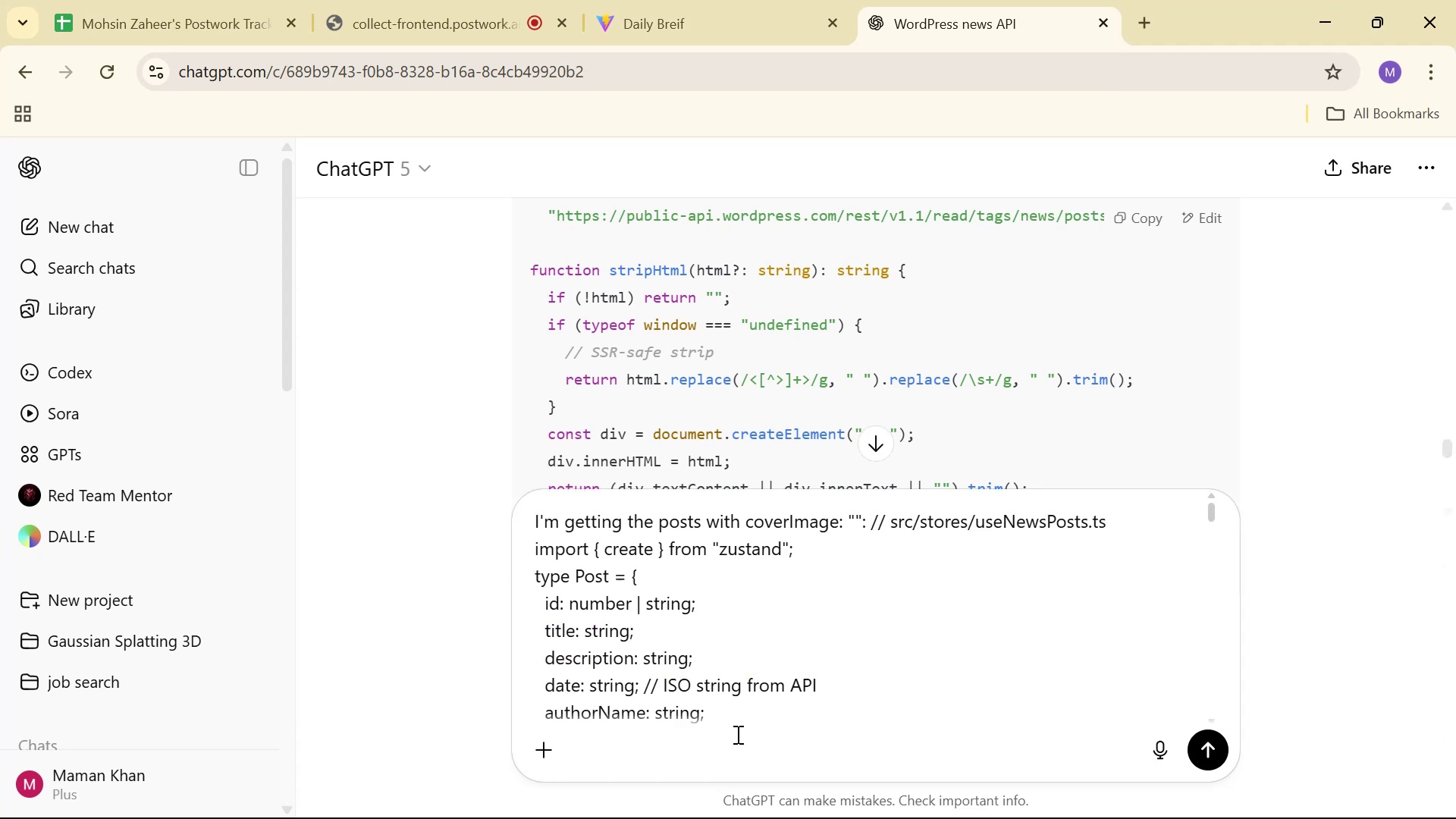 
key(Control+V)
 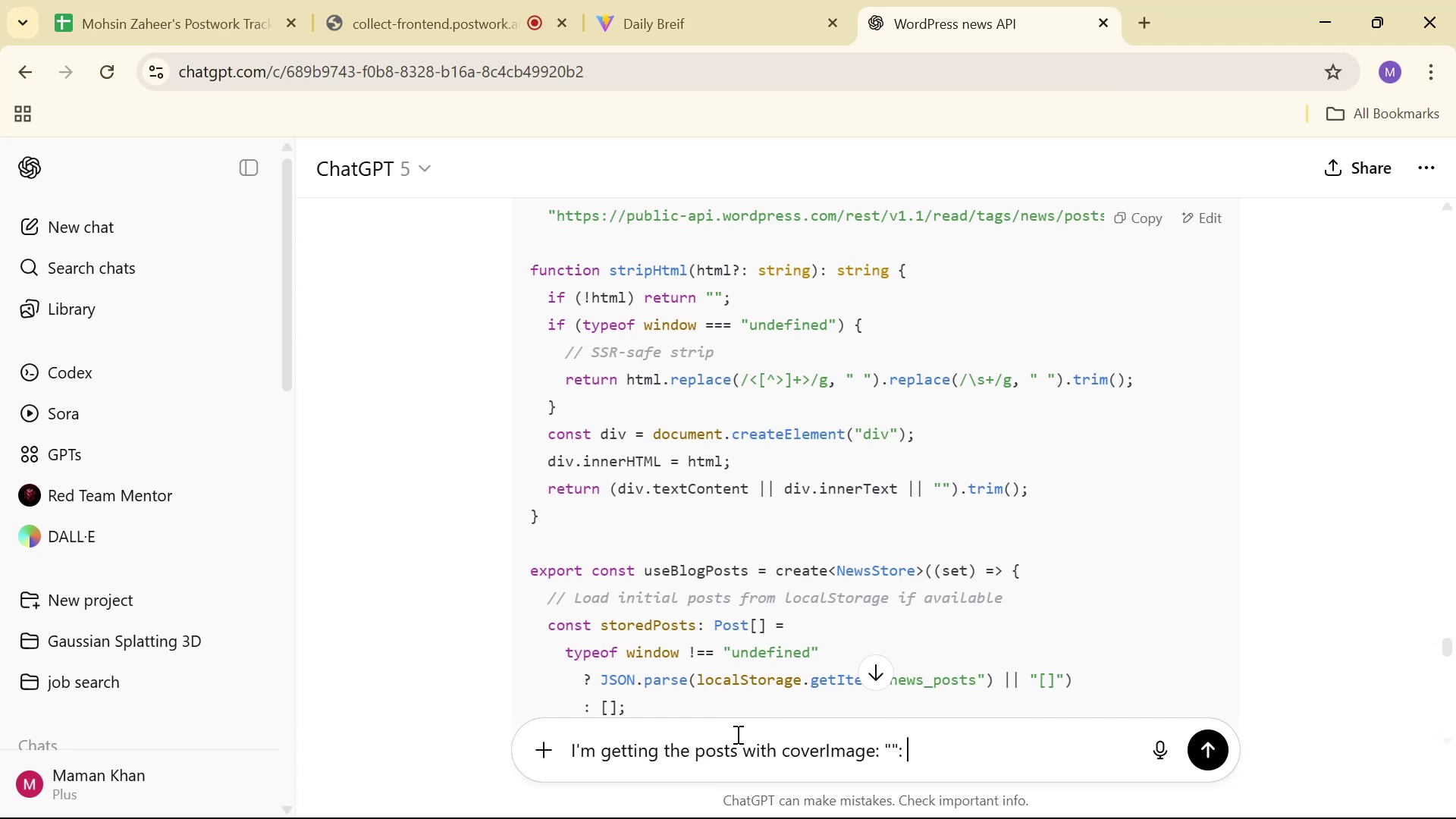 
key(Control+Enter)
 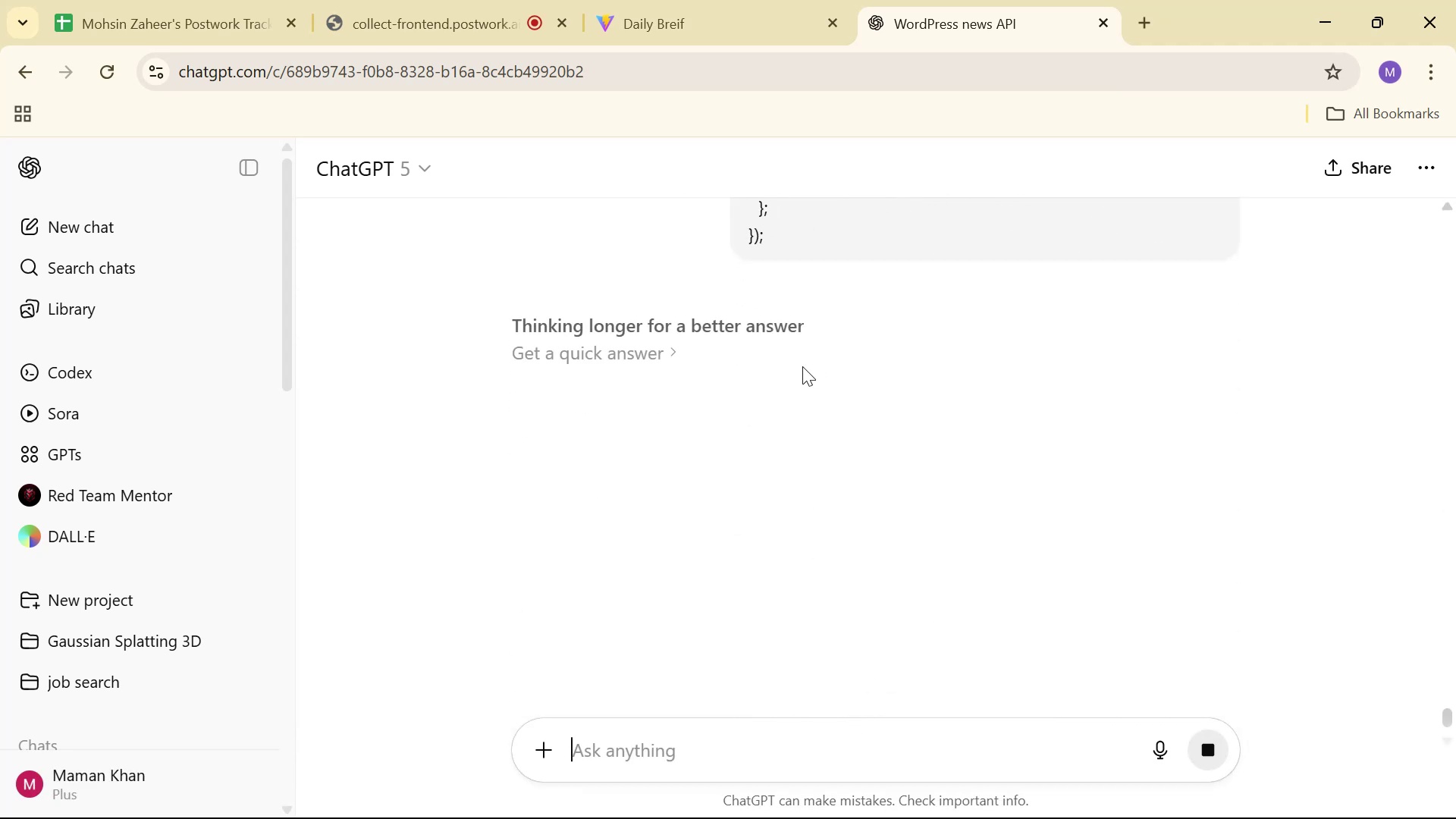 
wait(13.21)
 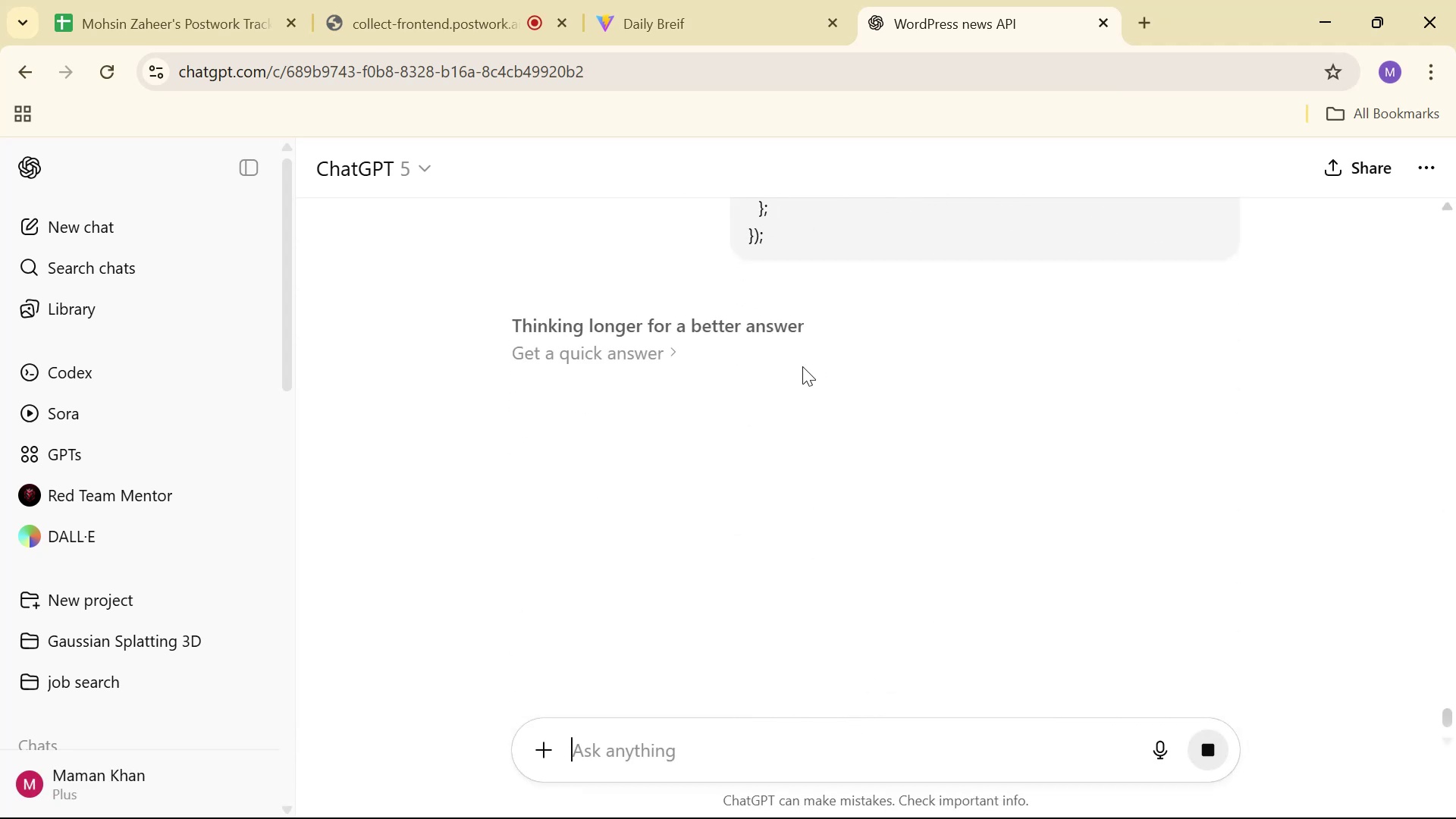 
scroll: coordinate [1025, 211], scroll_direction: down, amount: 11.0
 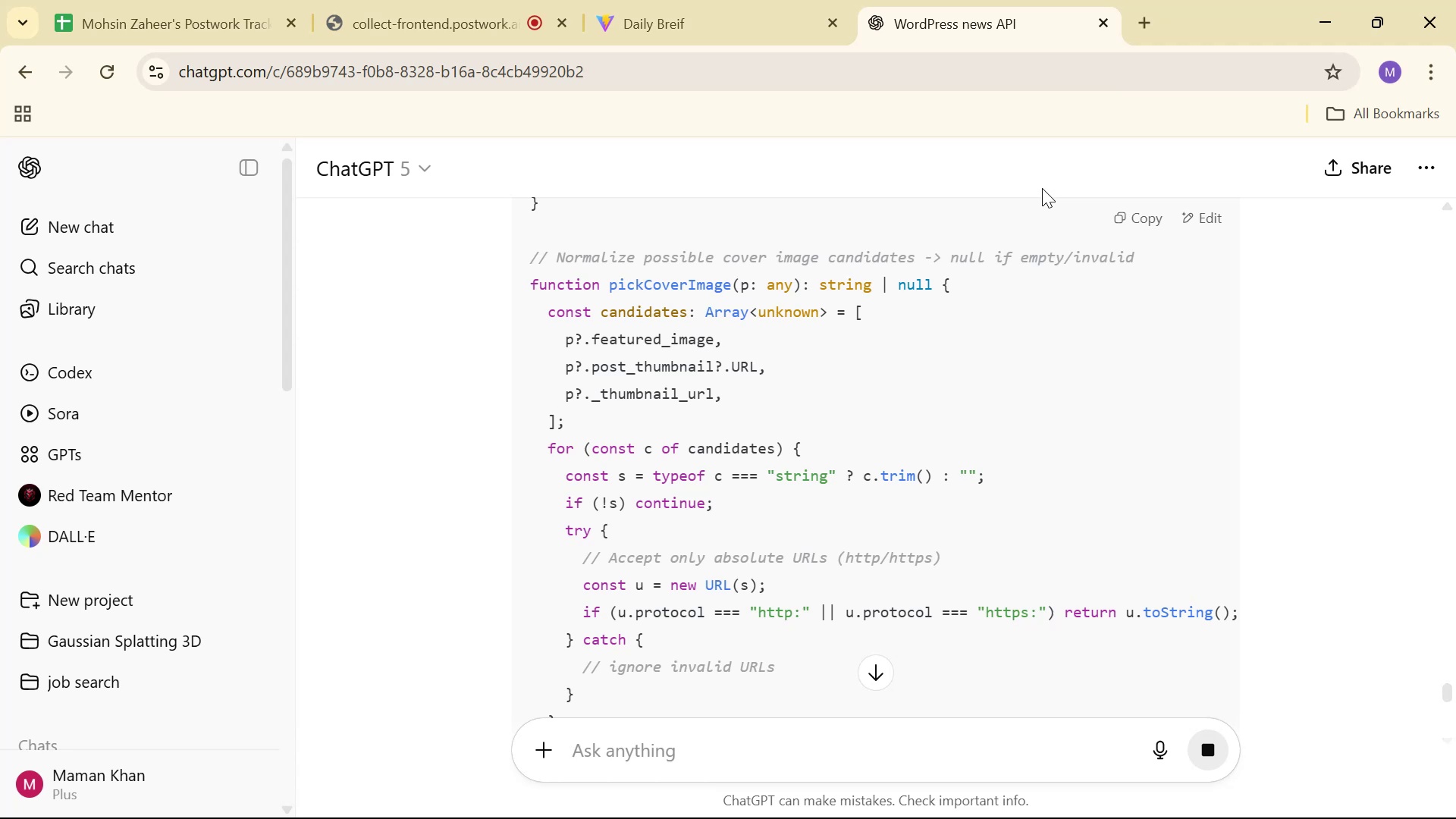 
wait(16.7)
 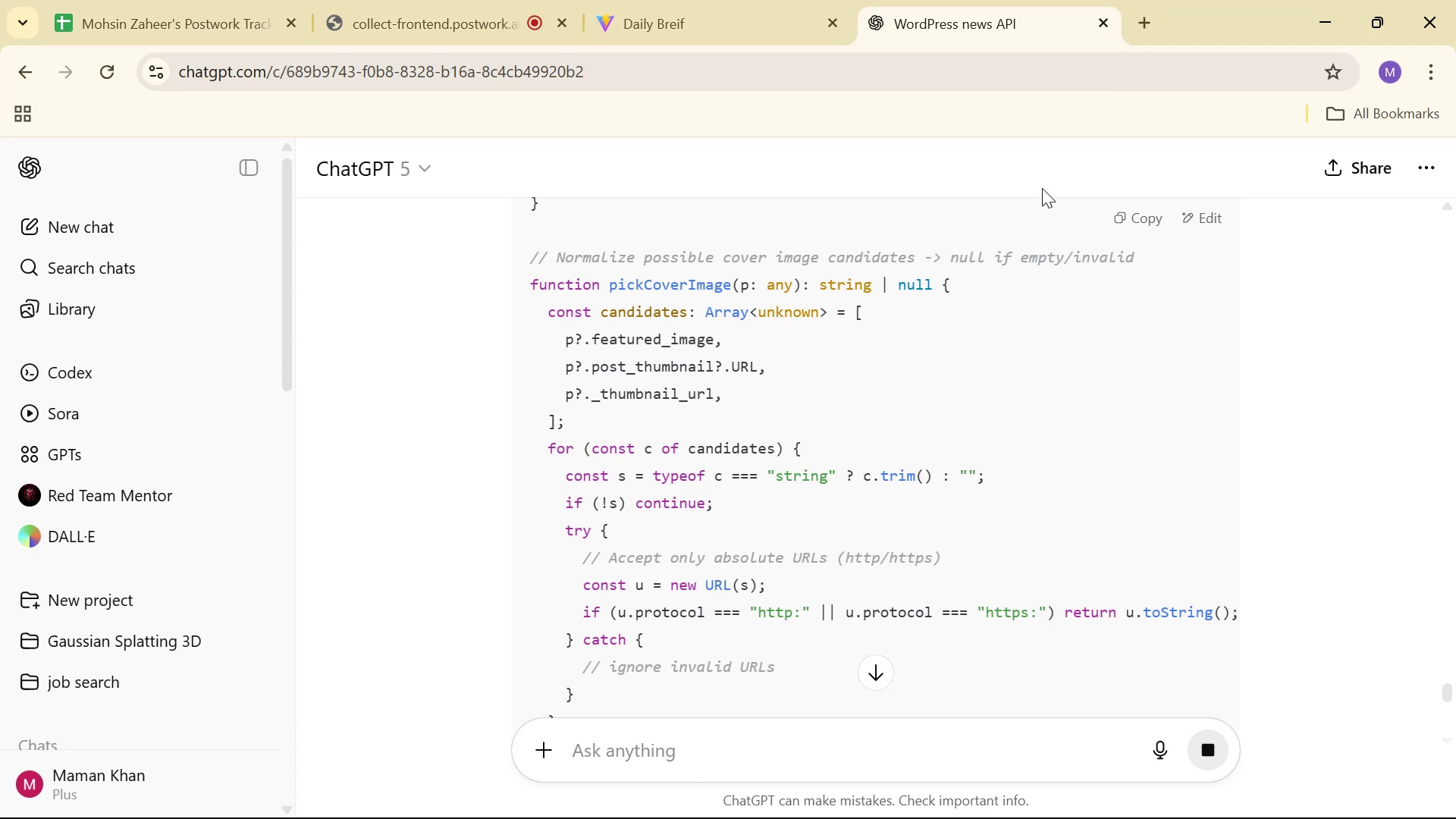 
scroll: coordinate [1072, 268], scroll_direction: down, amount: 25.0
 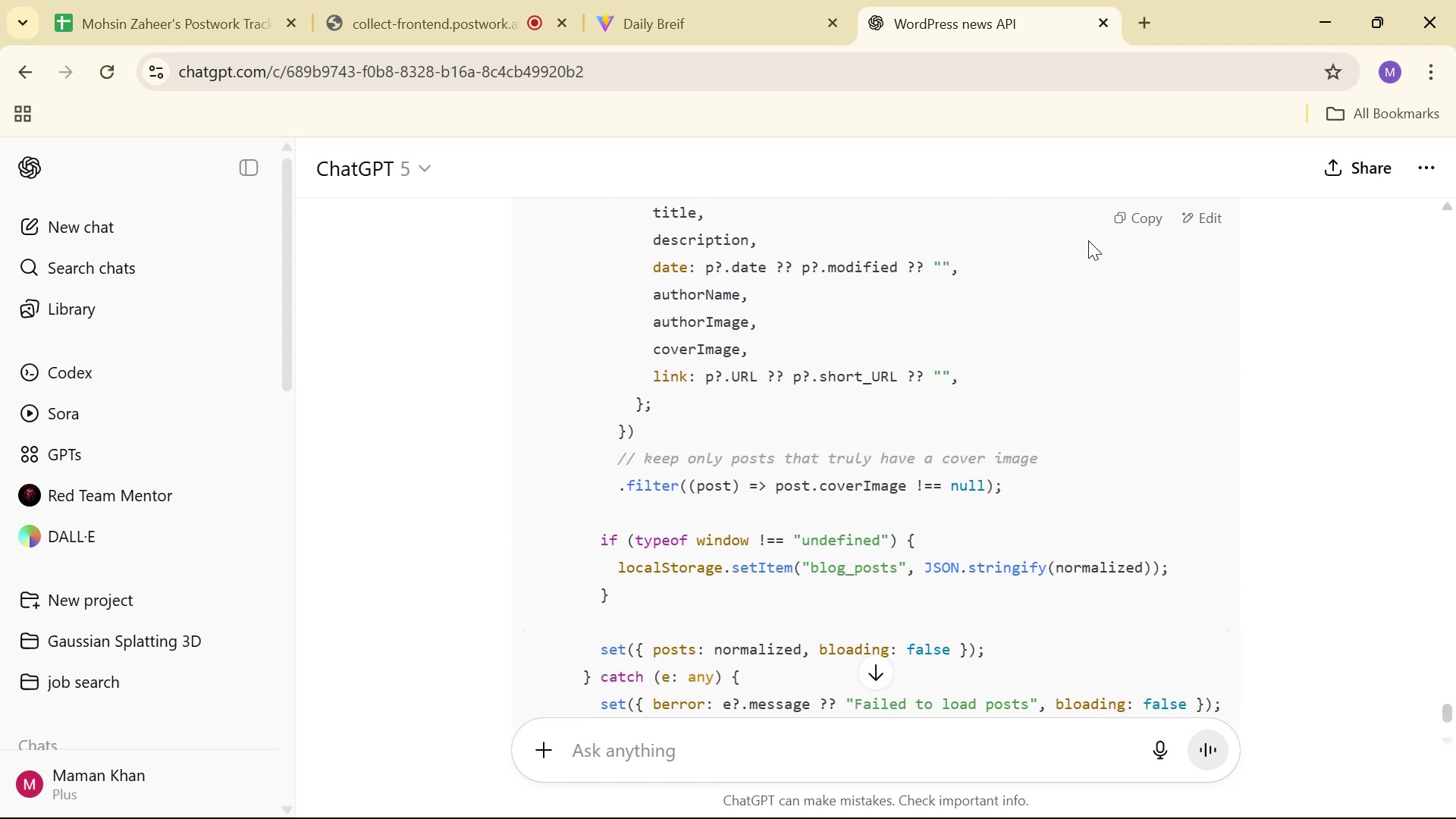 
wait(6.97)
 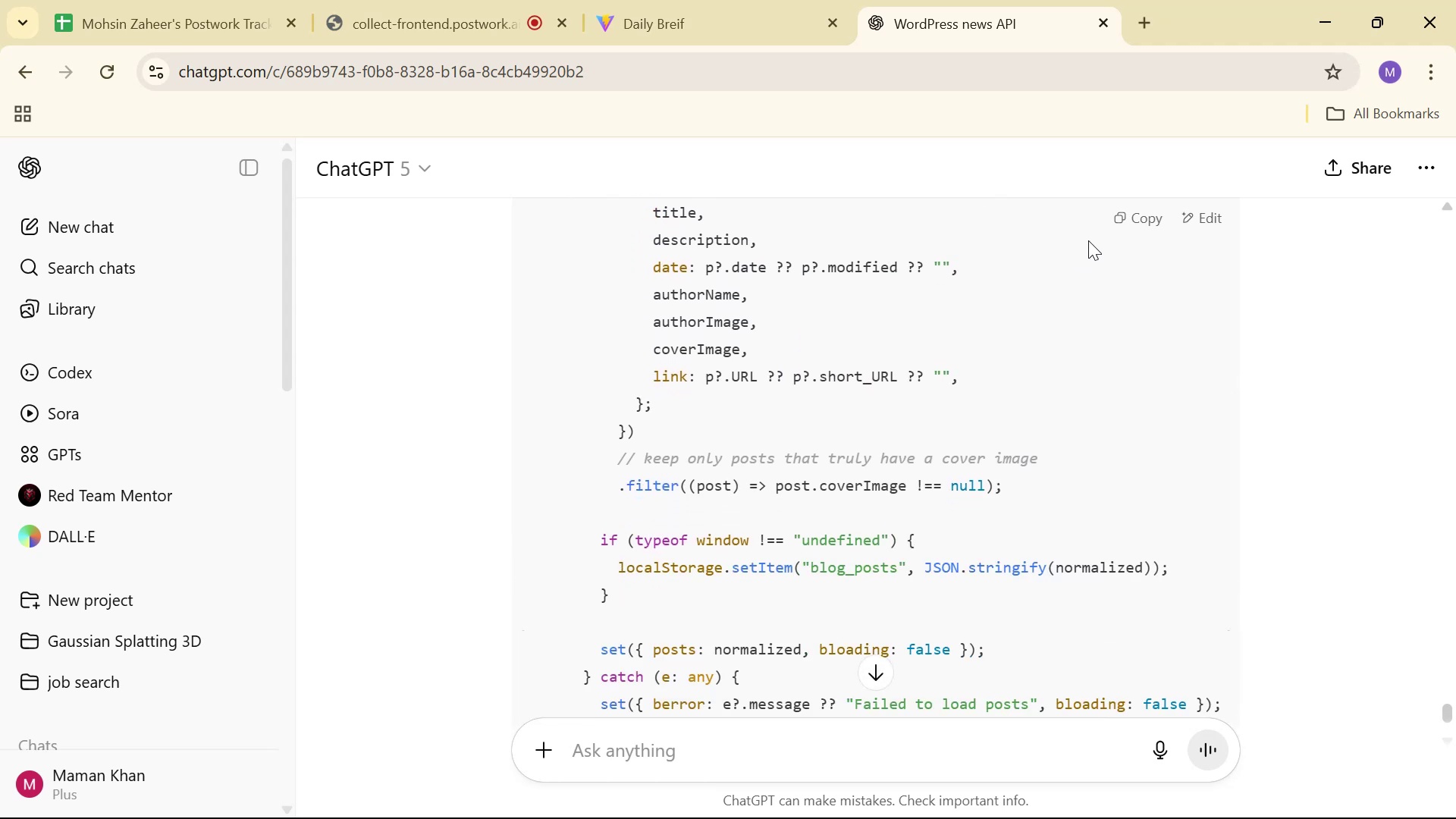 
scroll: coordinate [1210, 313], scroll_direction: up, amount: 24.0
 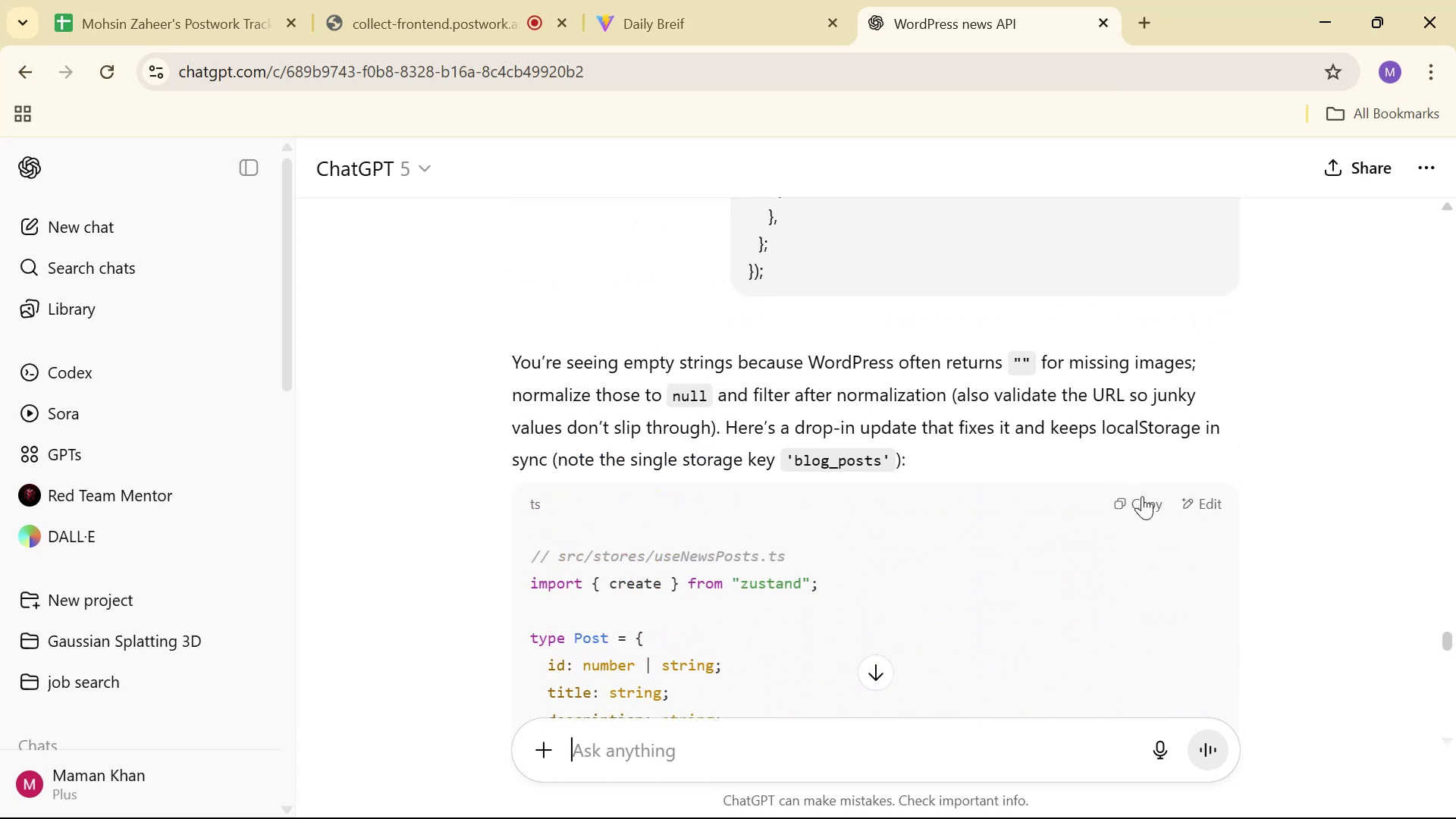 
key(Alt+Tab)
 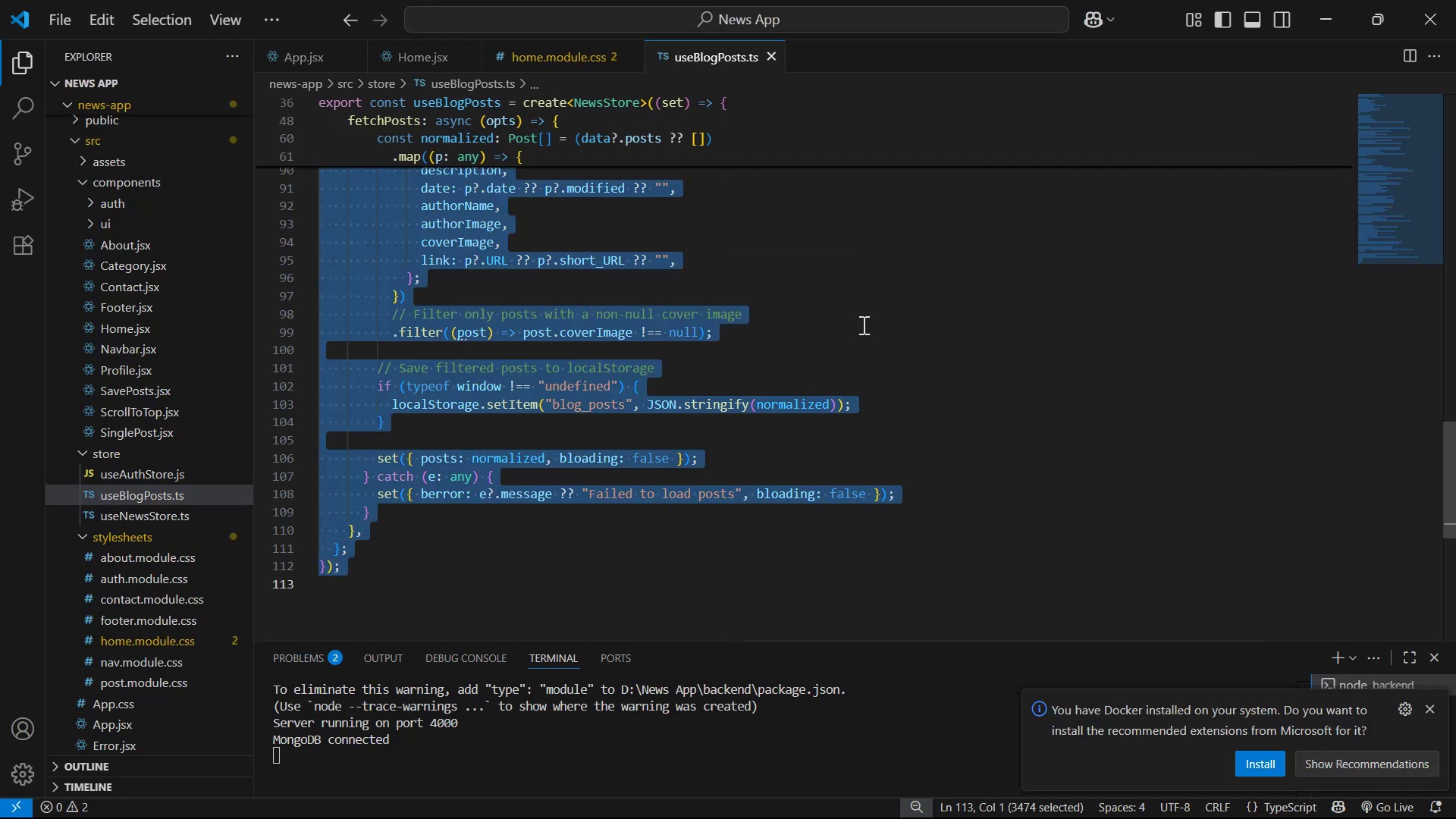 
key(Control+V)
 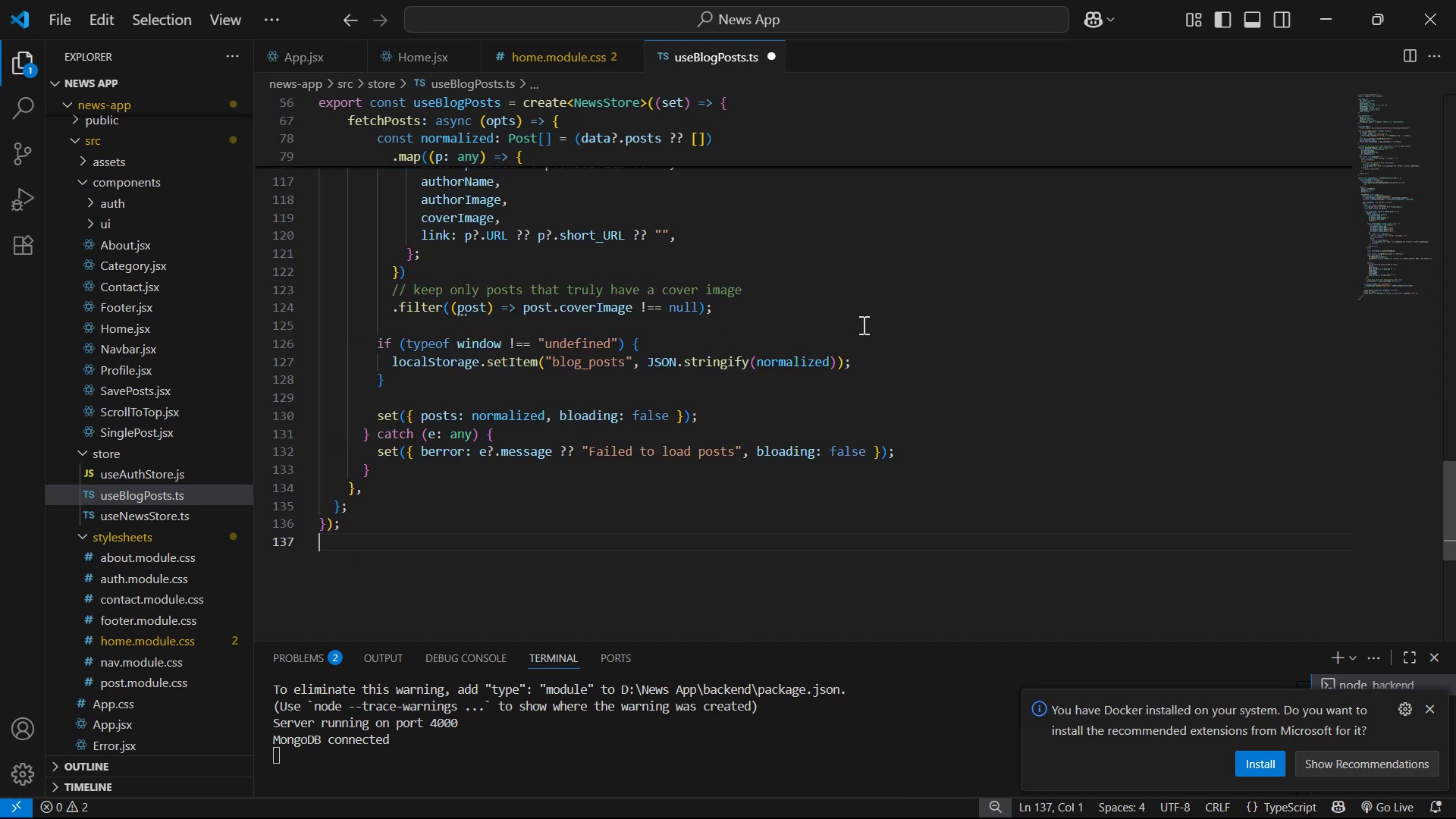 
scroll: coordinate [826, 343], scroll_direction: up, amount: 44.0
 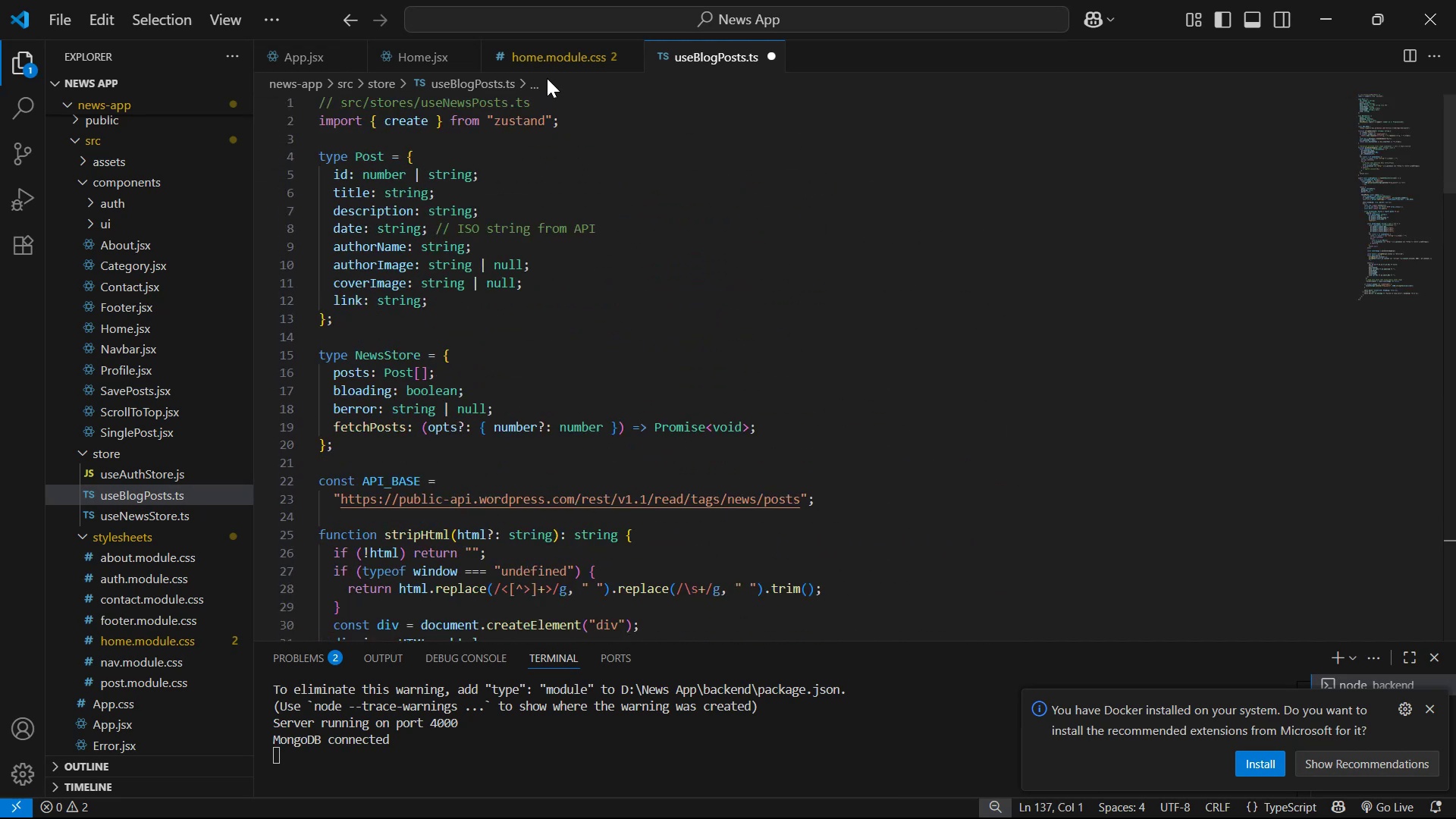 
left_click_drag(start_coordinate=[566, 98], to_coordinate=[328, 98])
 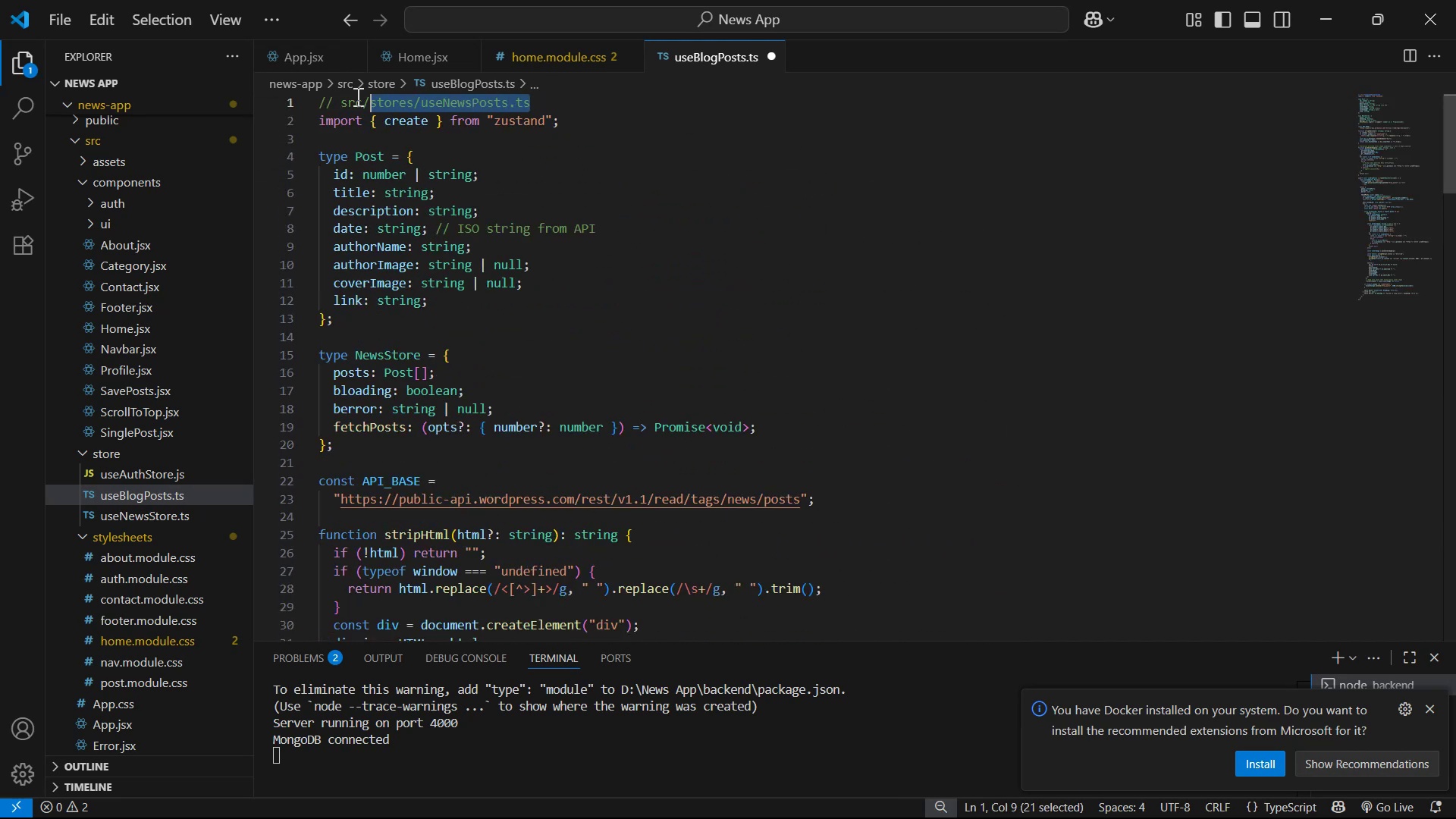 
left_click_drag(start_coordinate=[326, 99], to_coordinate=[307, 99])
 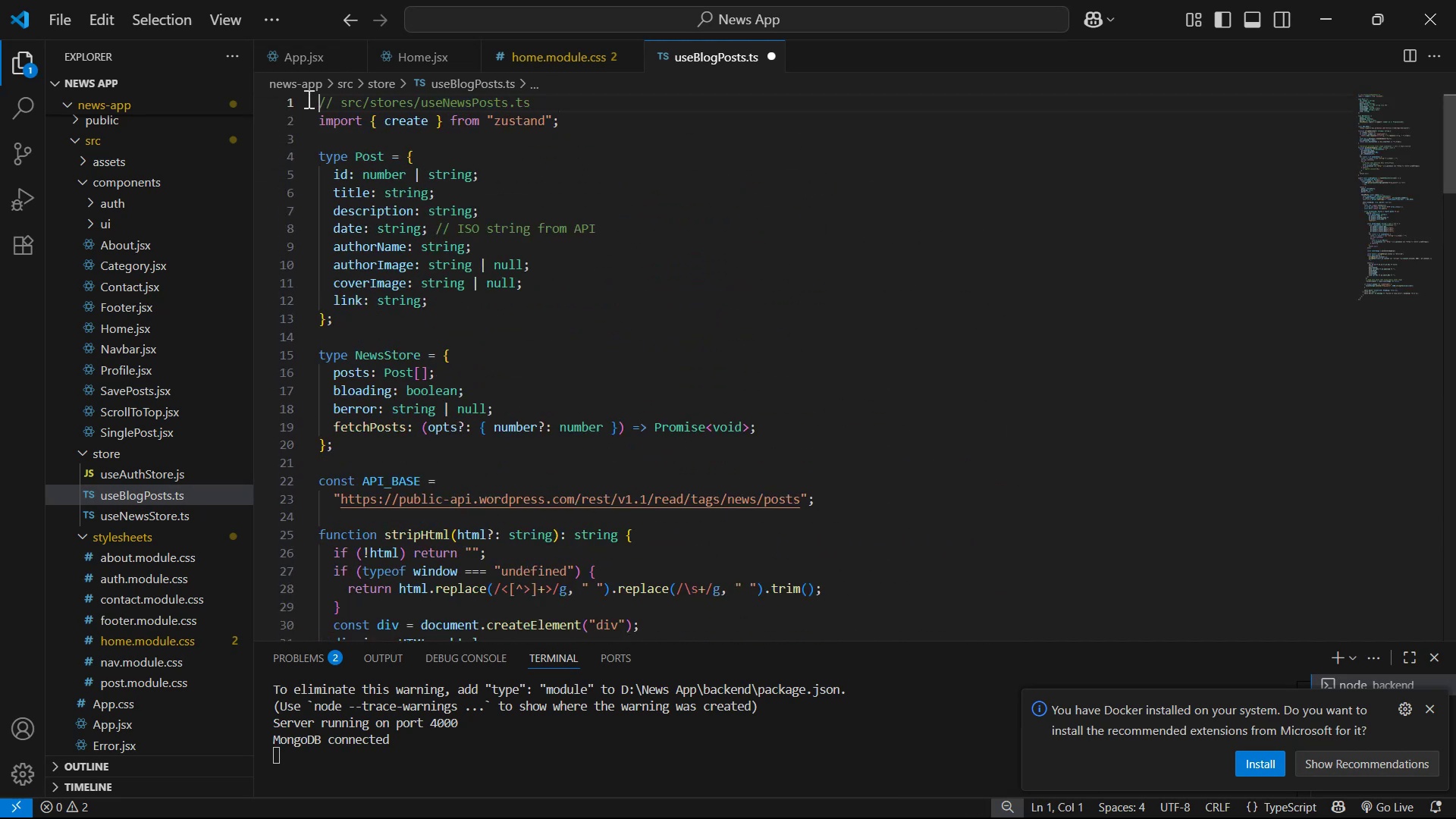 
triple_click([307, 99])
 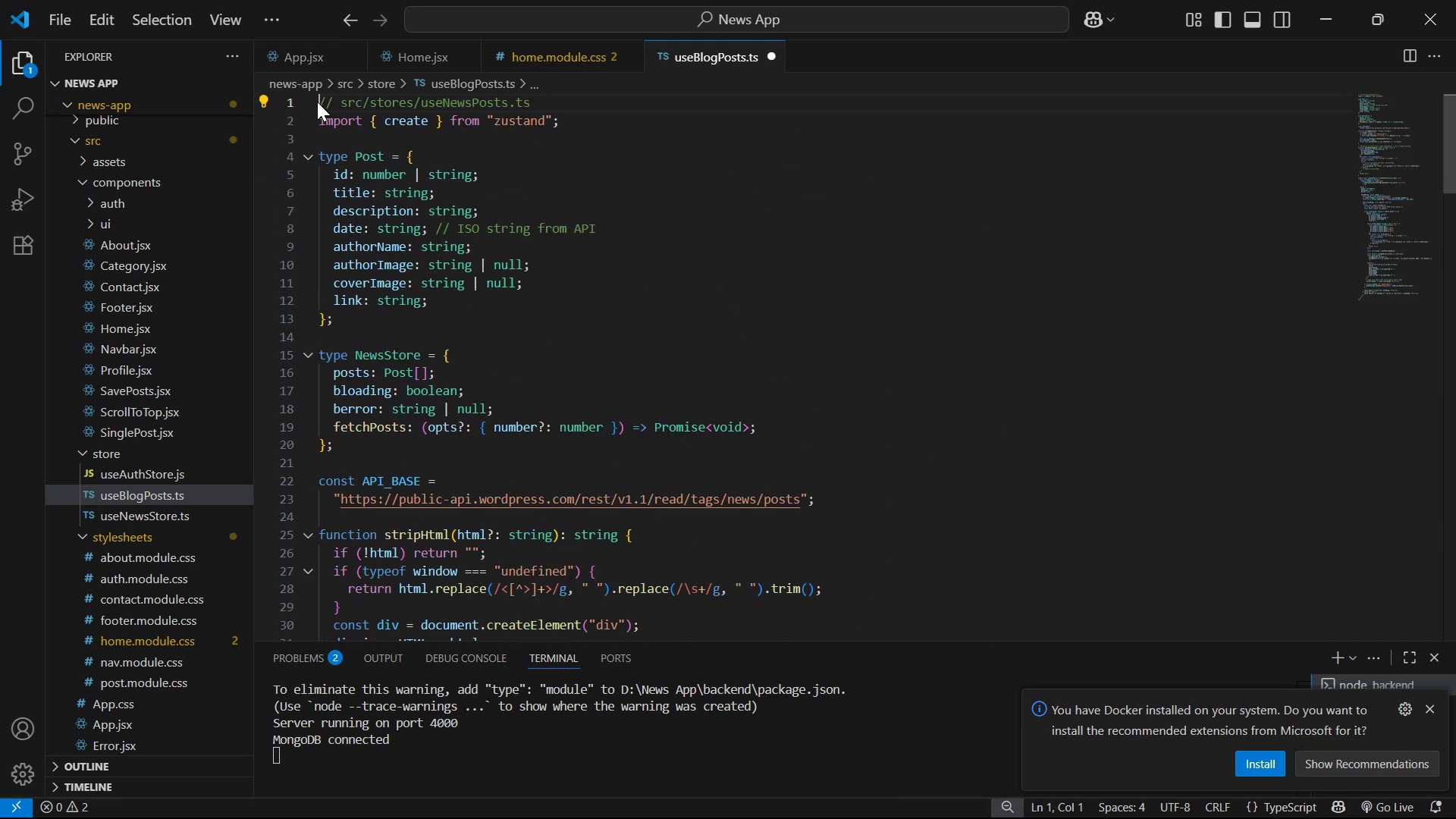 
left_click_drag(start_coordinate=[322, 101], to_coordinate=[325, 100])
 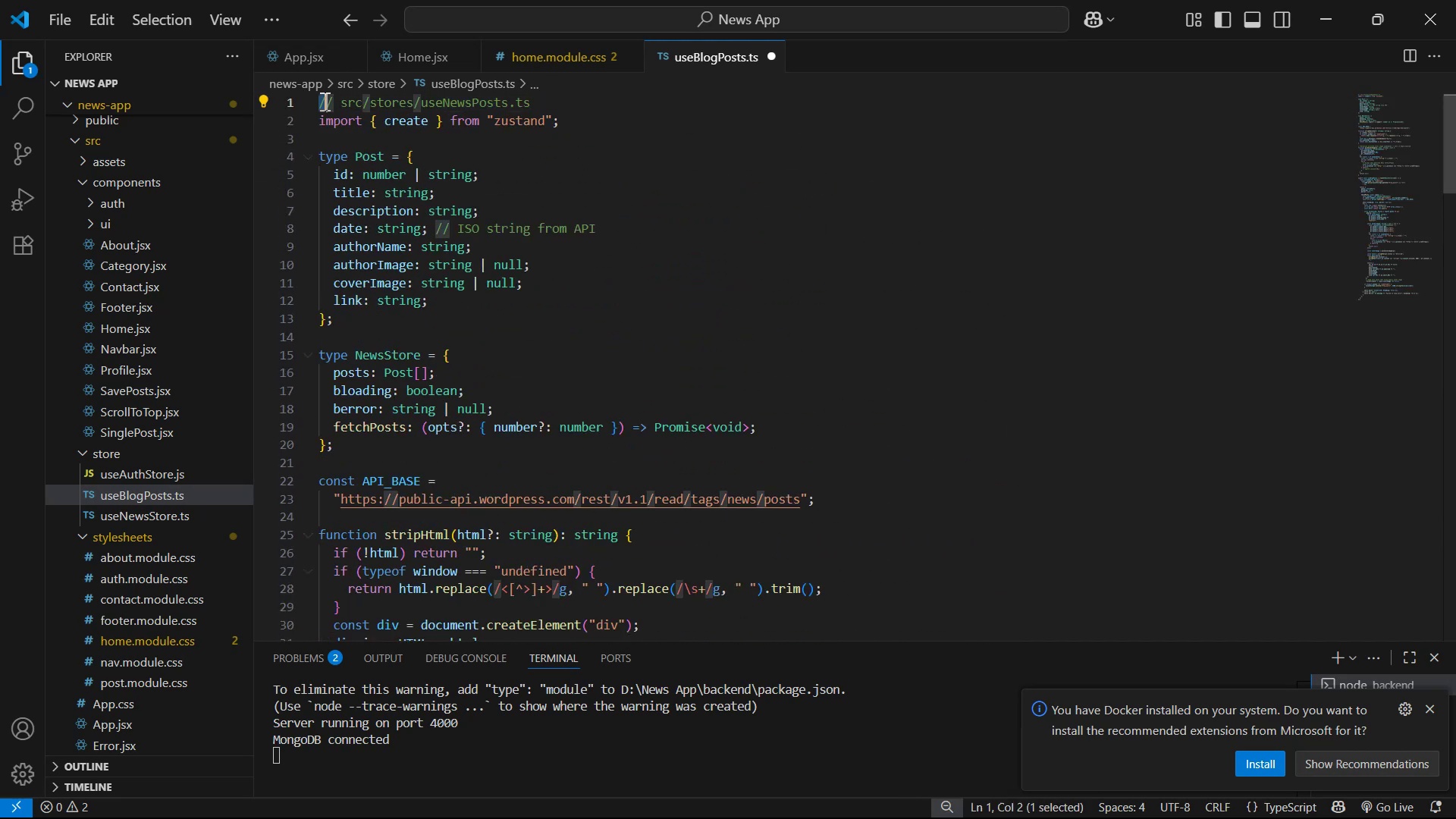 
left_click_drag(start_coordinate=[326, 99], to_coordinate=[542, 100])
 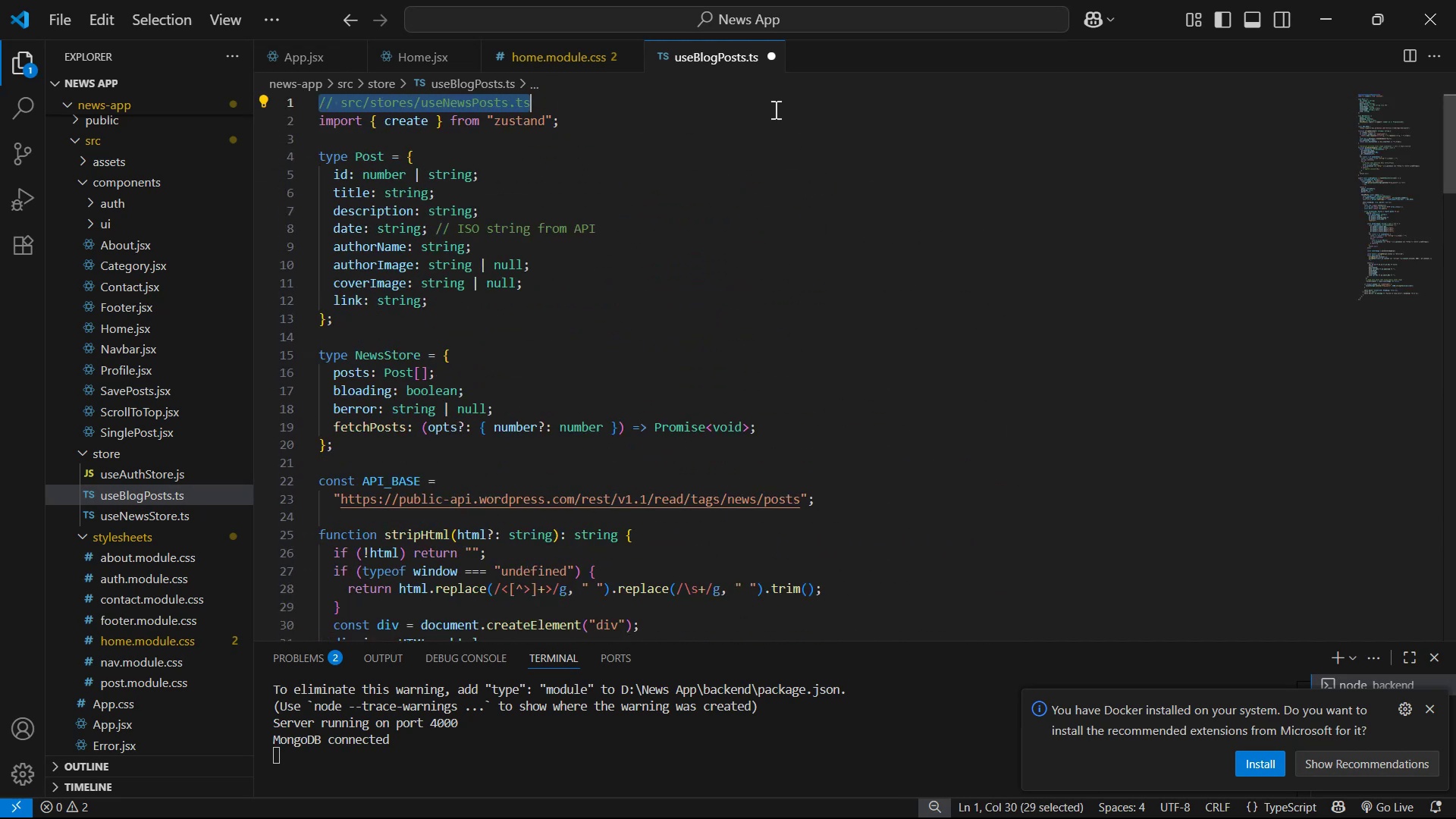 
key(Backspace)
 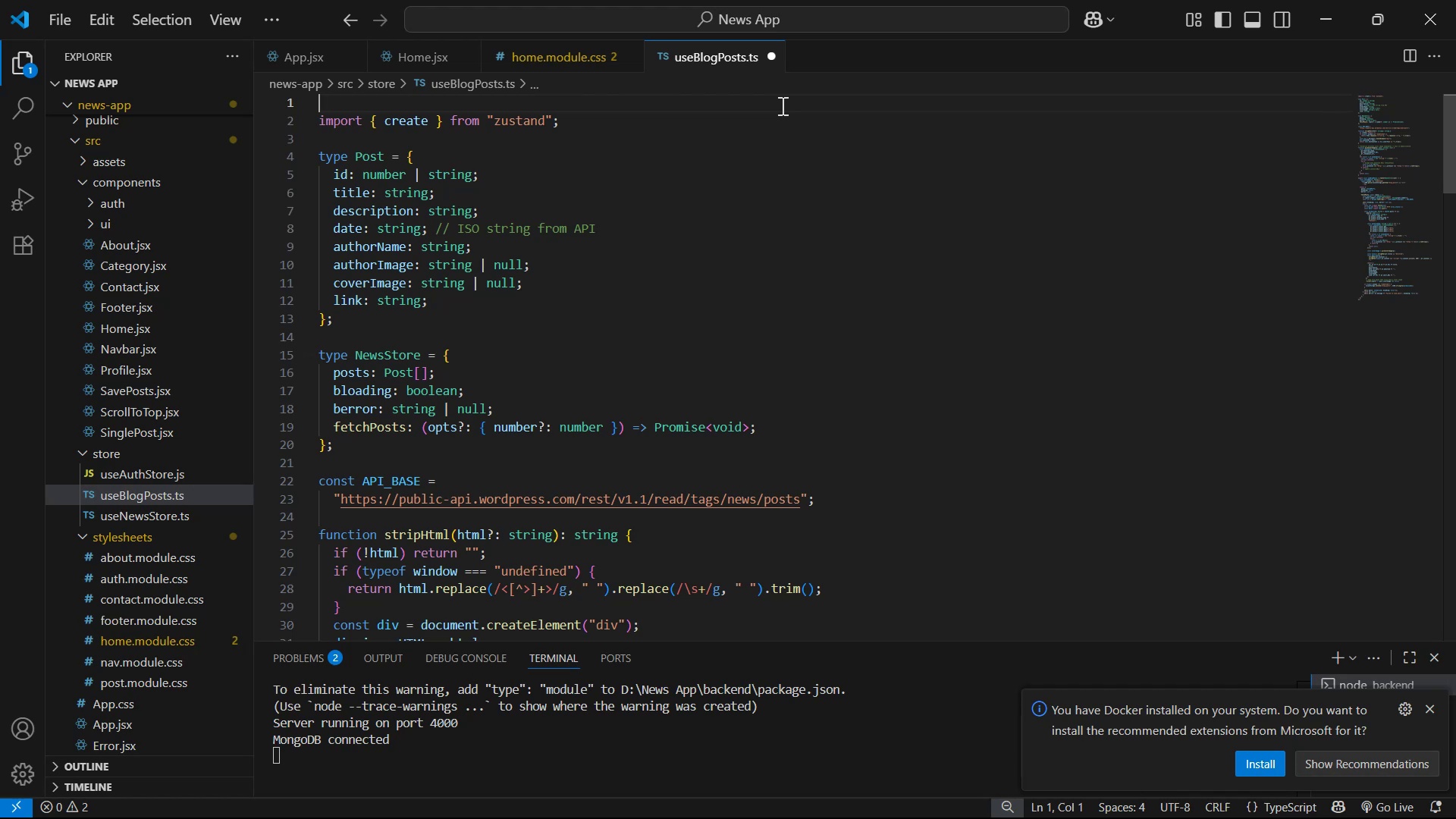 
key(ArrowDown)
 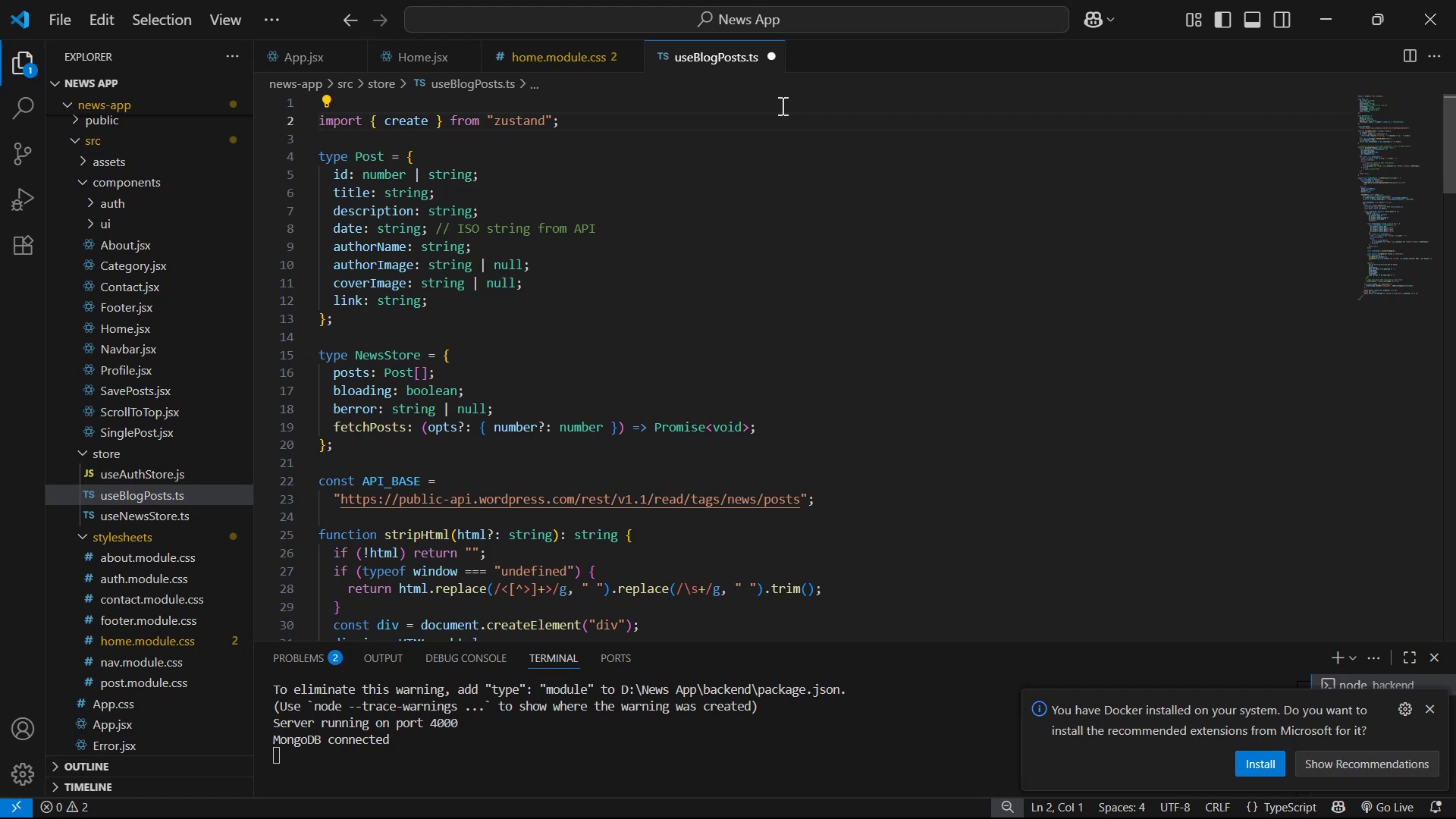 
key(Backspace)
 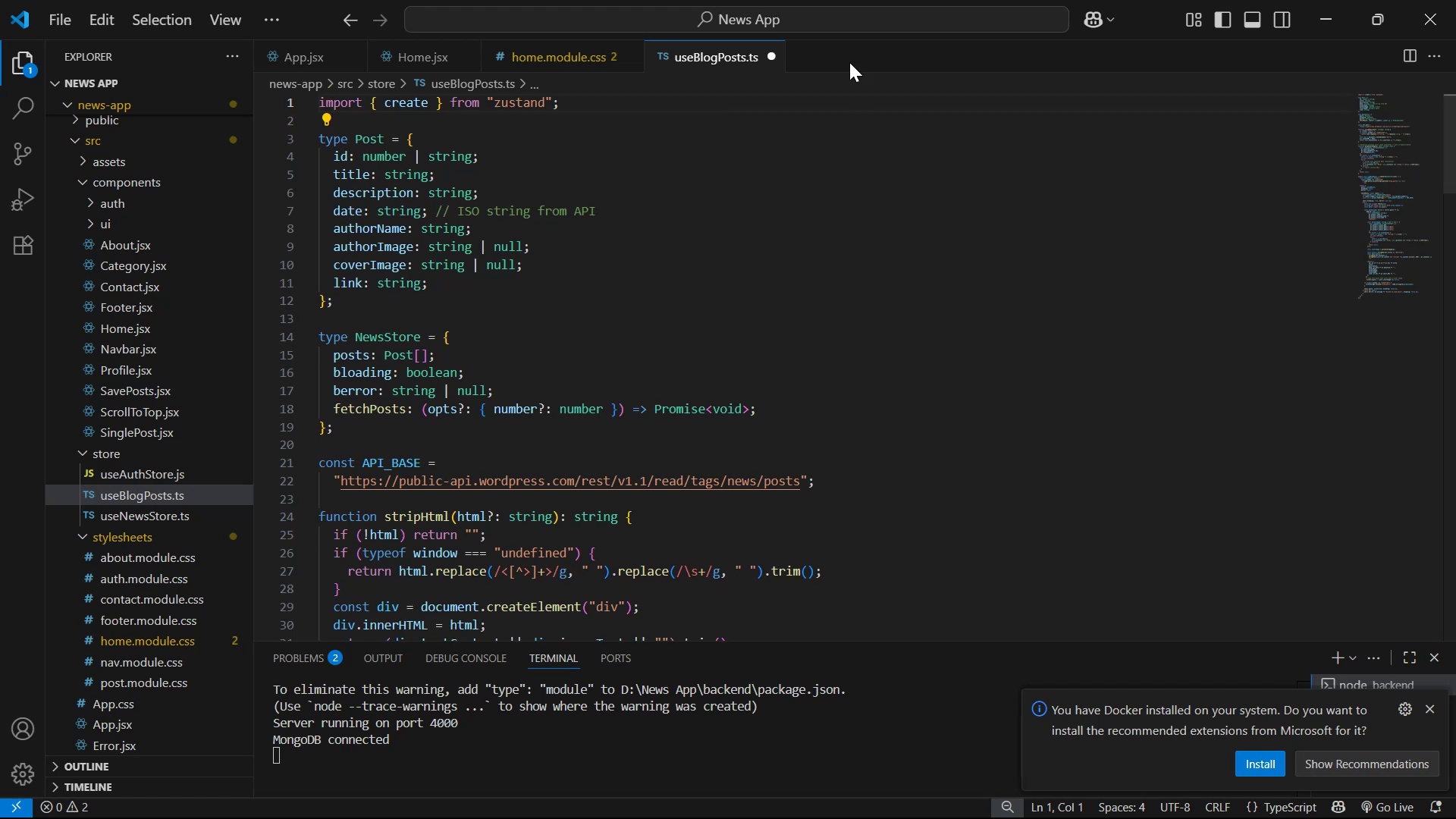 
scroll: coordinate [973, 409], scroll_direction: down, amount: 32.0
 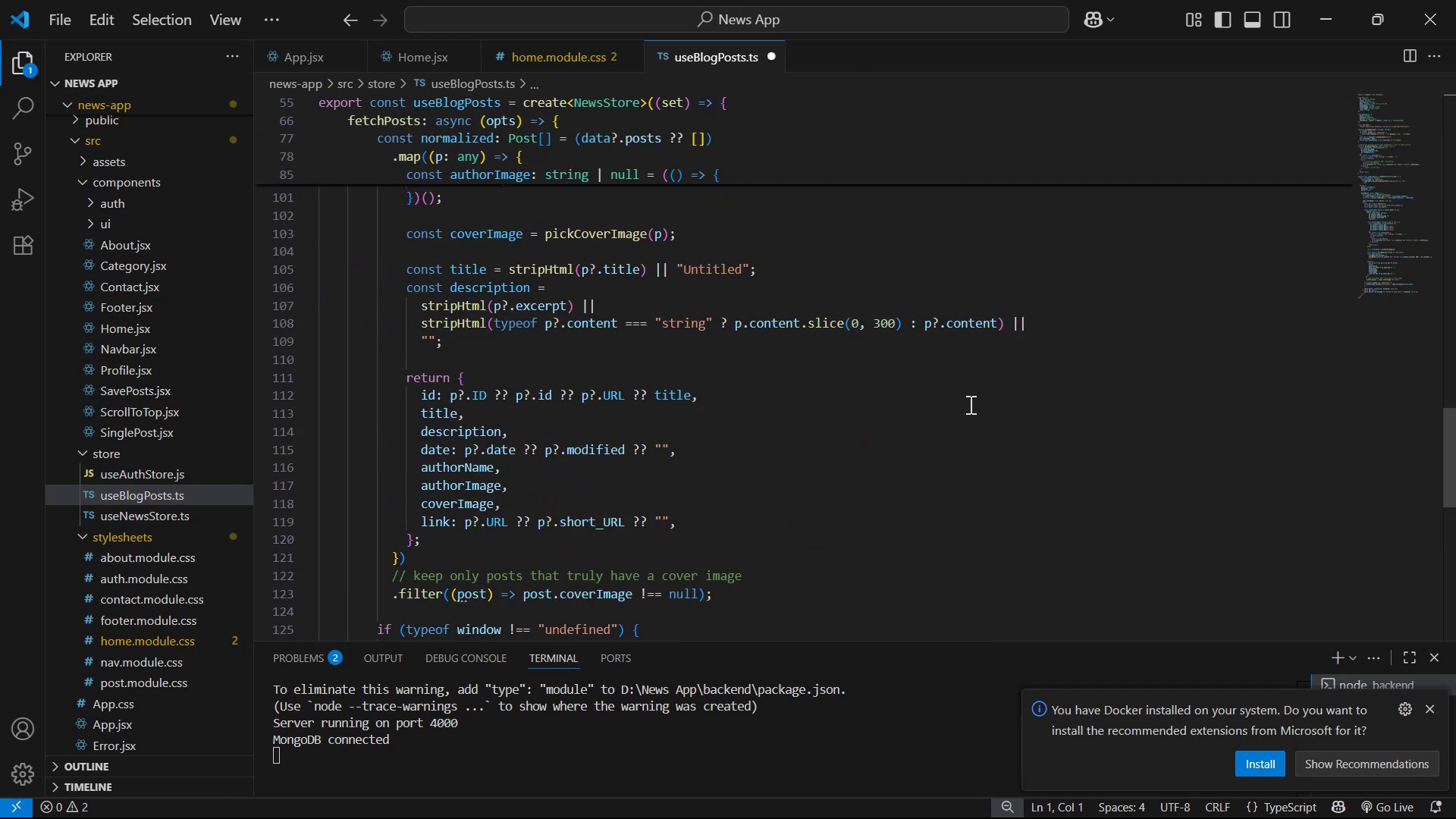 
scroll: coordinate [995, 289], scroll_direction: up, amount: 7.0
 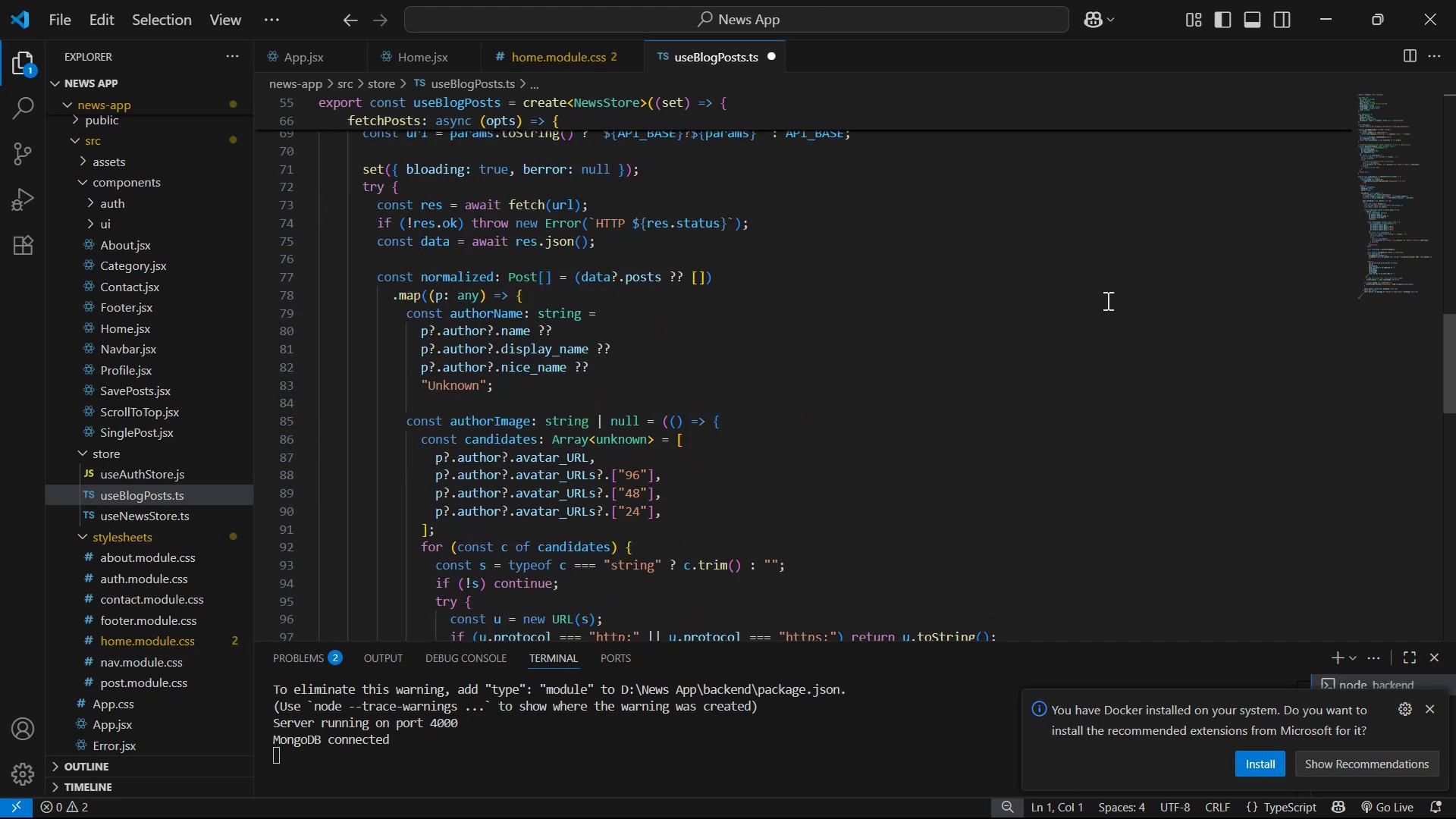 
left_click([1112, 312])
 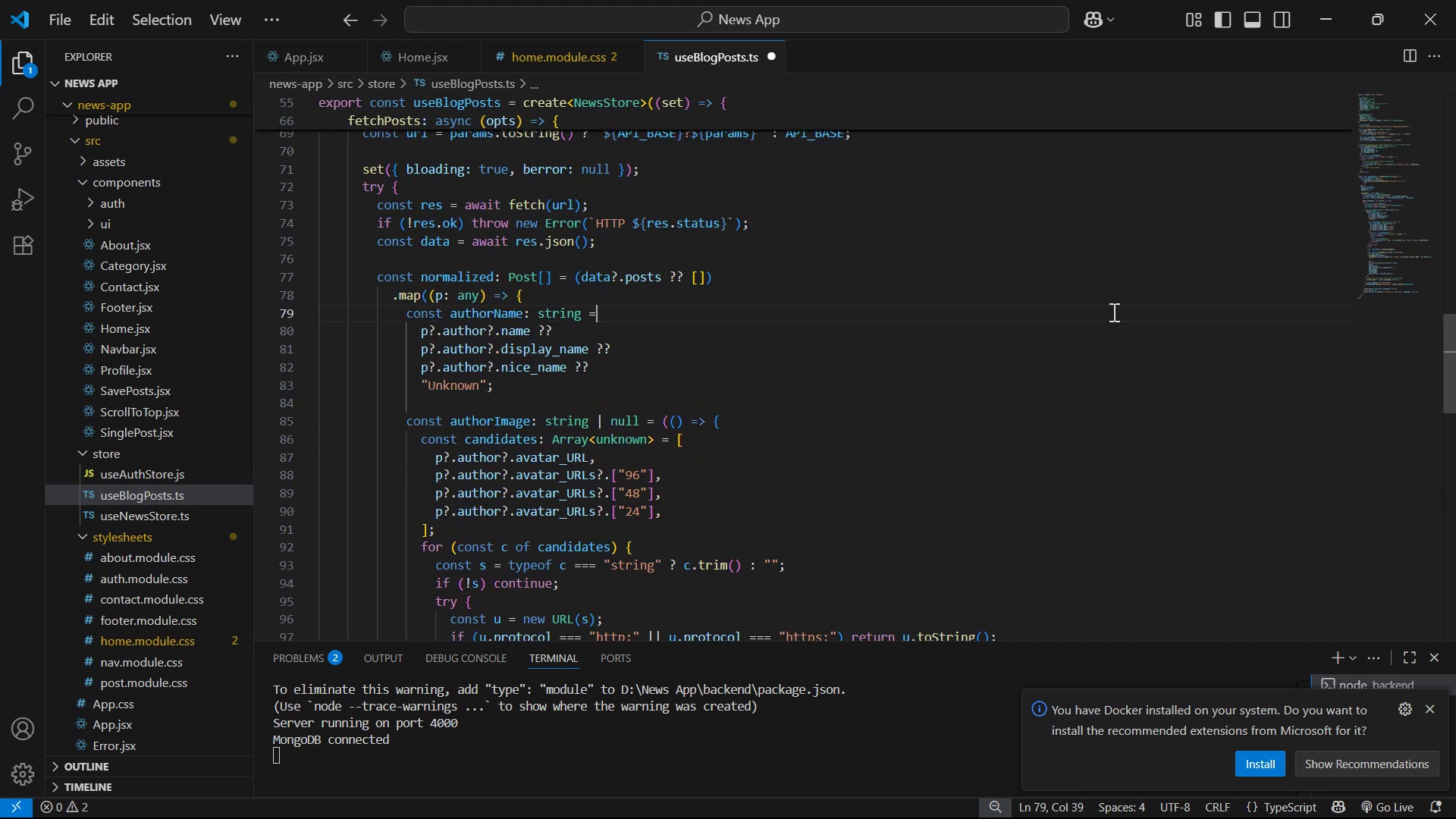 
key(Control+S)
 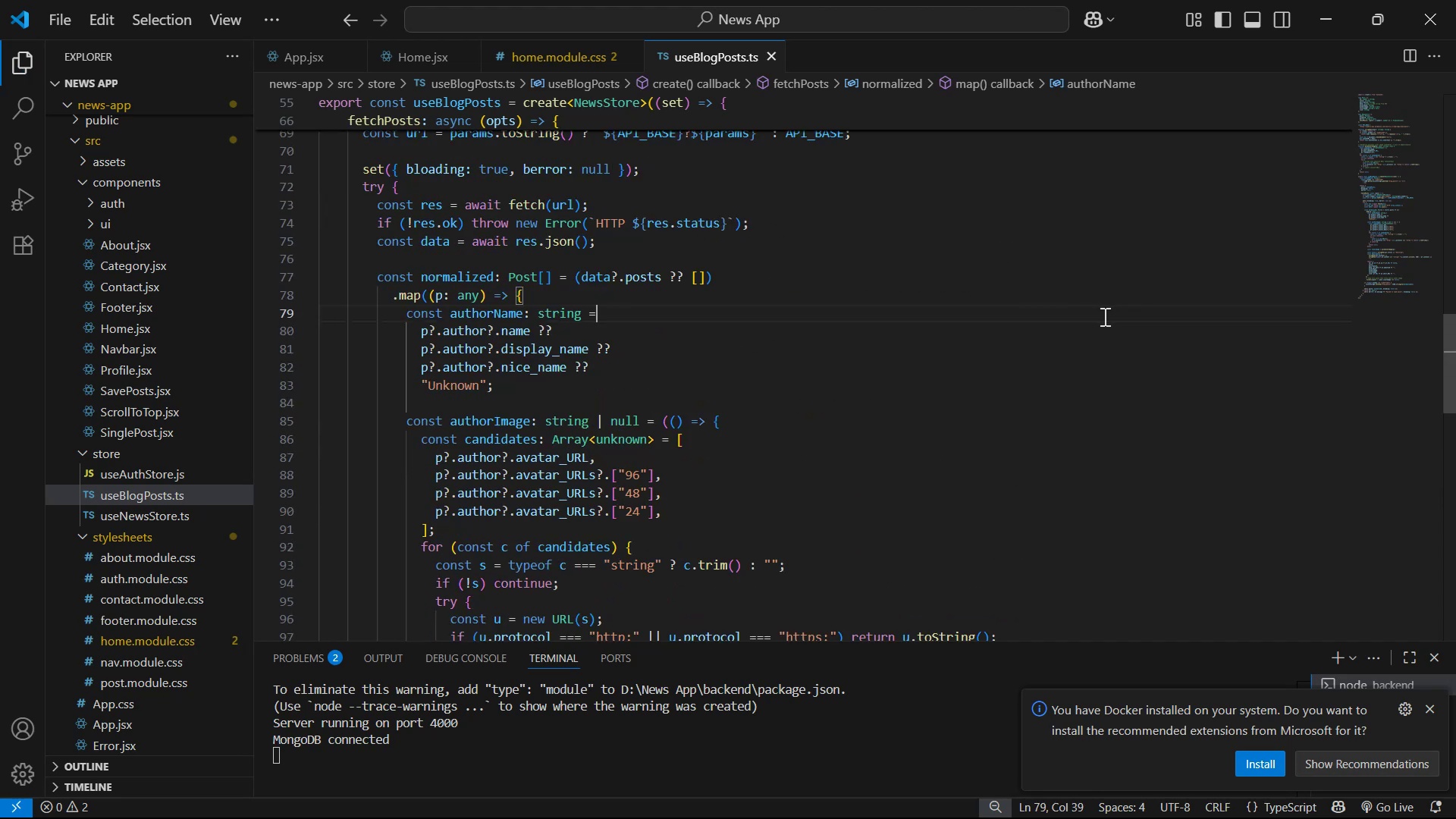 
key(Control+S)
 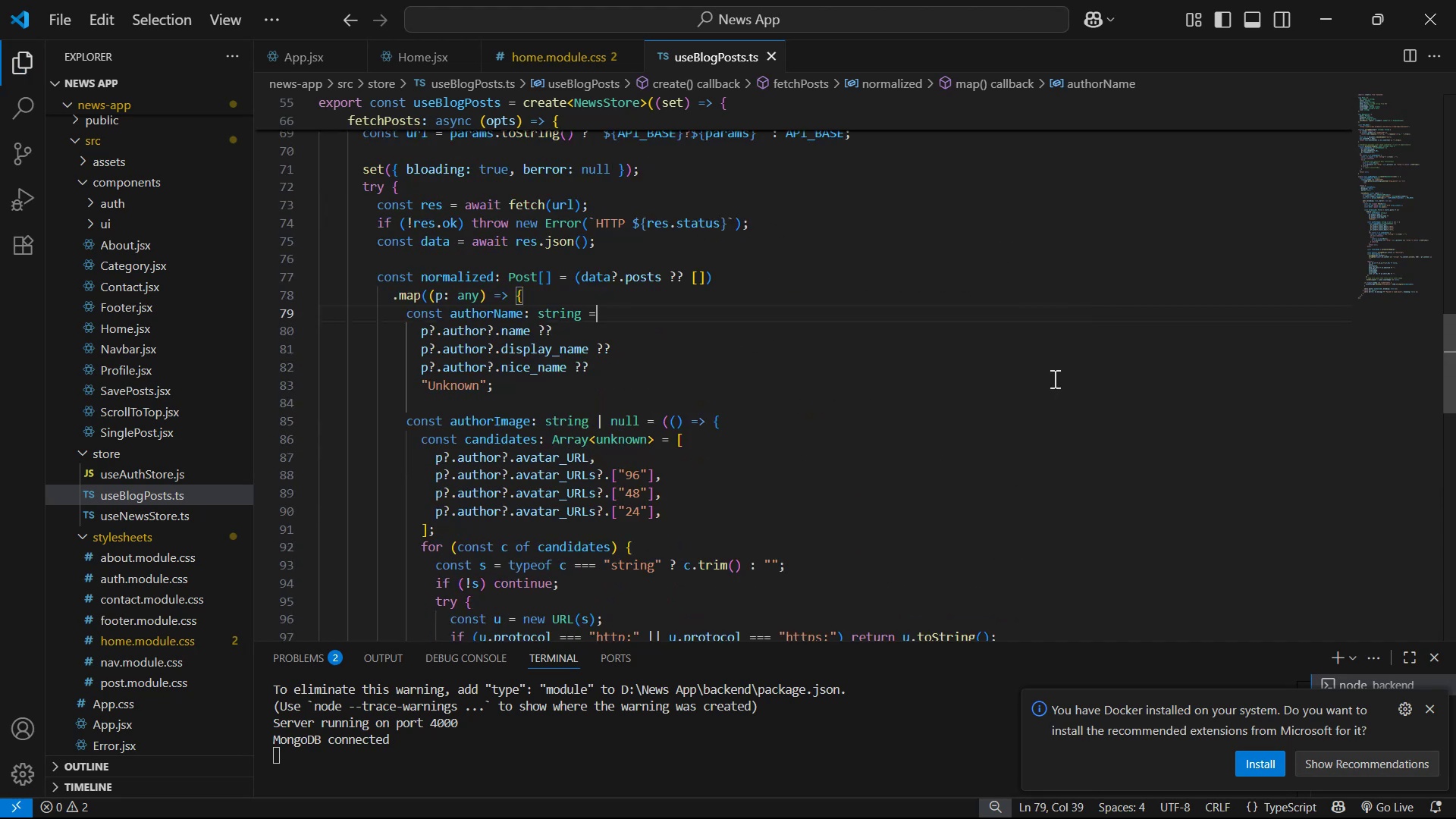 
scroll: coordinate [1041, 372], scroll_direction: down, amount: 2.0
 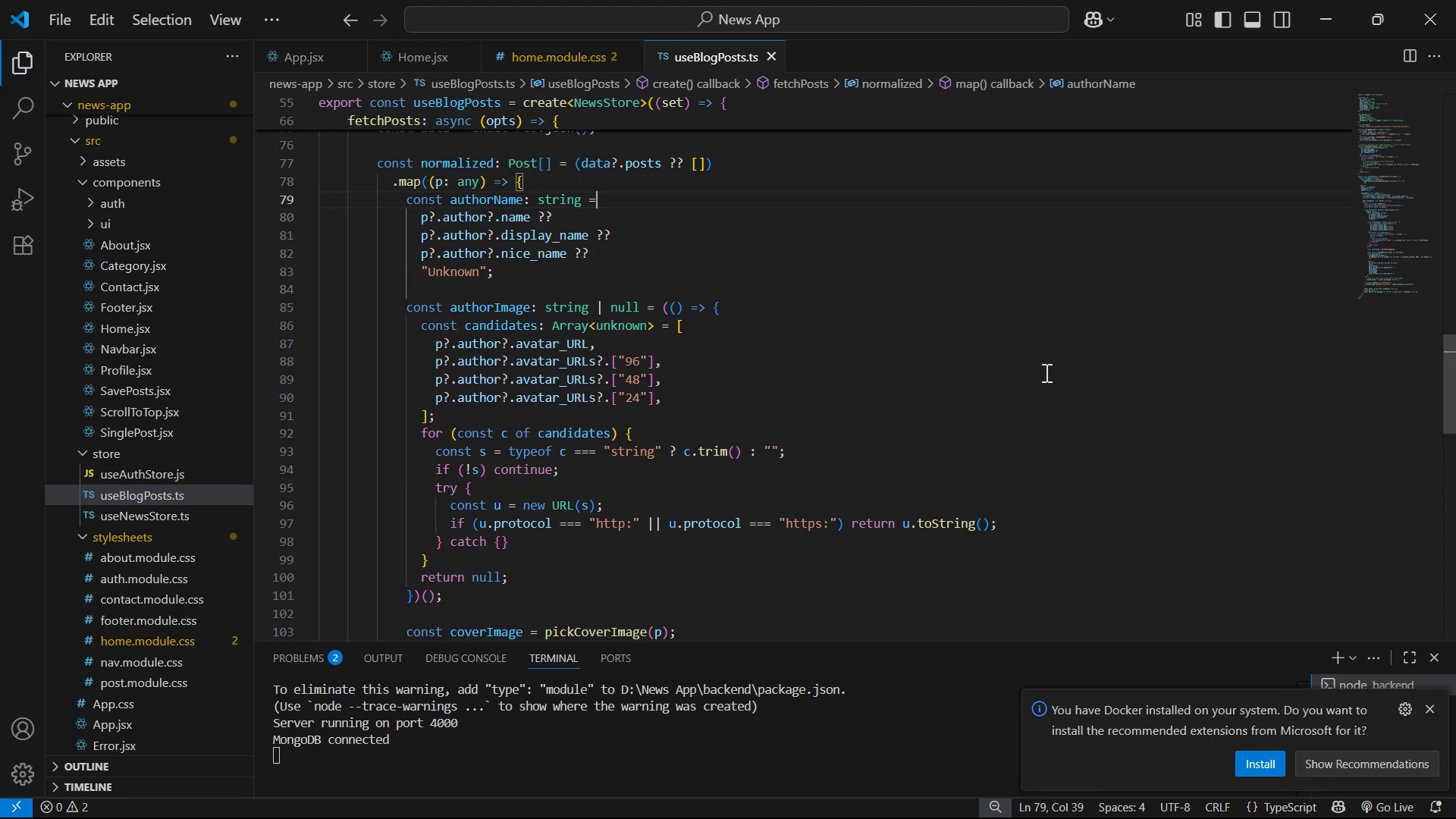 
key(Alt+Tab)
 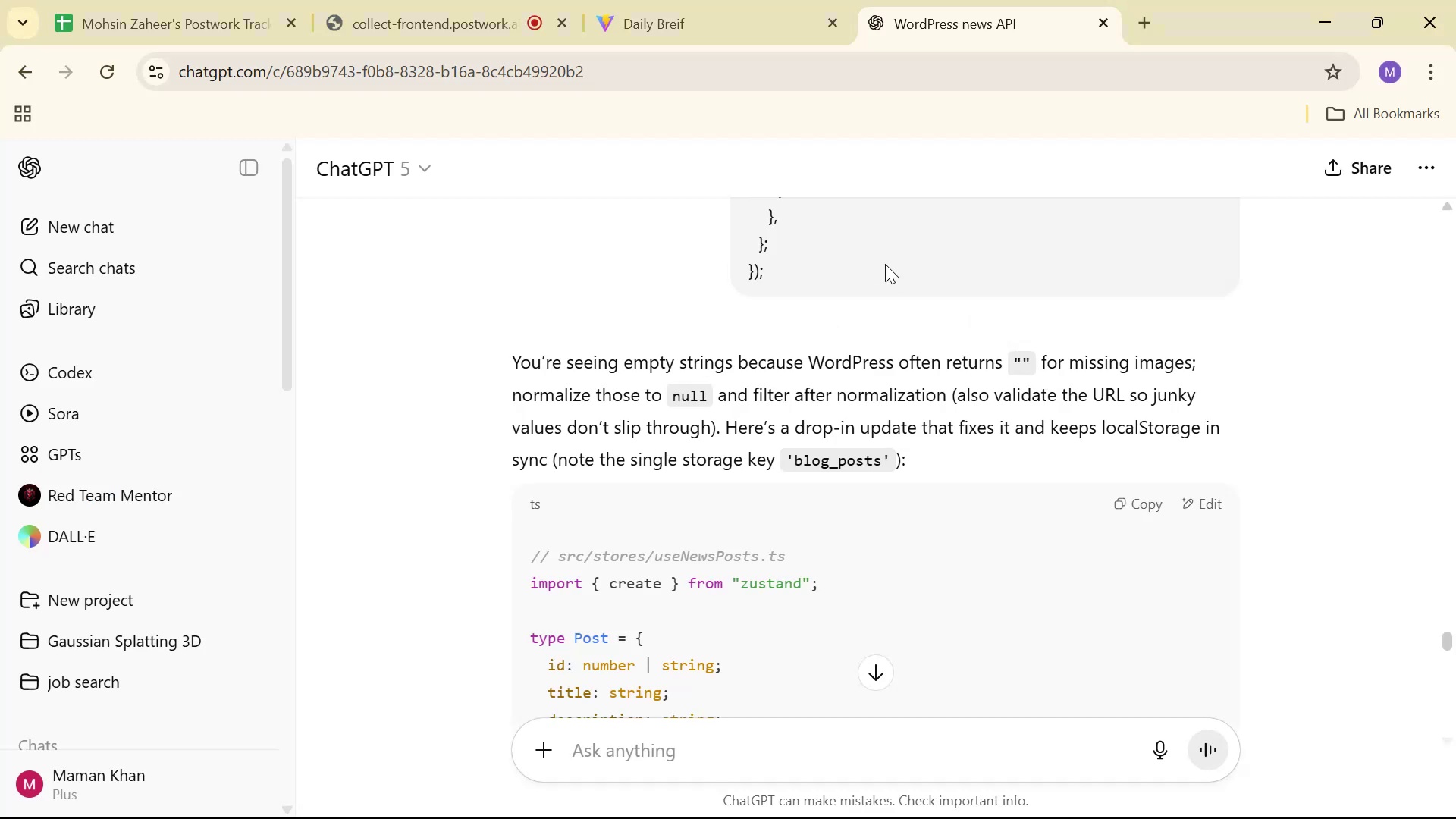 
left_click([745, 0])
 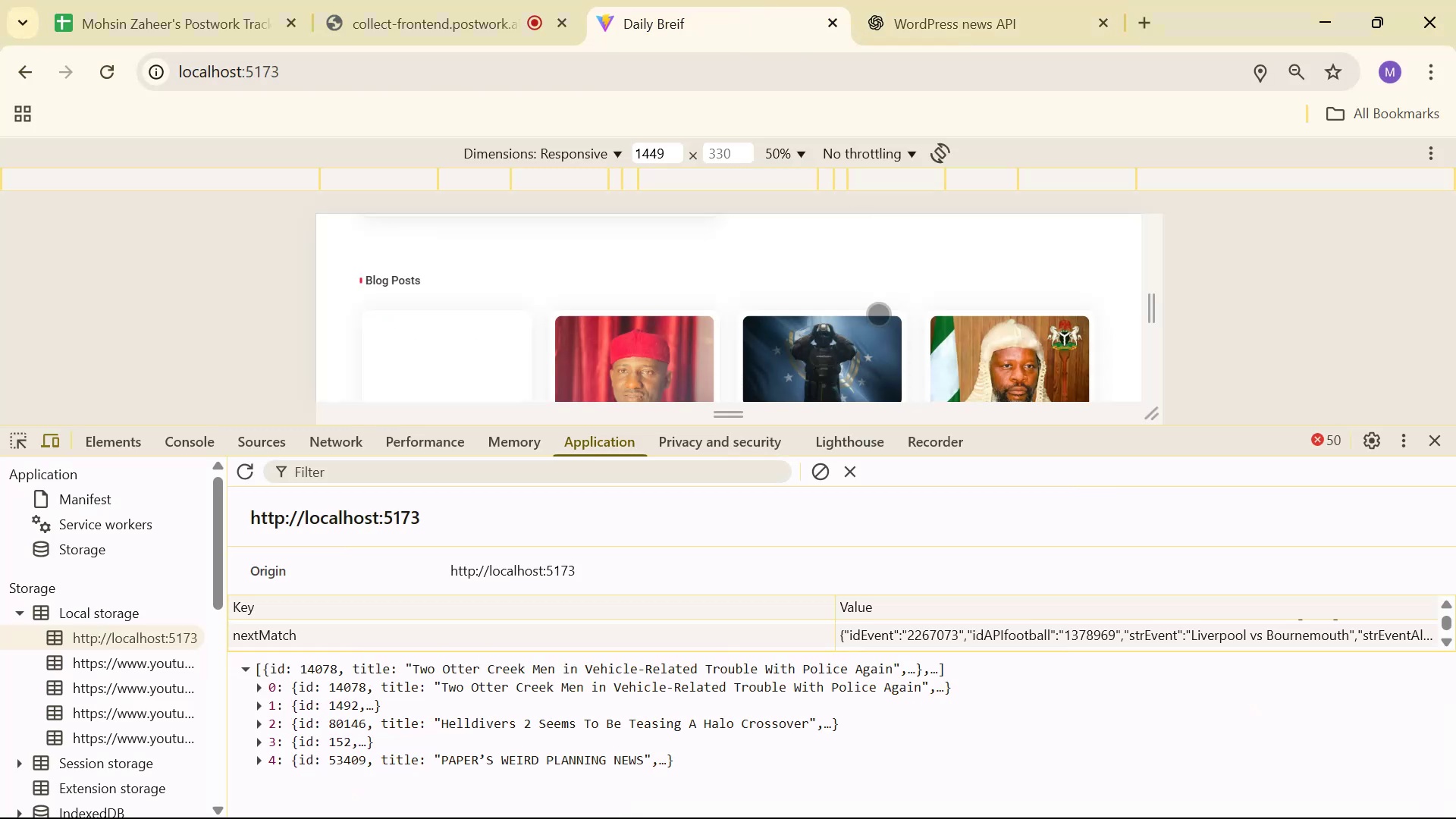 
scroll: coordinate [1034, 337], scroll_direction: down, amount: 10.0
 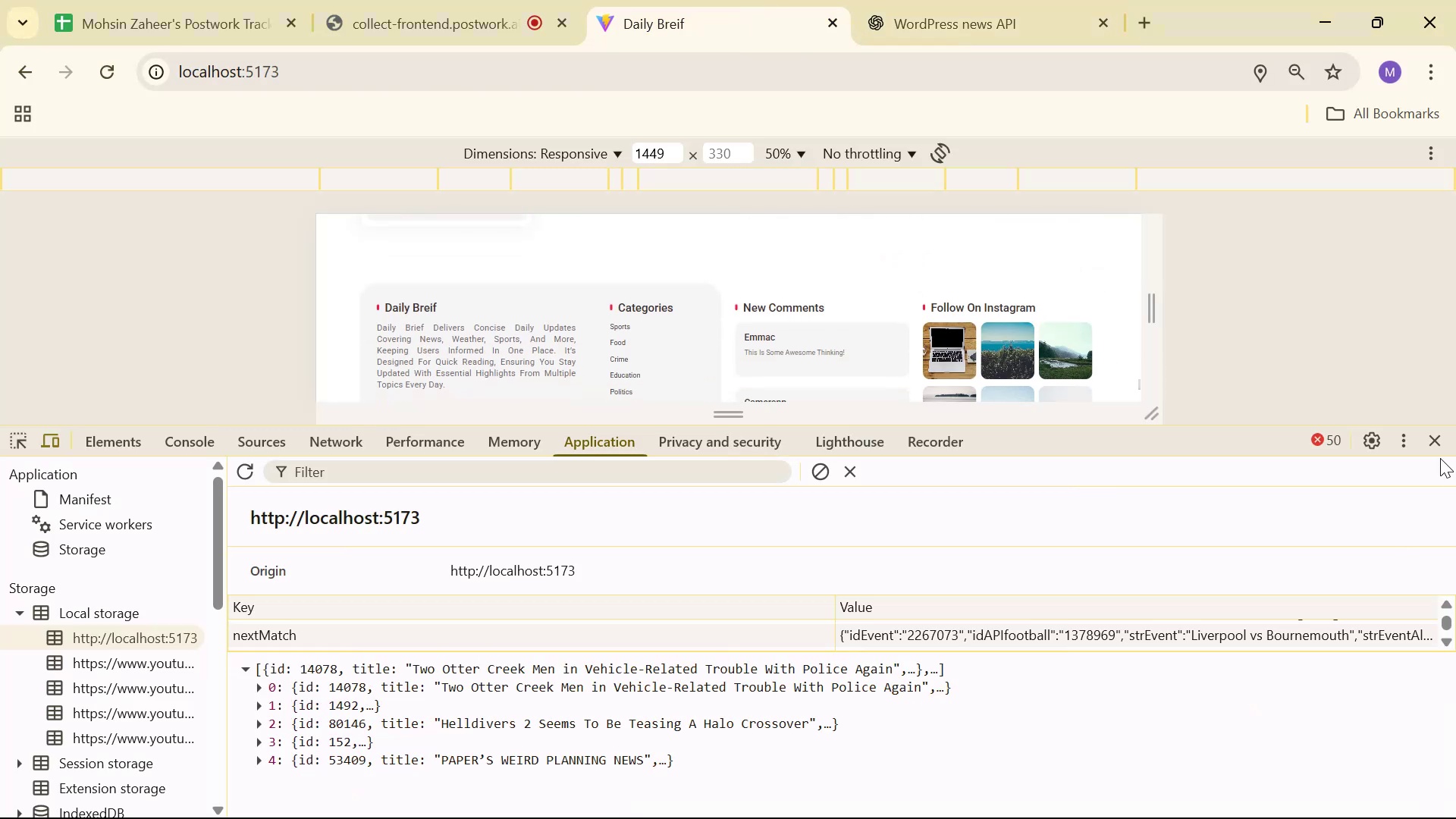 
left_click([1435, 444])
 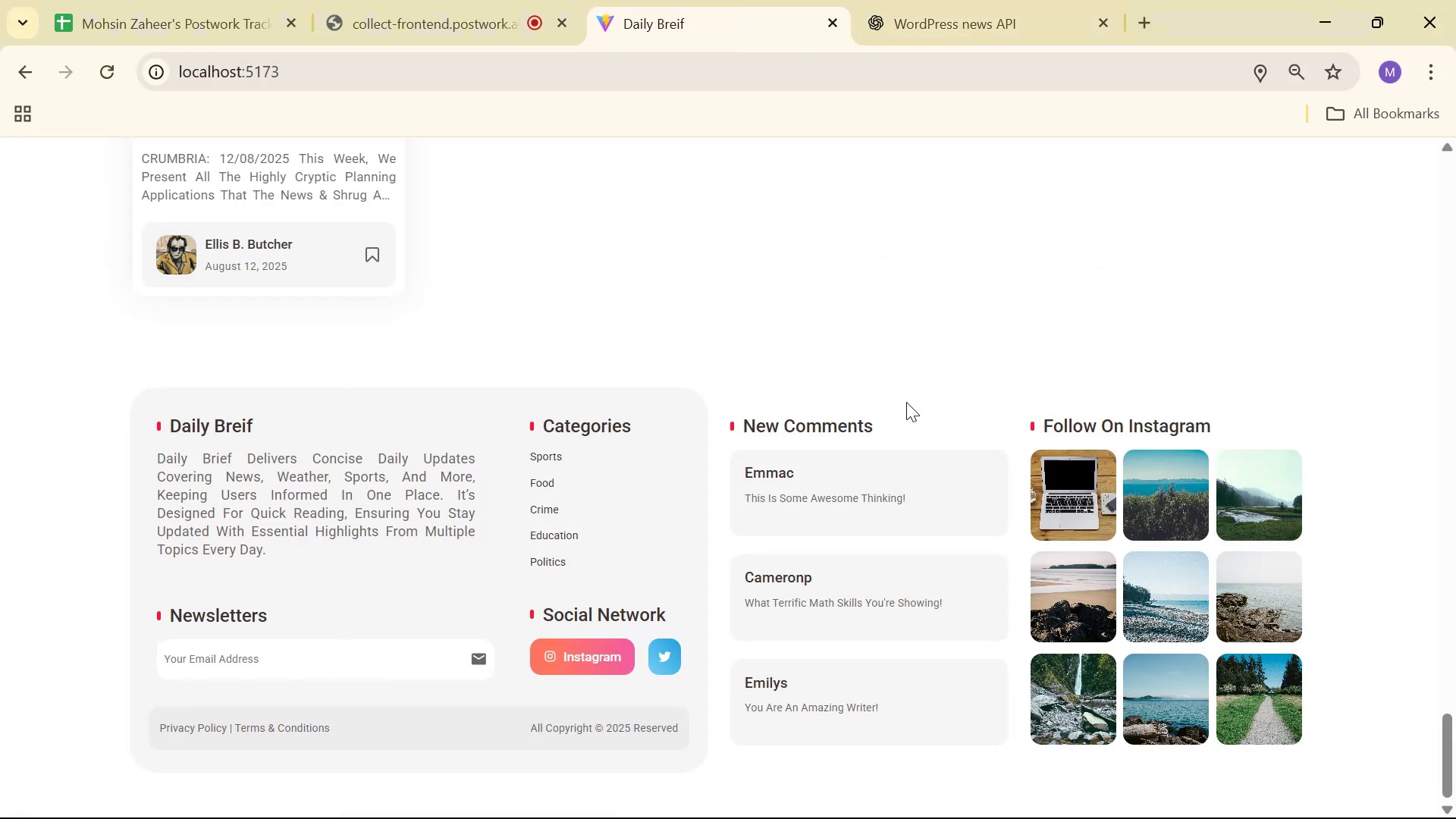 
scroll: coordinate [905, 400], scroll_direction: up, amount: 7.0
 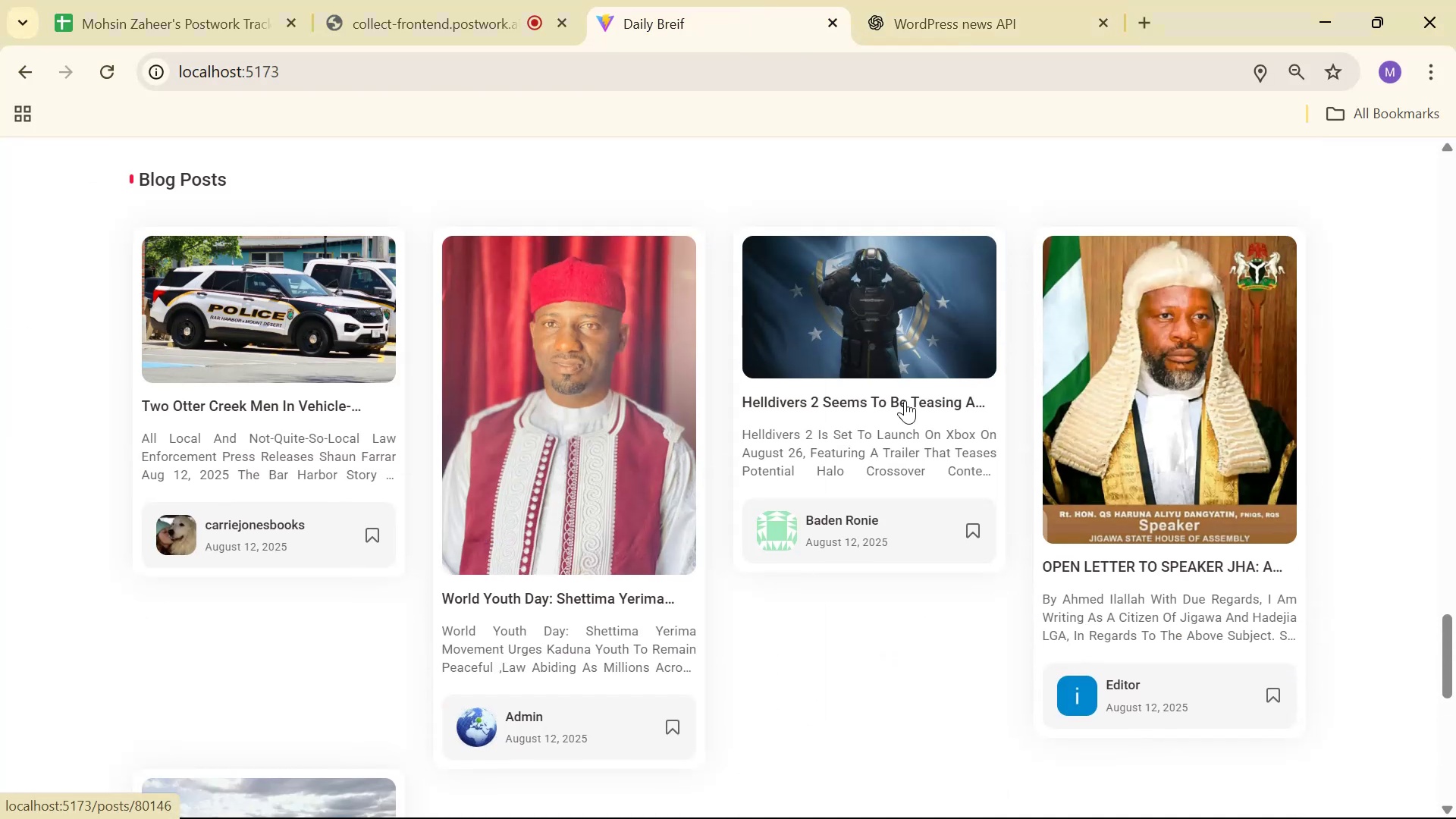 
scroll: coordinate [894, 446], scroll_direction: down, amount: 2.0
 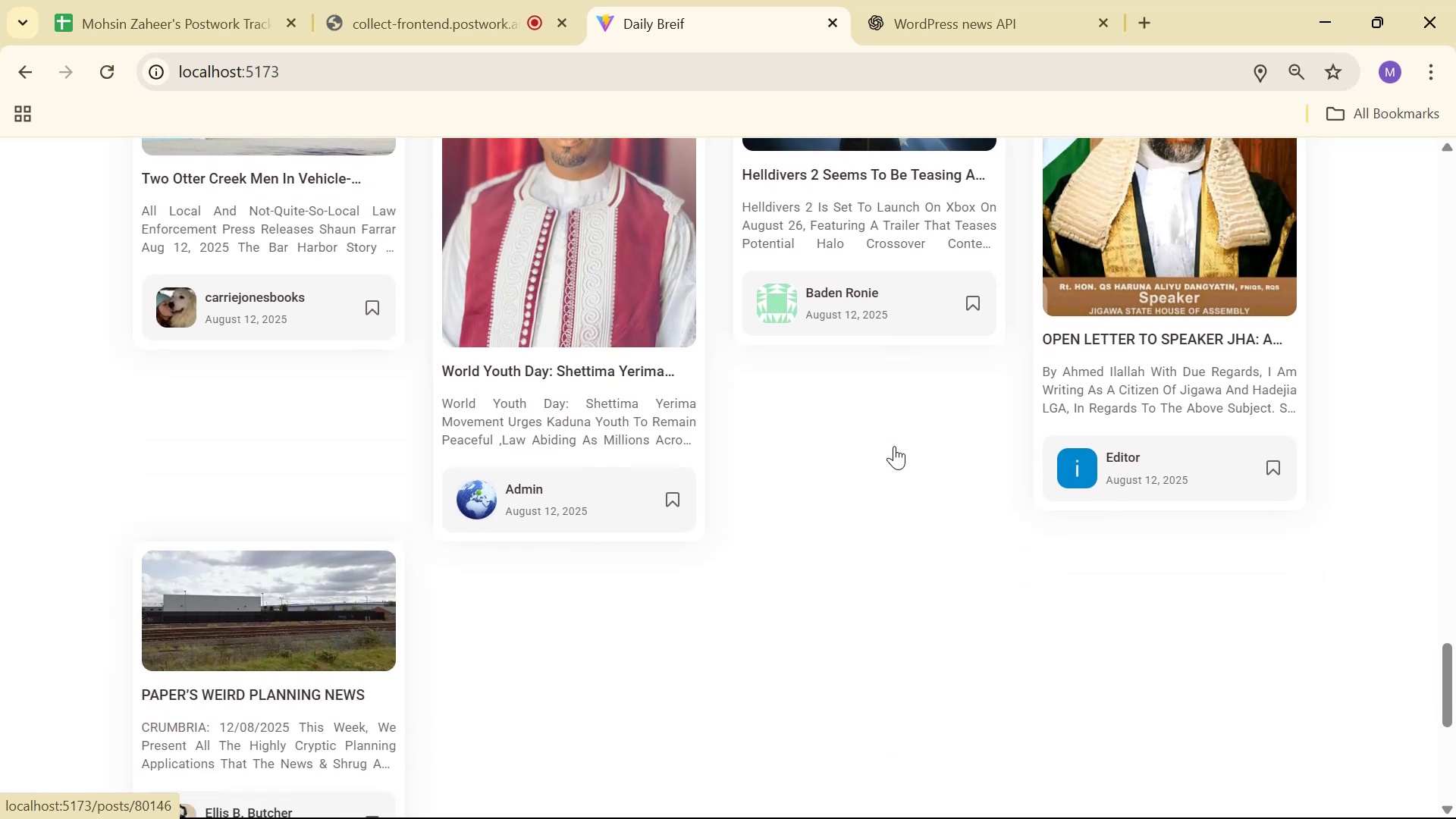 
key(Alt+Tab)
 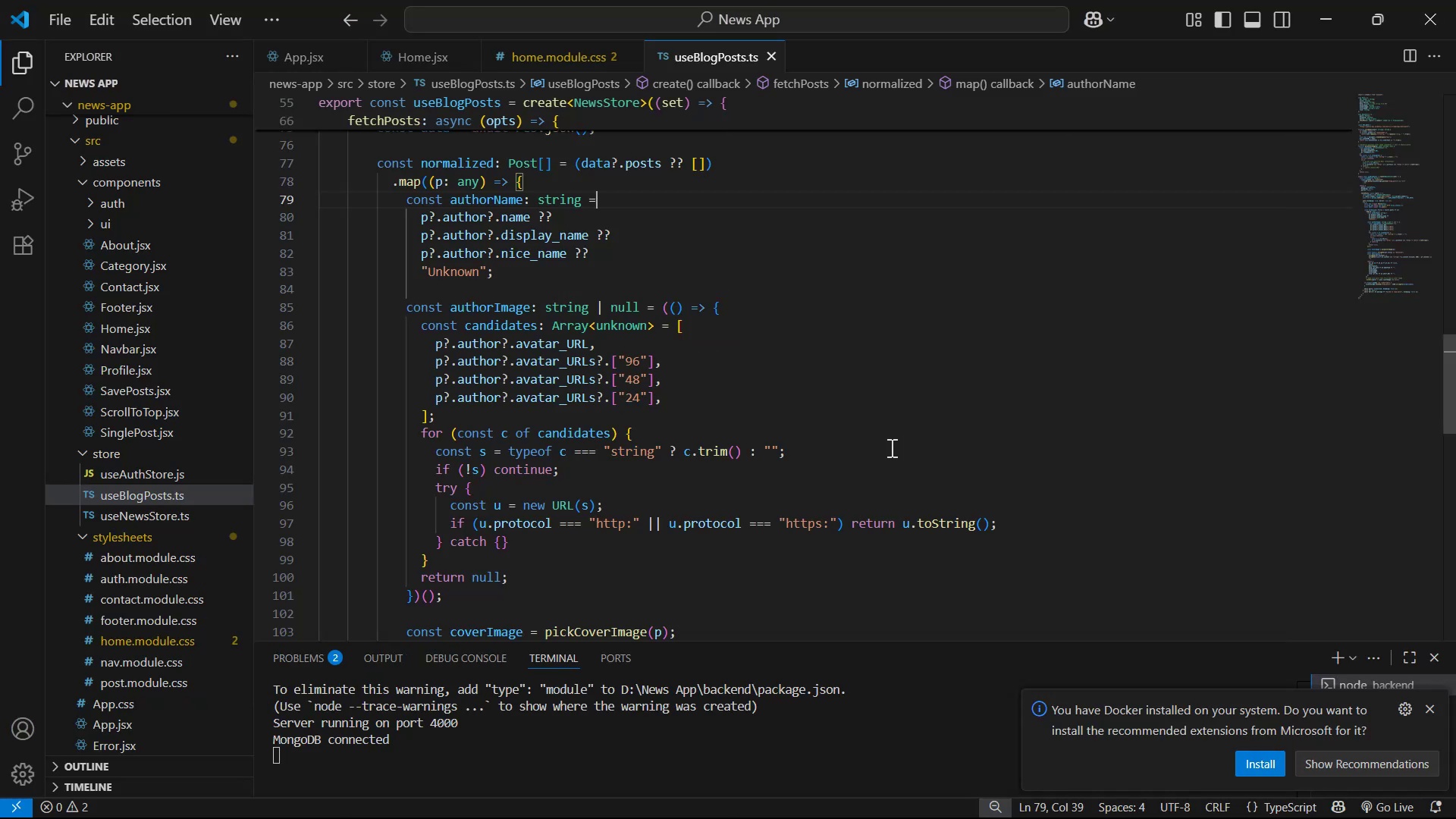 
scroll: coordinate [890, 447], scroll_direction: up, amount: 9.0
 